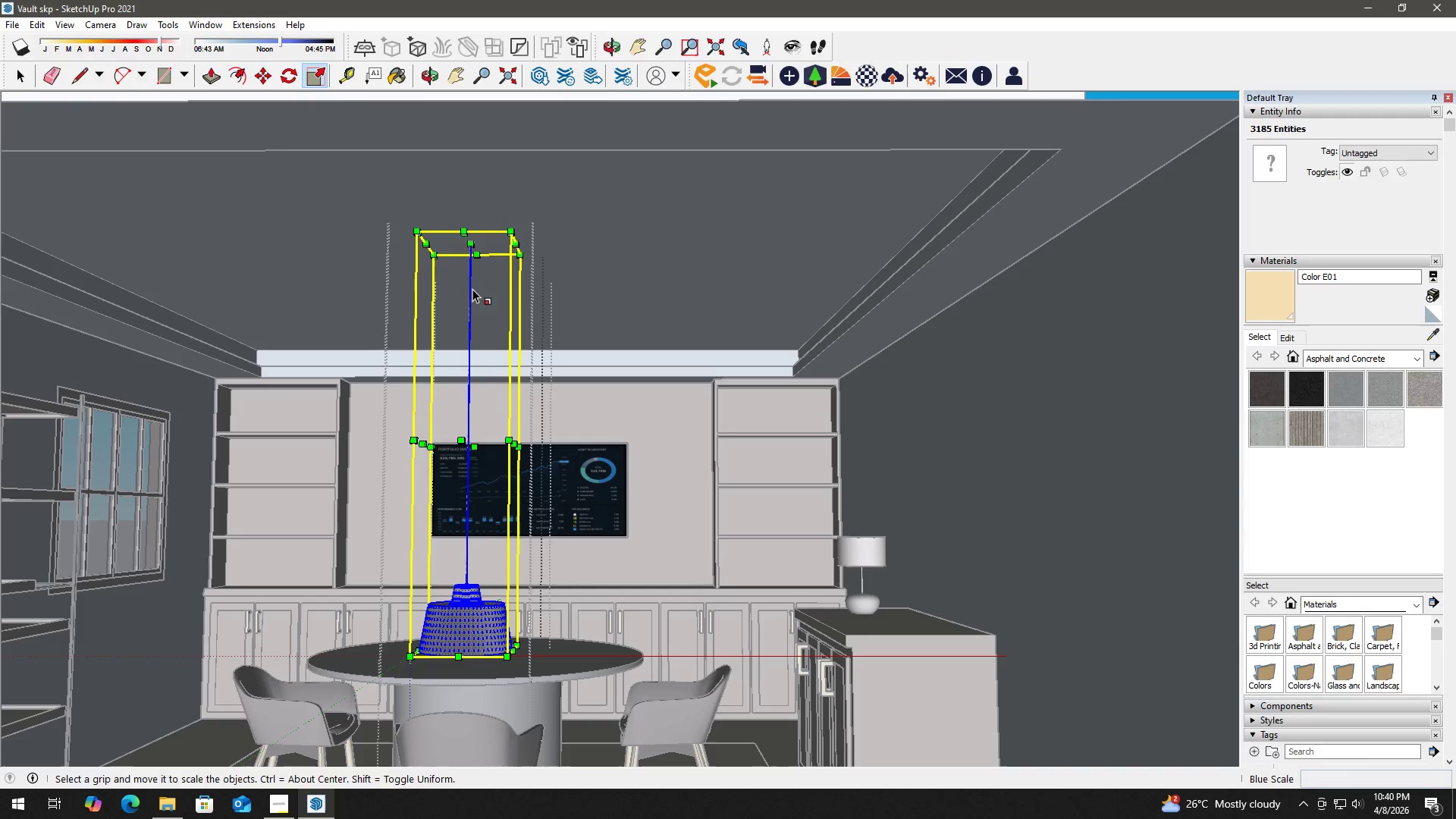 
key(Space)
 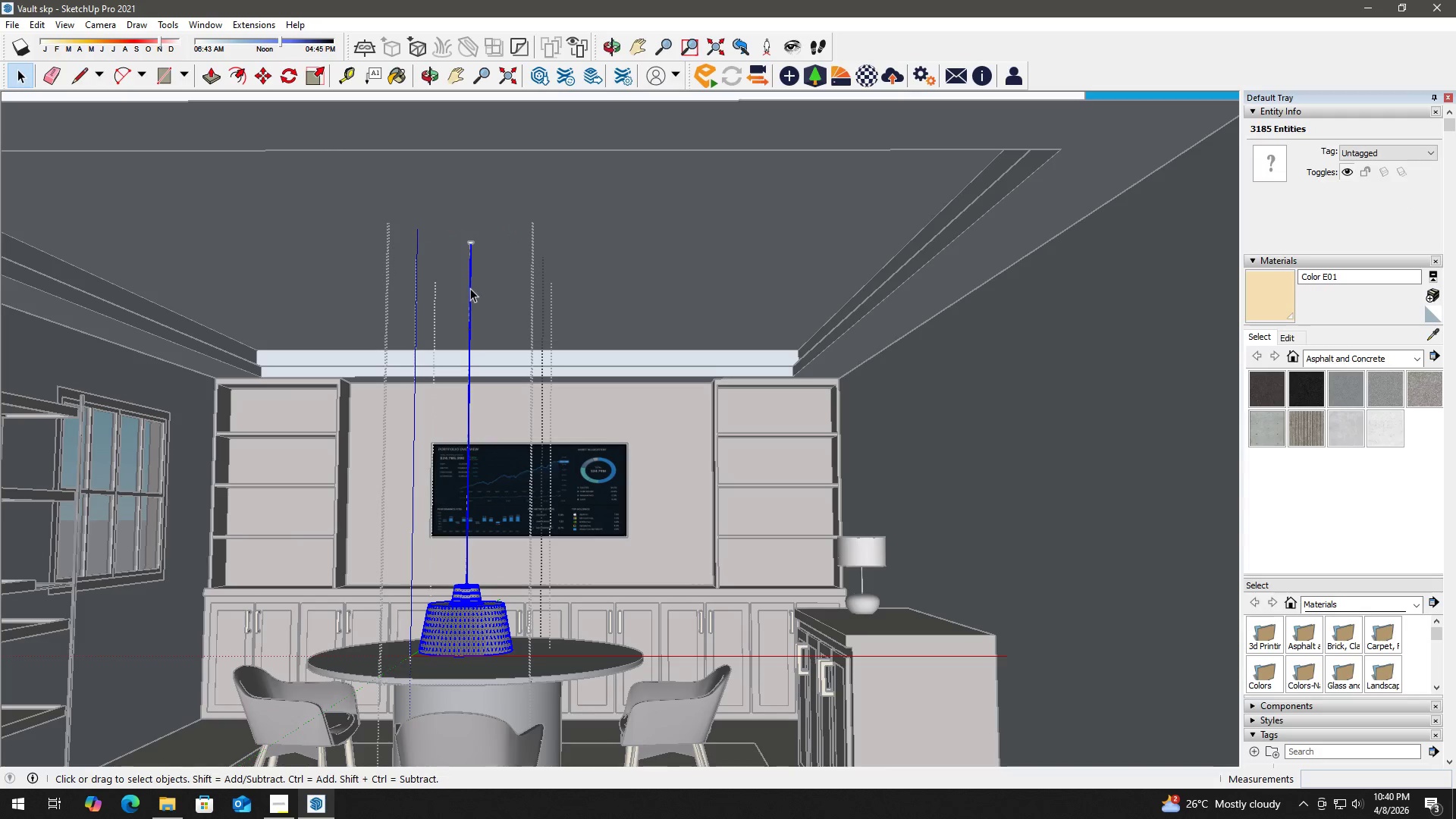 
left_click([470, 288])
 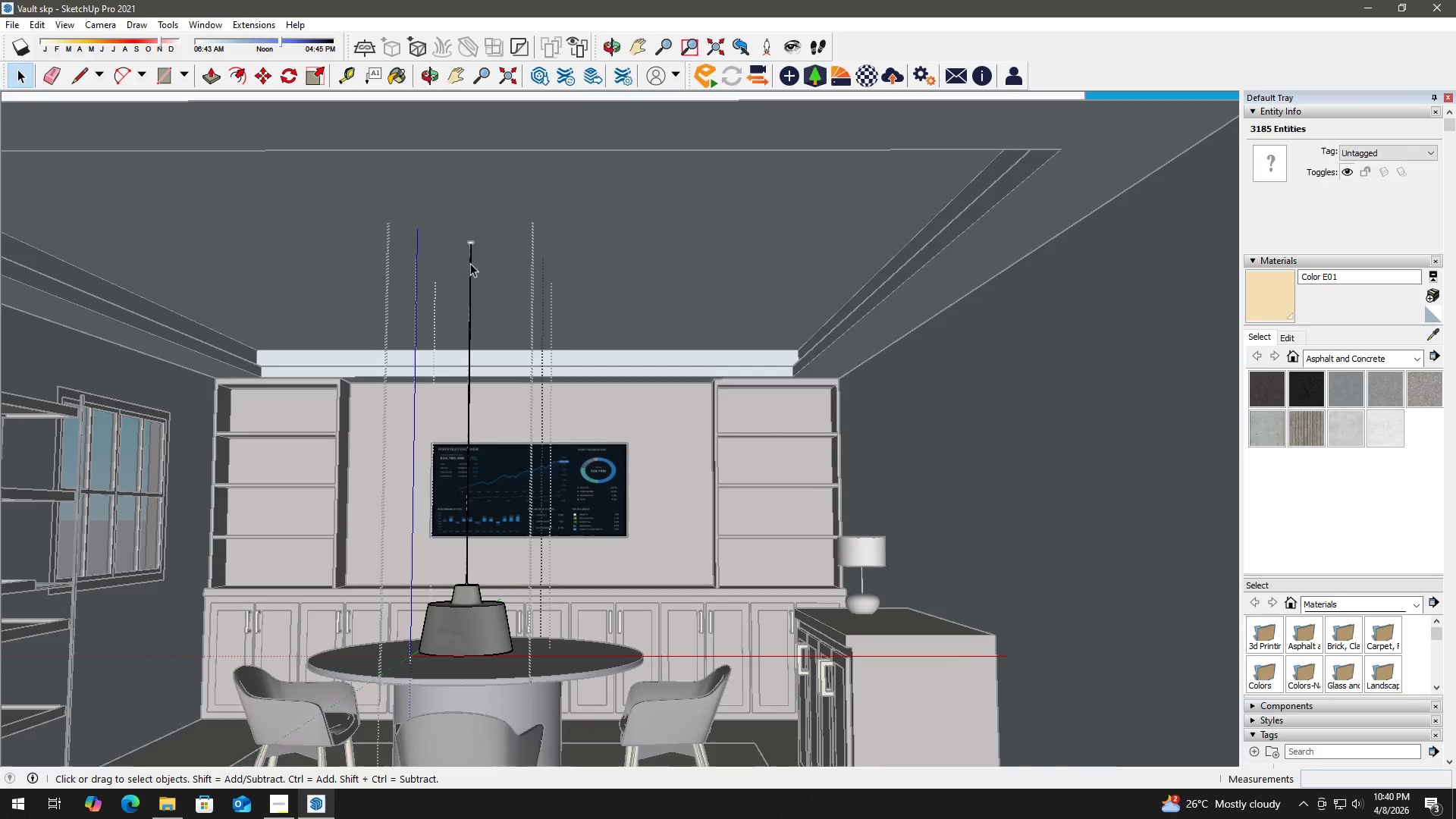 
left_click_drag(start_coordinate=[433, 221], to_coordinate=[678, 322])
 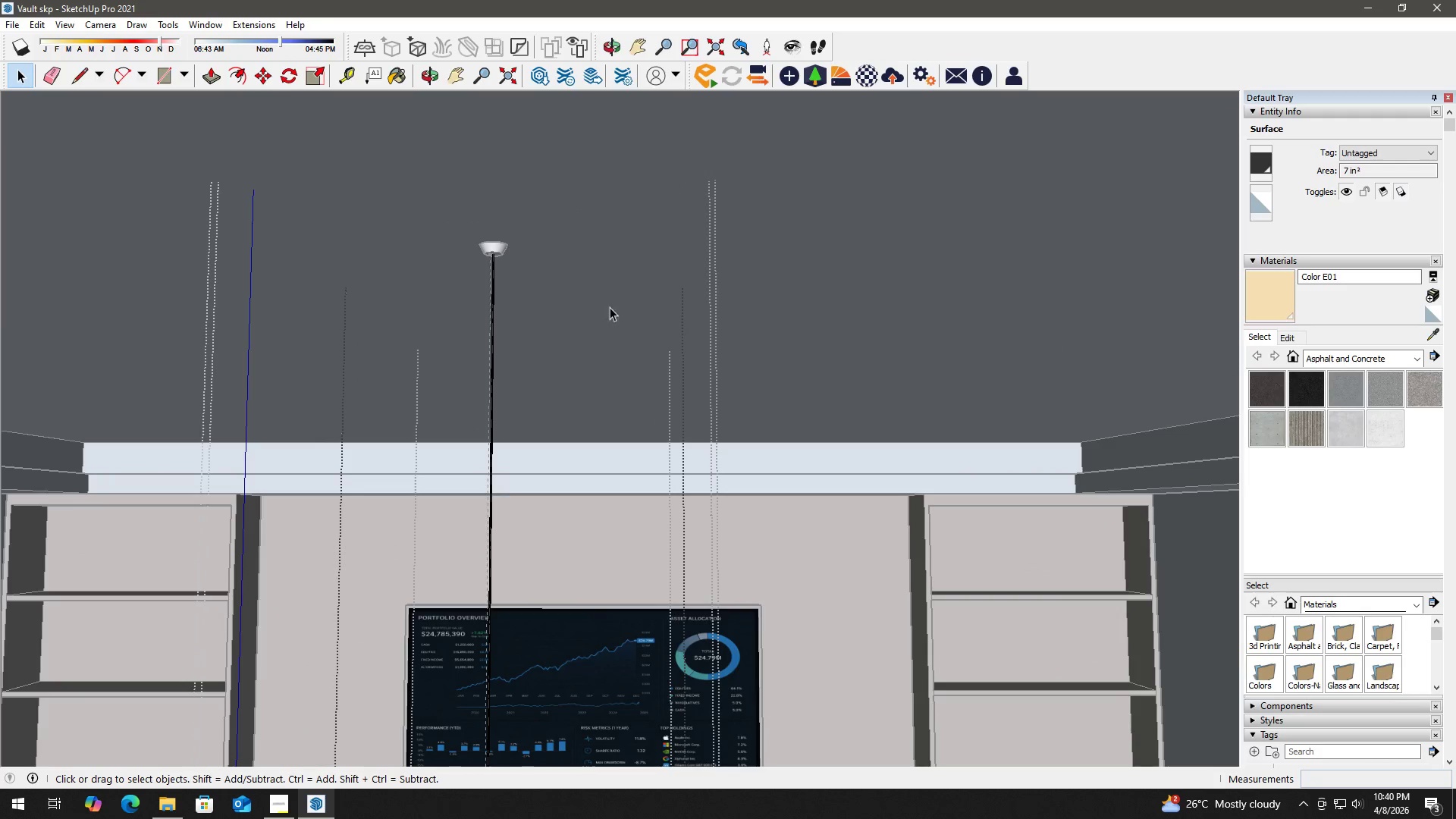 
scroll: coordinate [477, 255], scroll_direction: up, amount: 26.0
 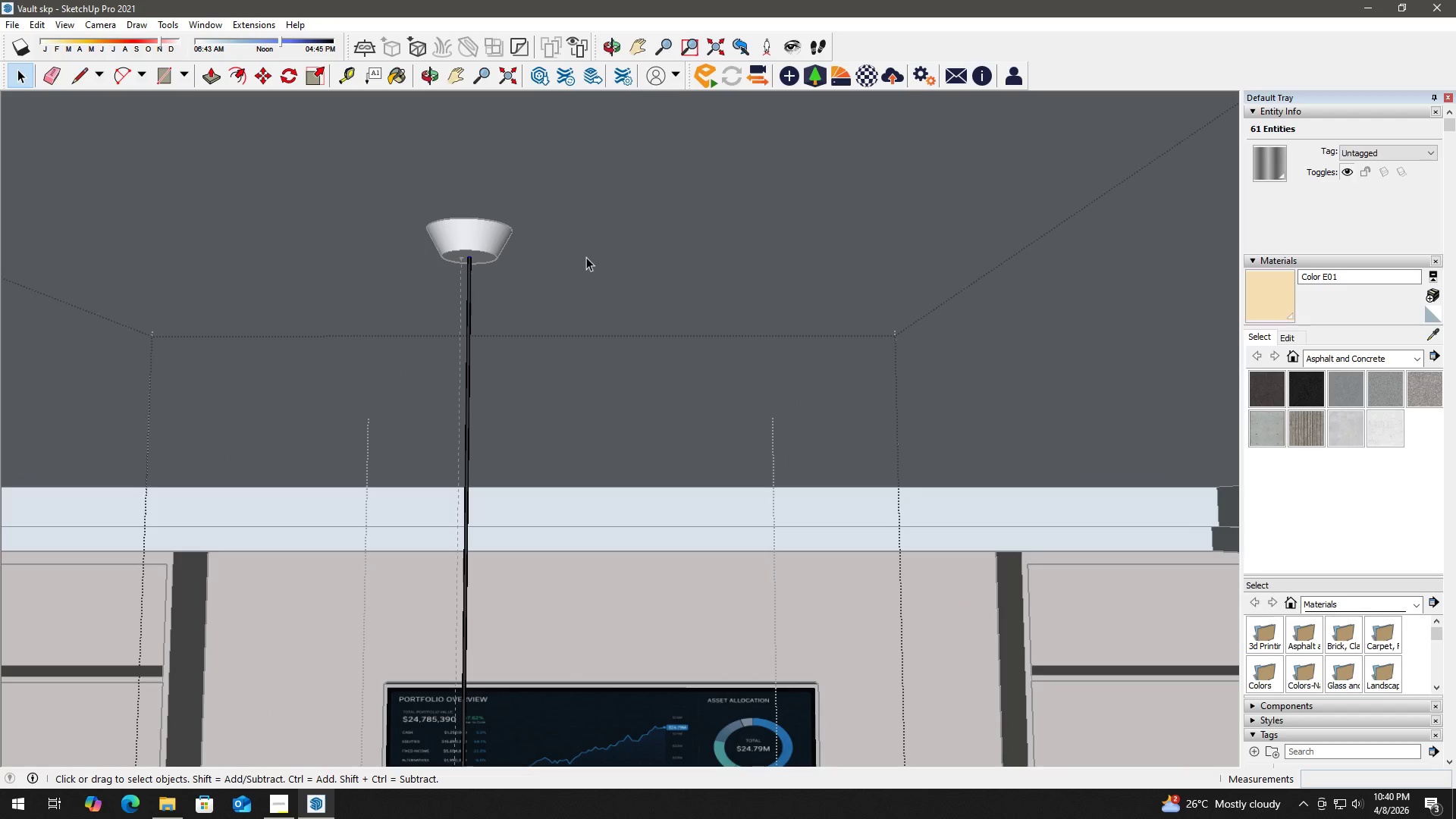 
key(M)
 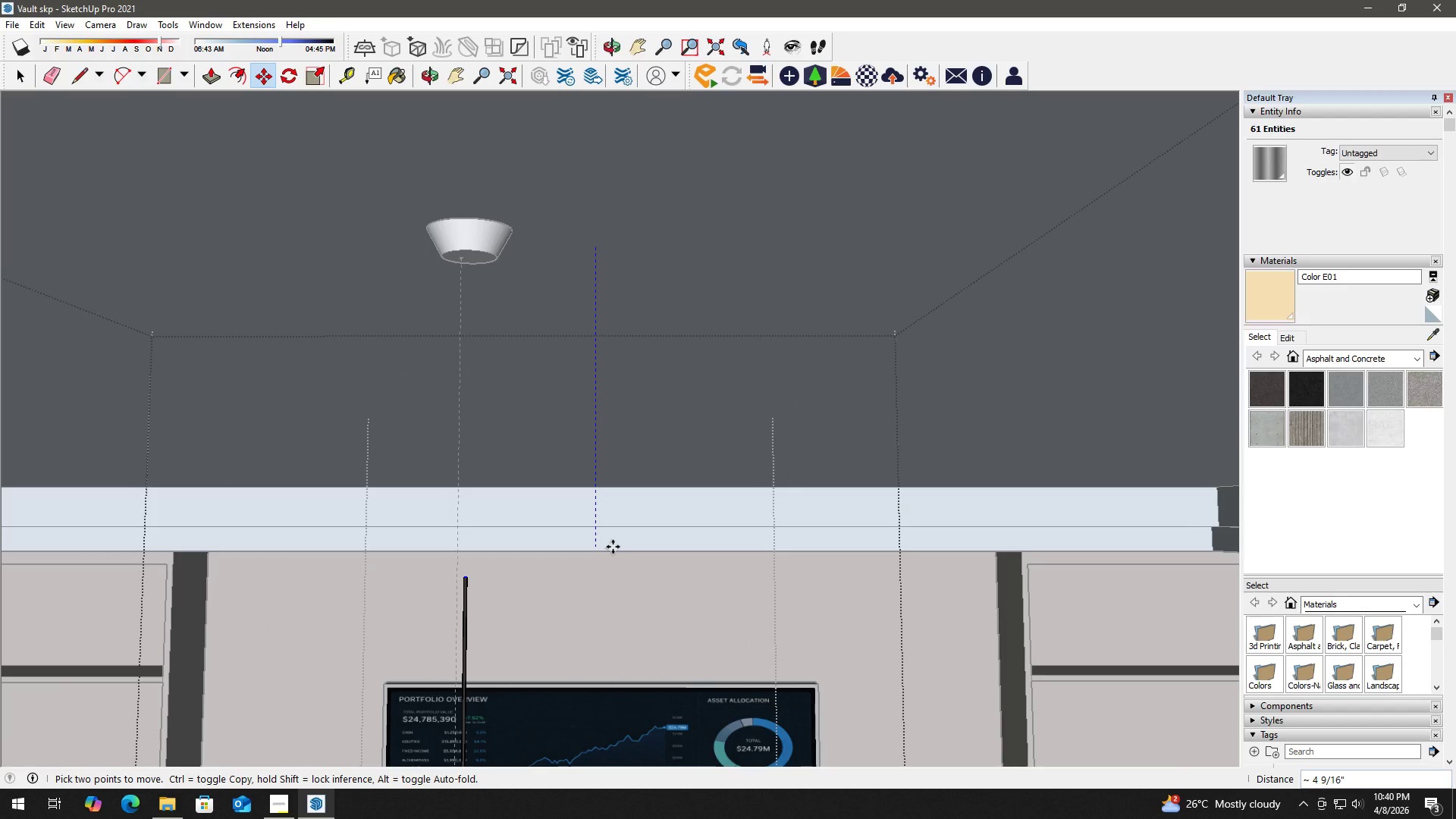 
key(Numpad4)
 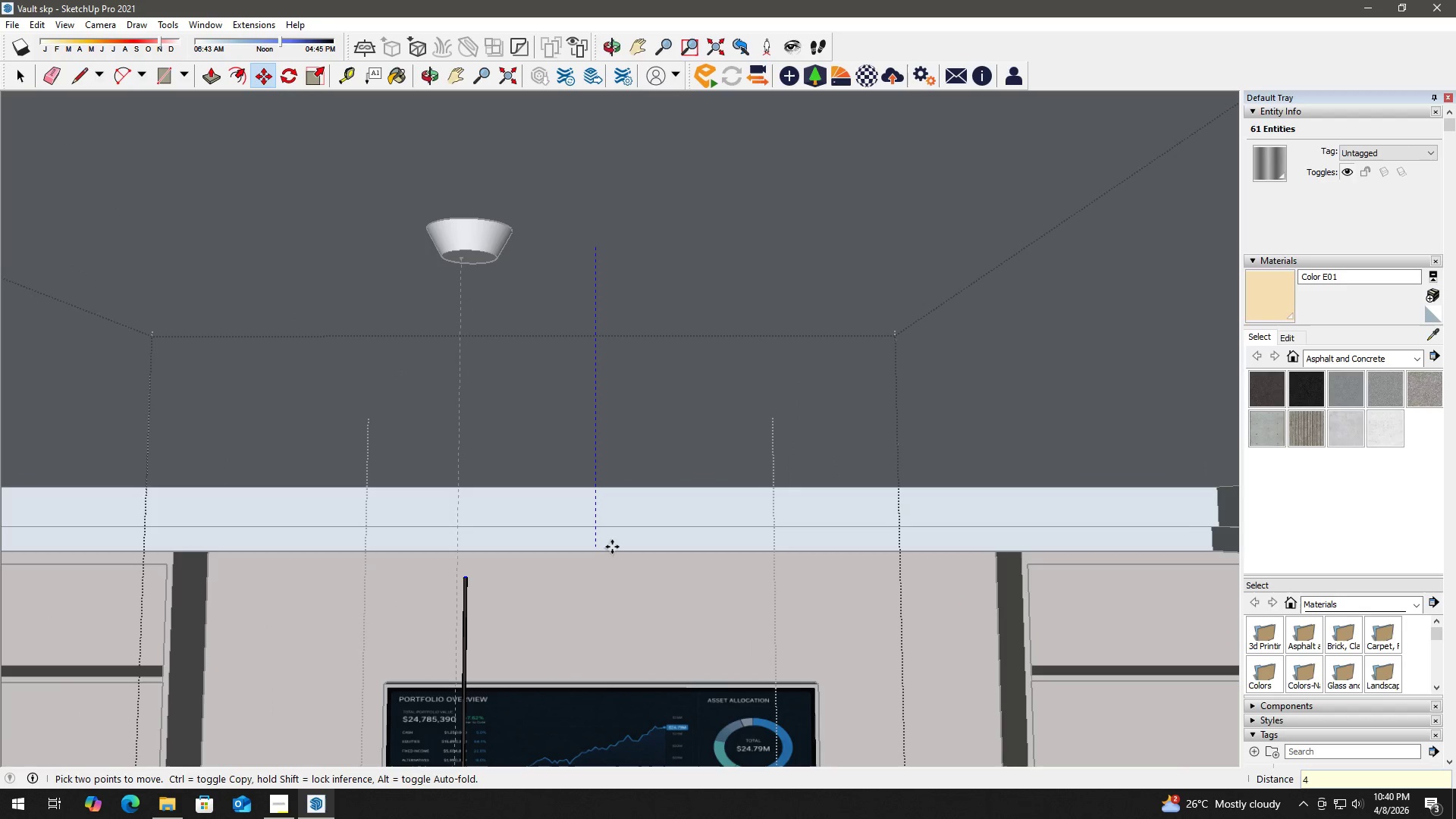 
key(Quote)
 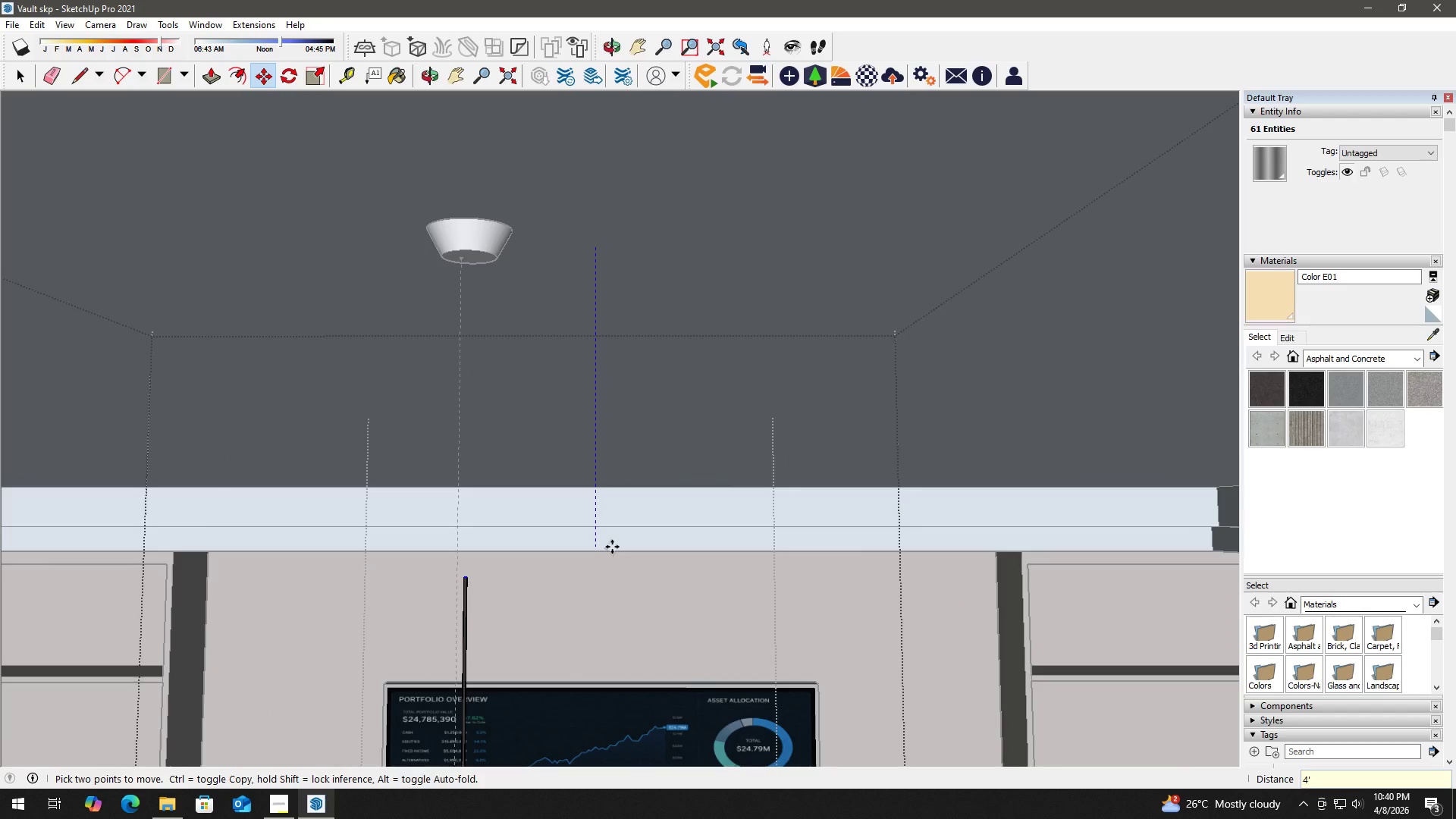 
key(Enter)
 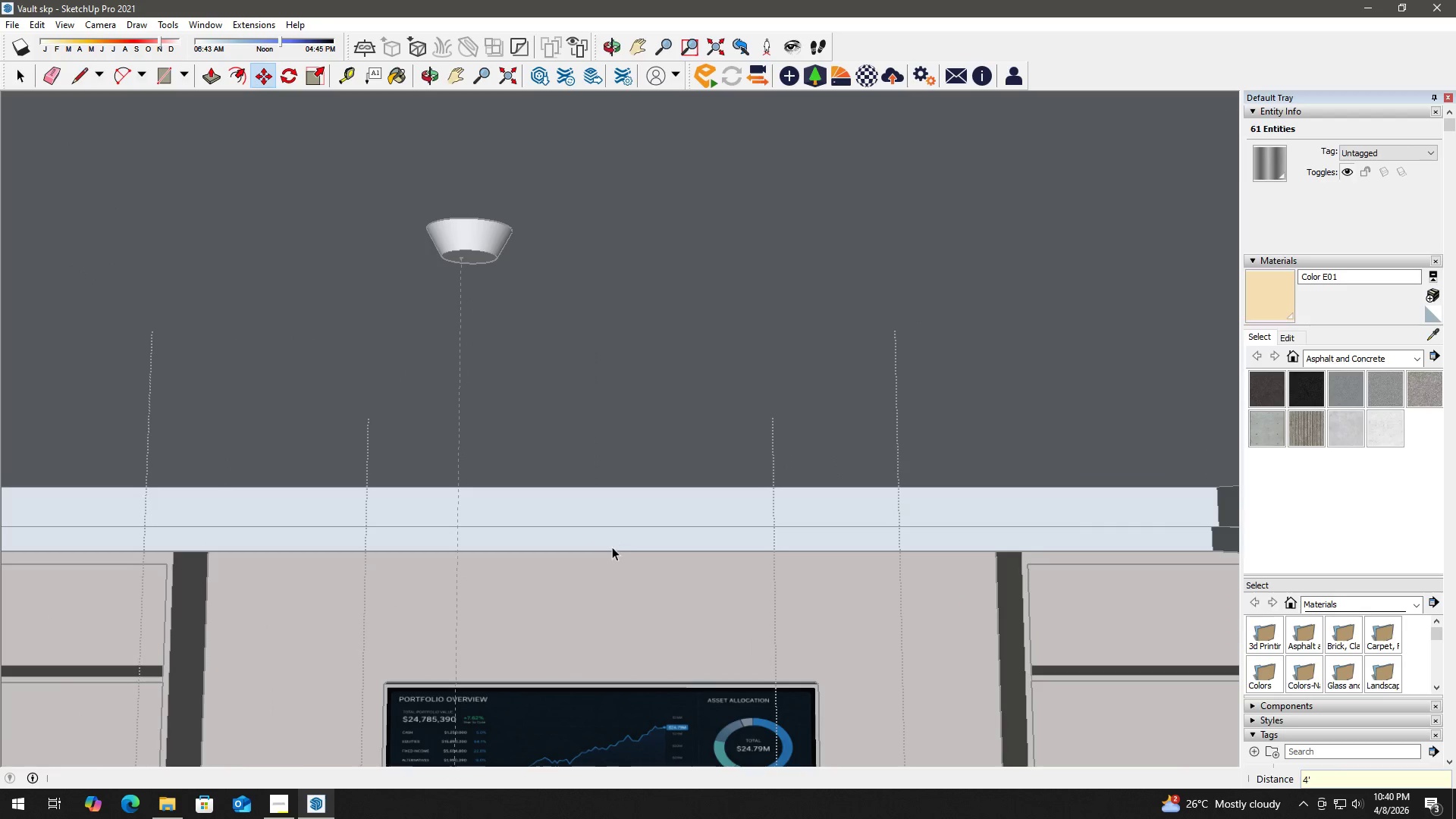 
key(Space)
 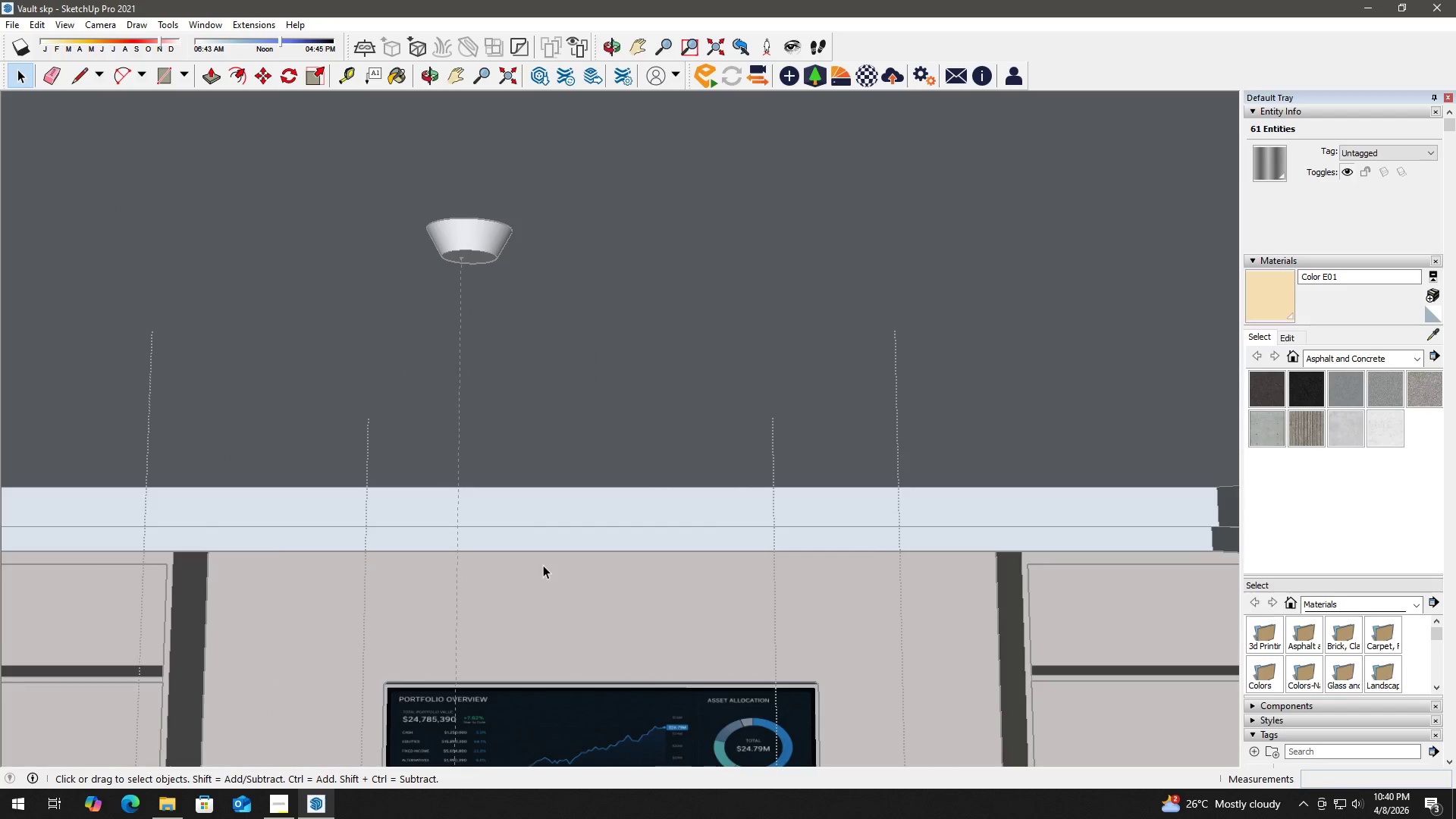 
key(H)
 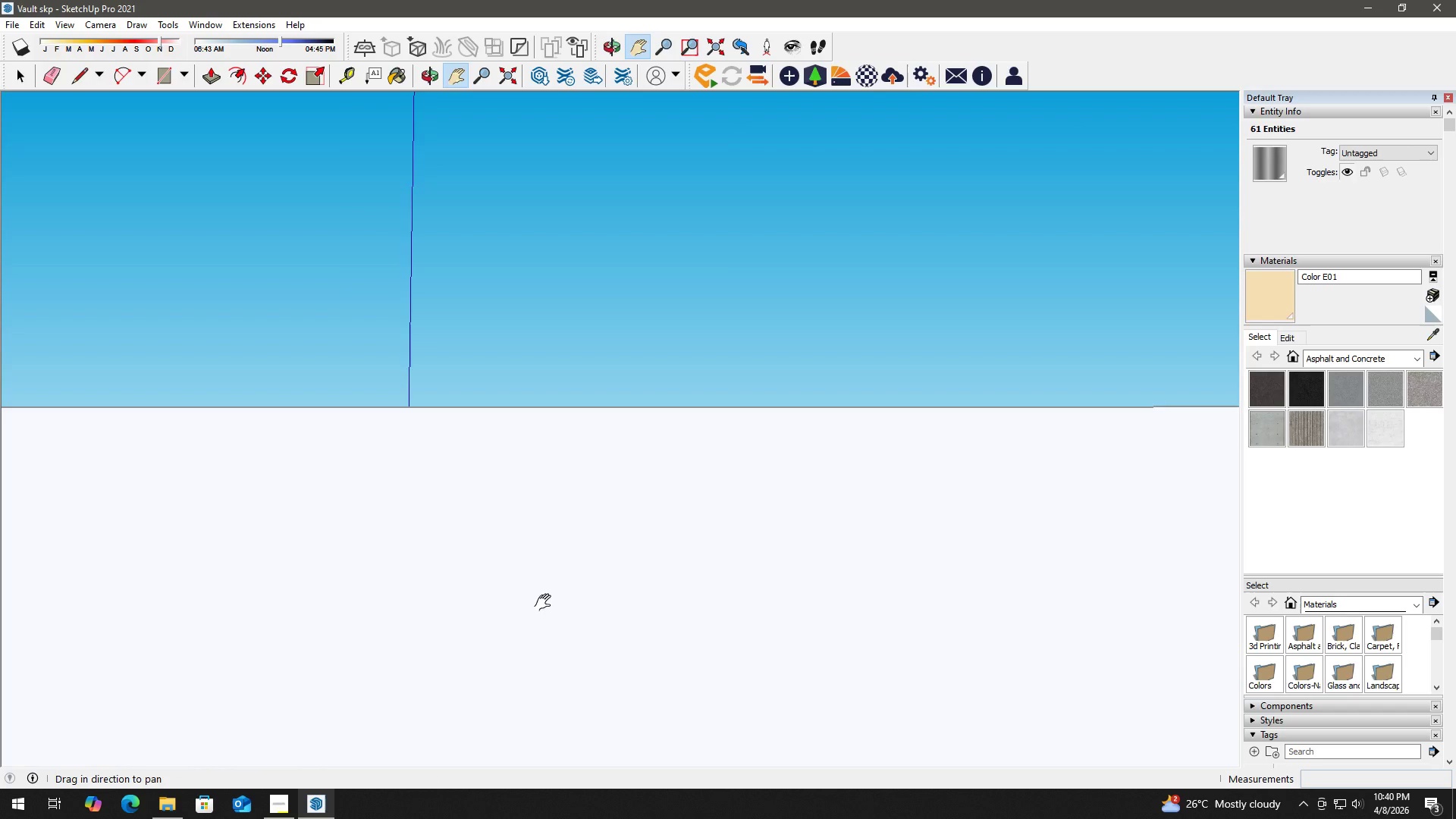 
left_click_drag(start_coordinate=[548, 603], to_coordinate=[622, 168])
 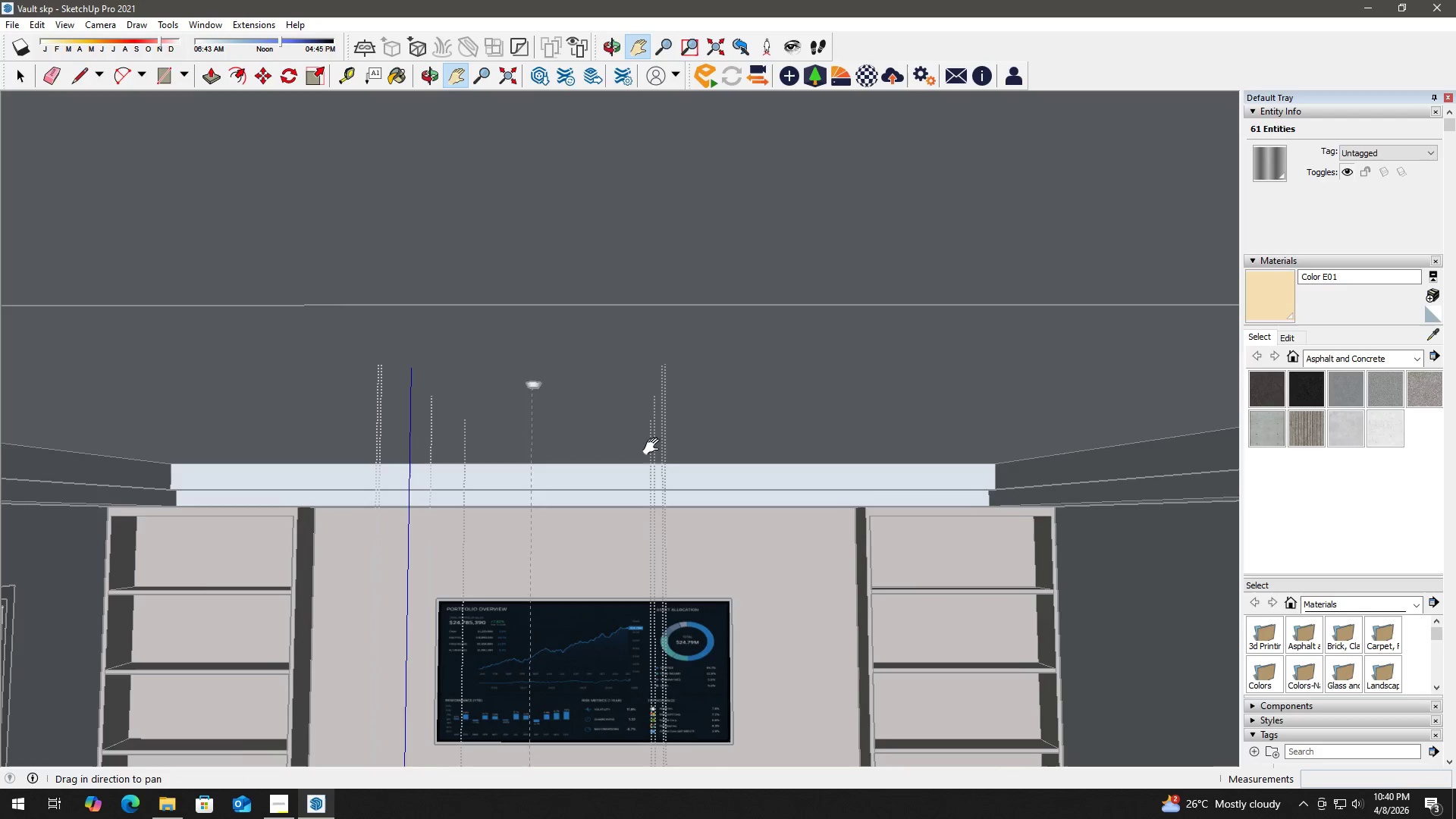 
scroll: coordinate [545, 567], scroll_direction: down, amount: 4.0
 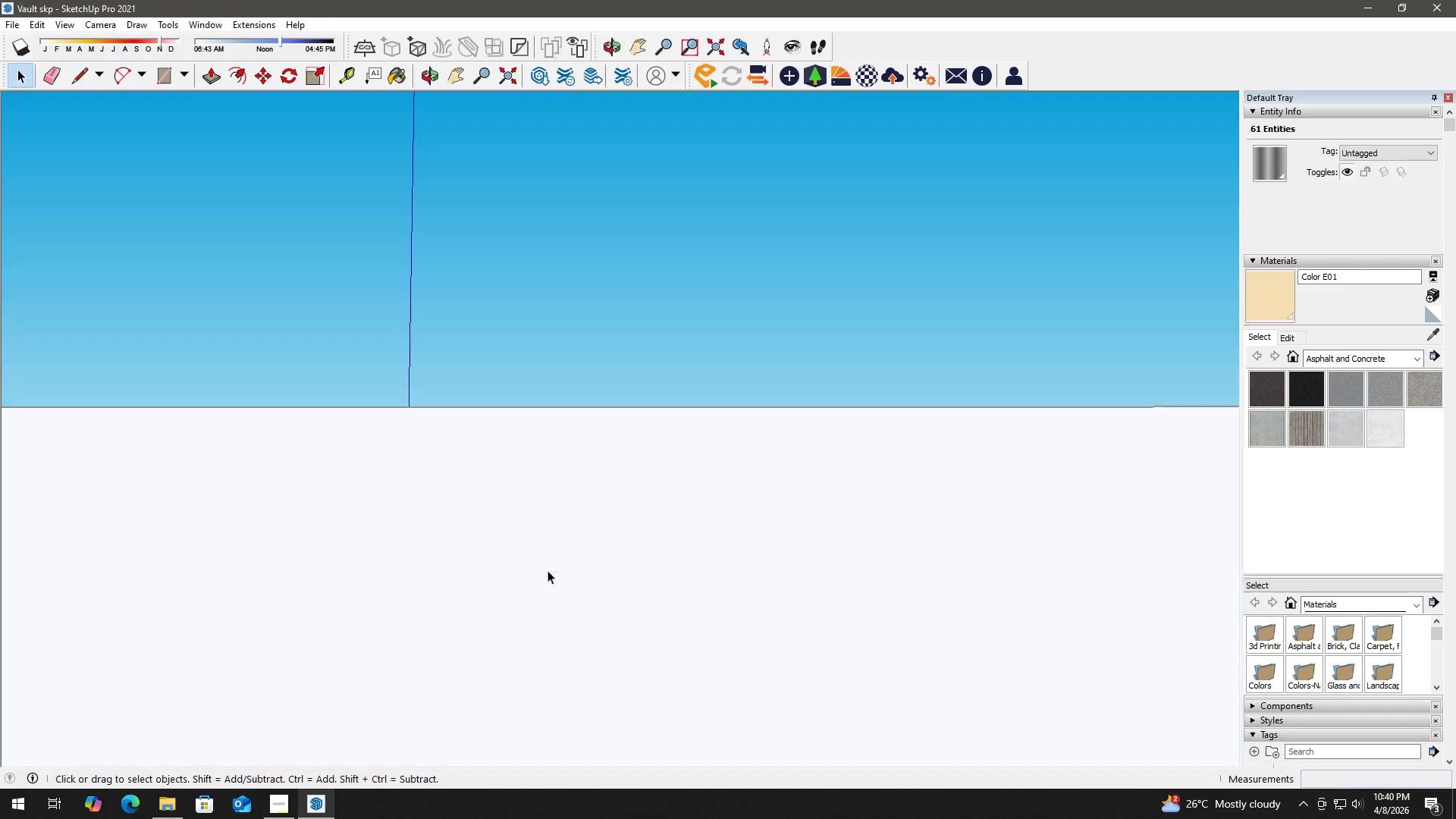 
left_click_drag(start_coordinate=[662, 564], to_coordinate=[639, 131])
 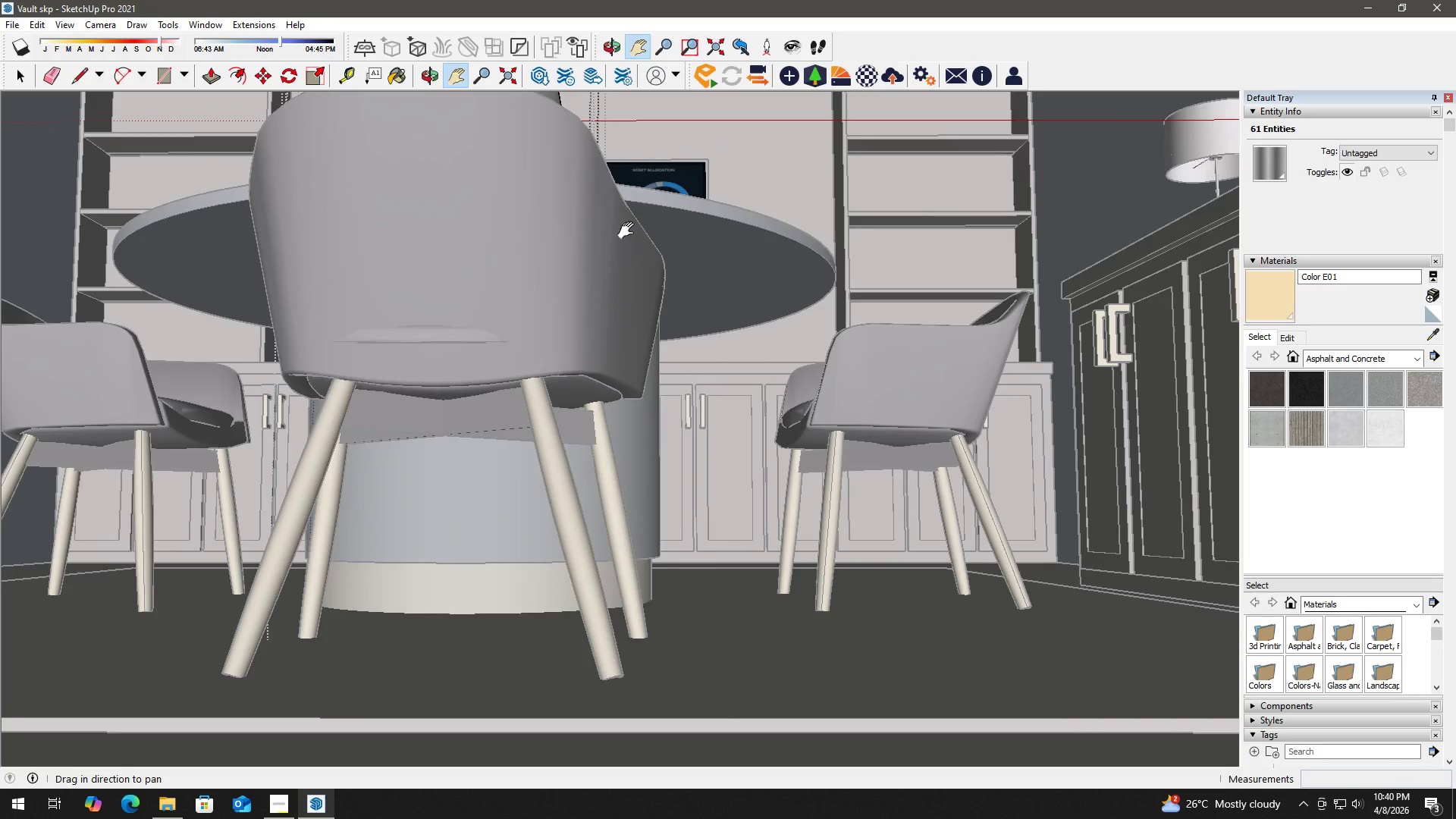 
left_click_drag(start_coordinate=[629, 236], to_coordinate=[651, 565])
 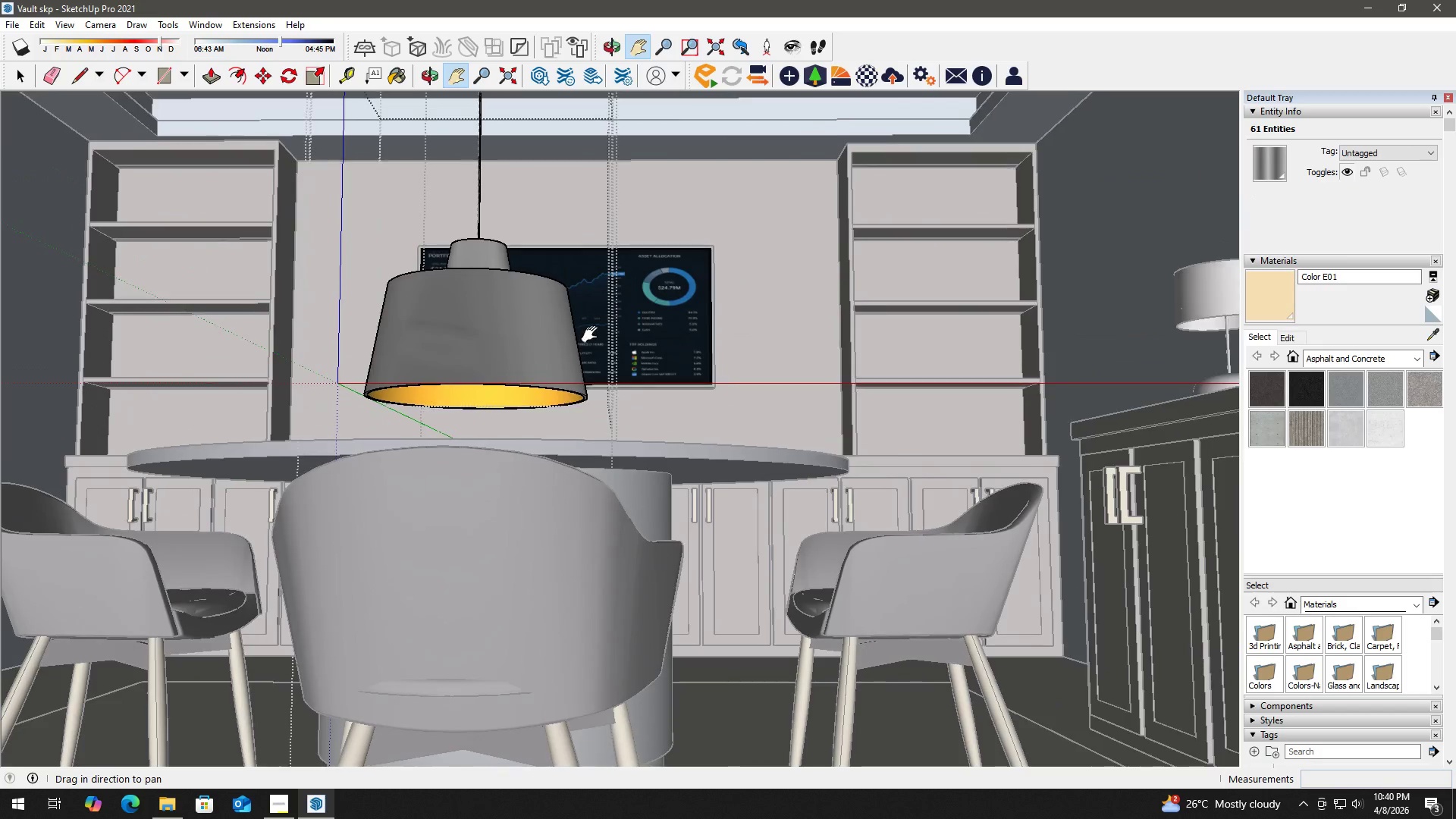 
left_click_drag(start_coordinate=[593, 334], to_coordinate=[623, 541])
 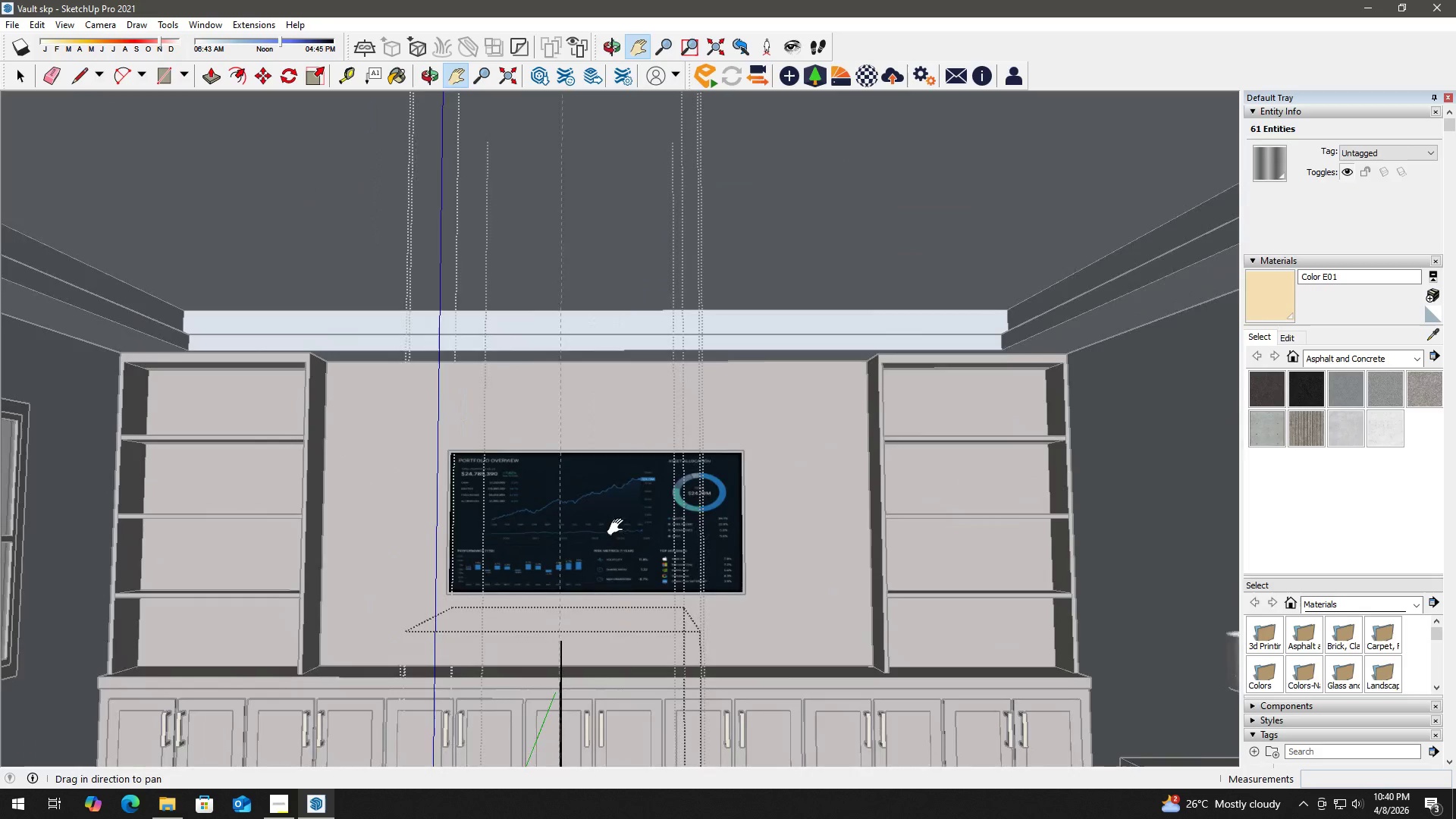 
left_click_drag(start_coordinate=[619, 526], to_coordinate=[612, 469])
 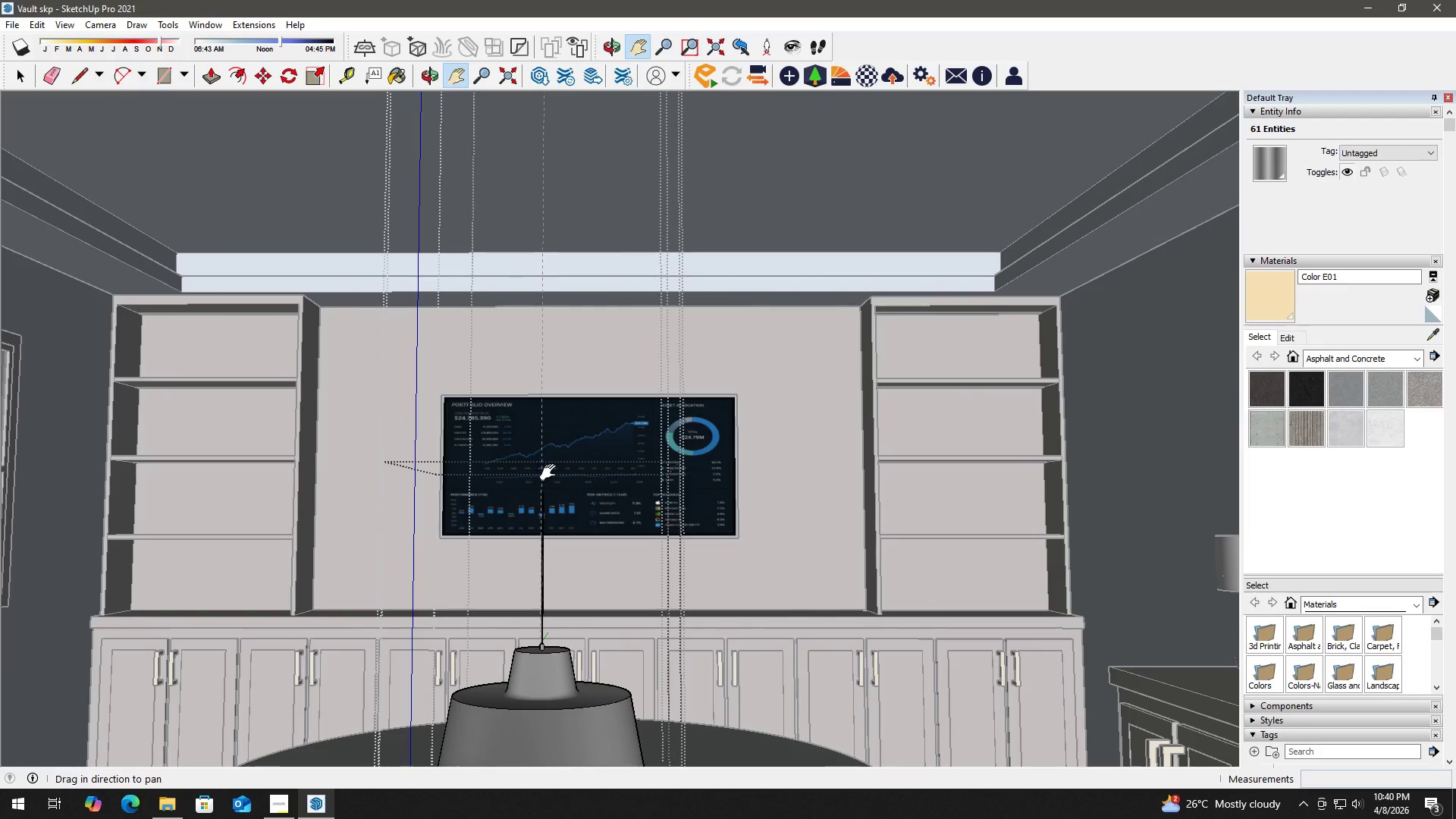 
key(Control+Z)
 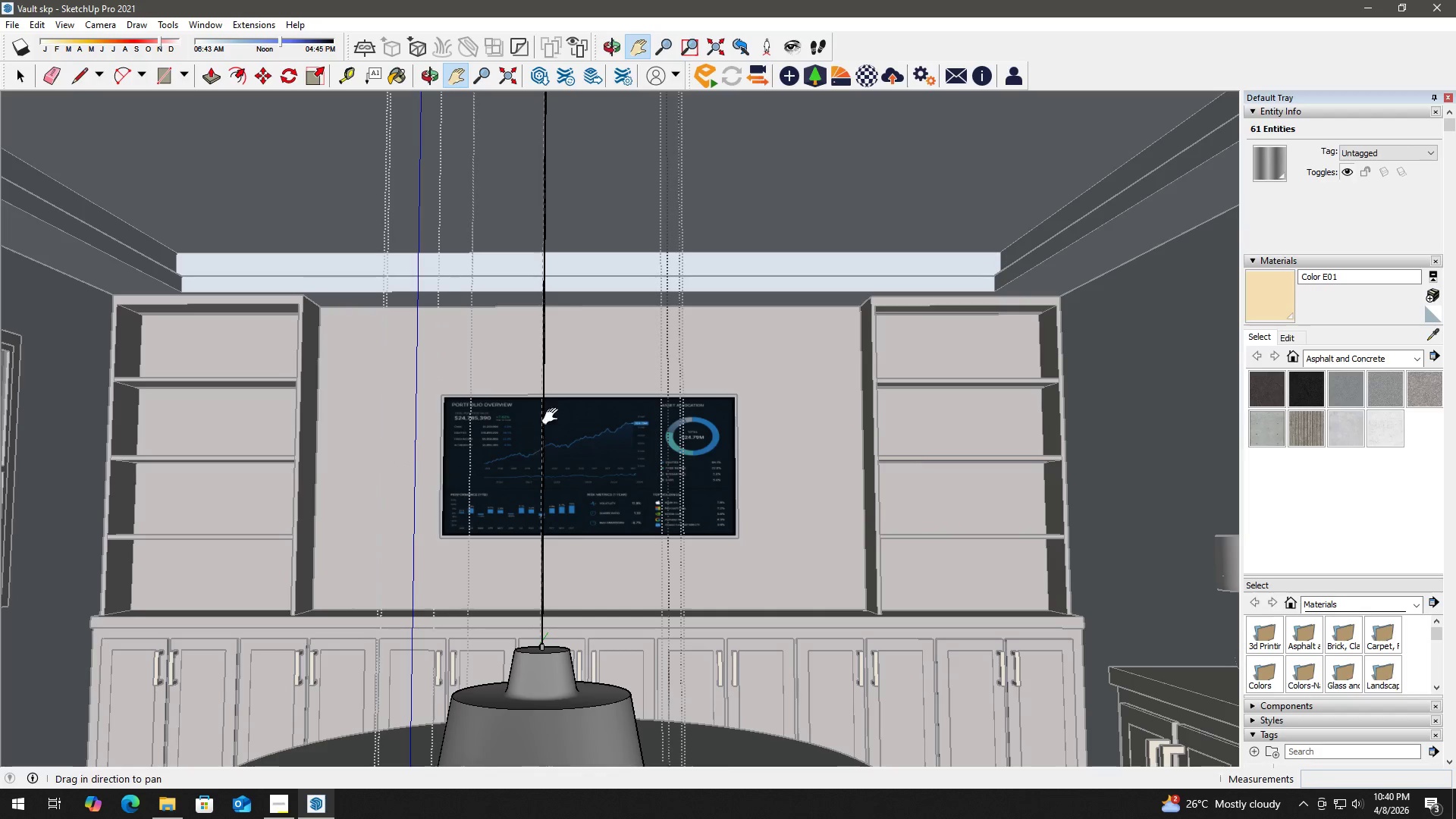 
key(Space)
 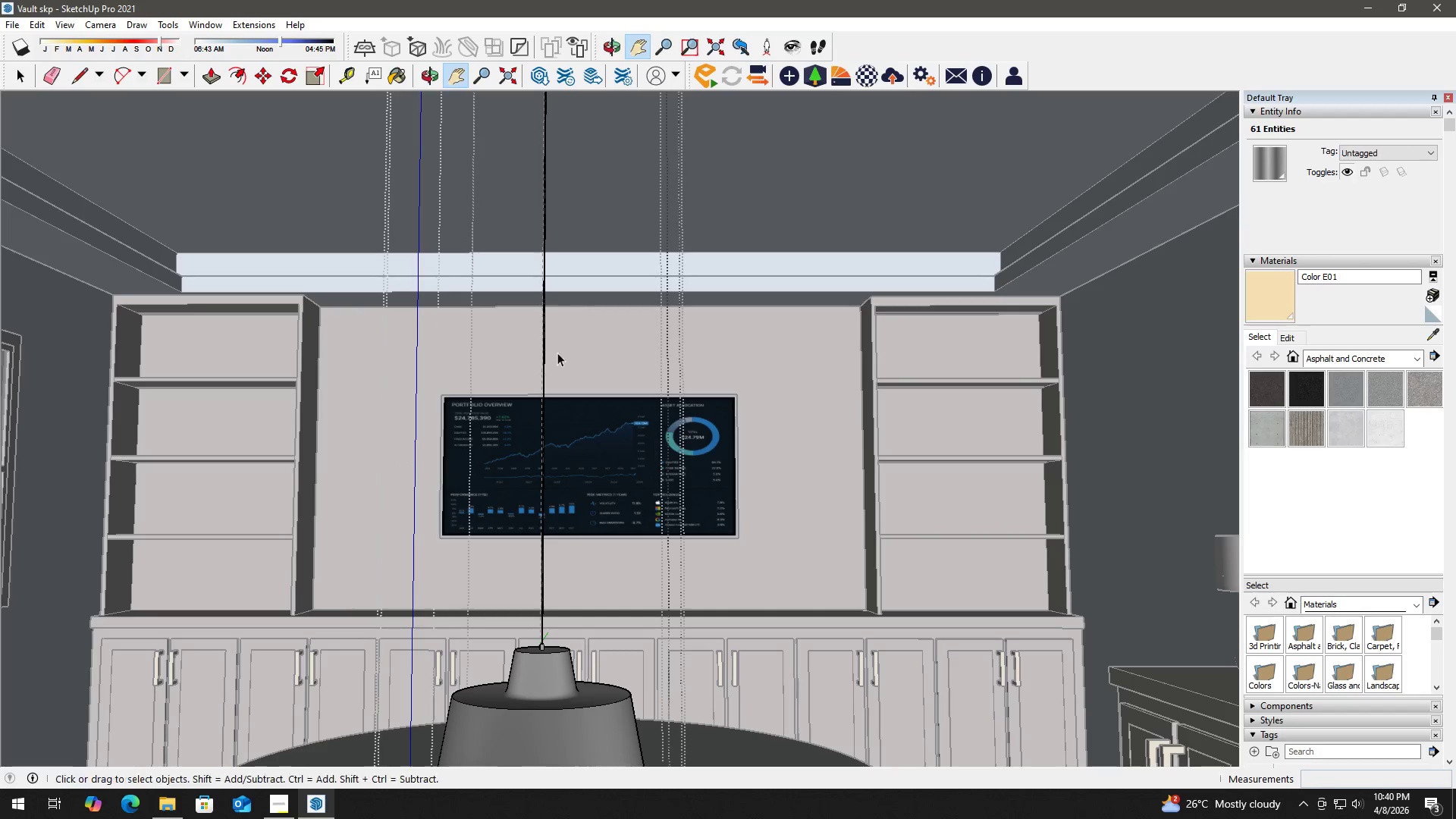 
key(H)
 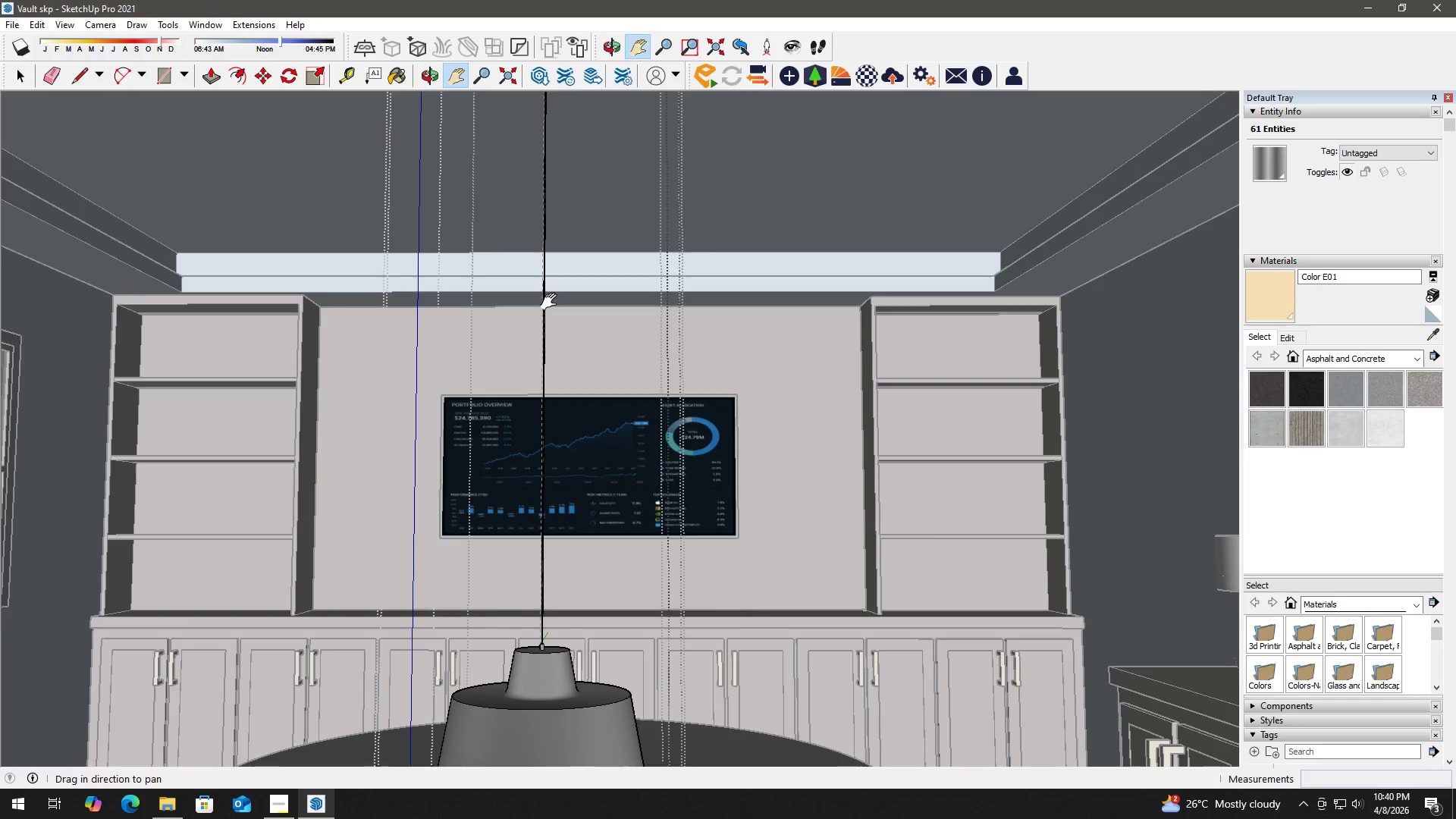 
left_click_drag(start_coordinate=[549, 309], to_coordinate=[584, 574])
 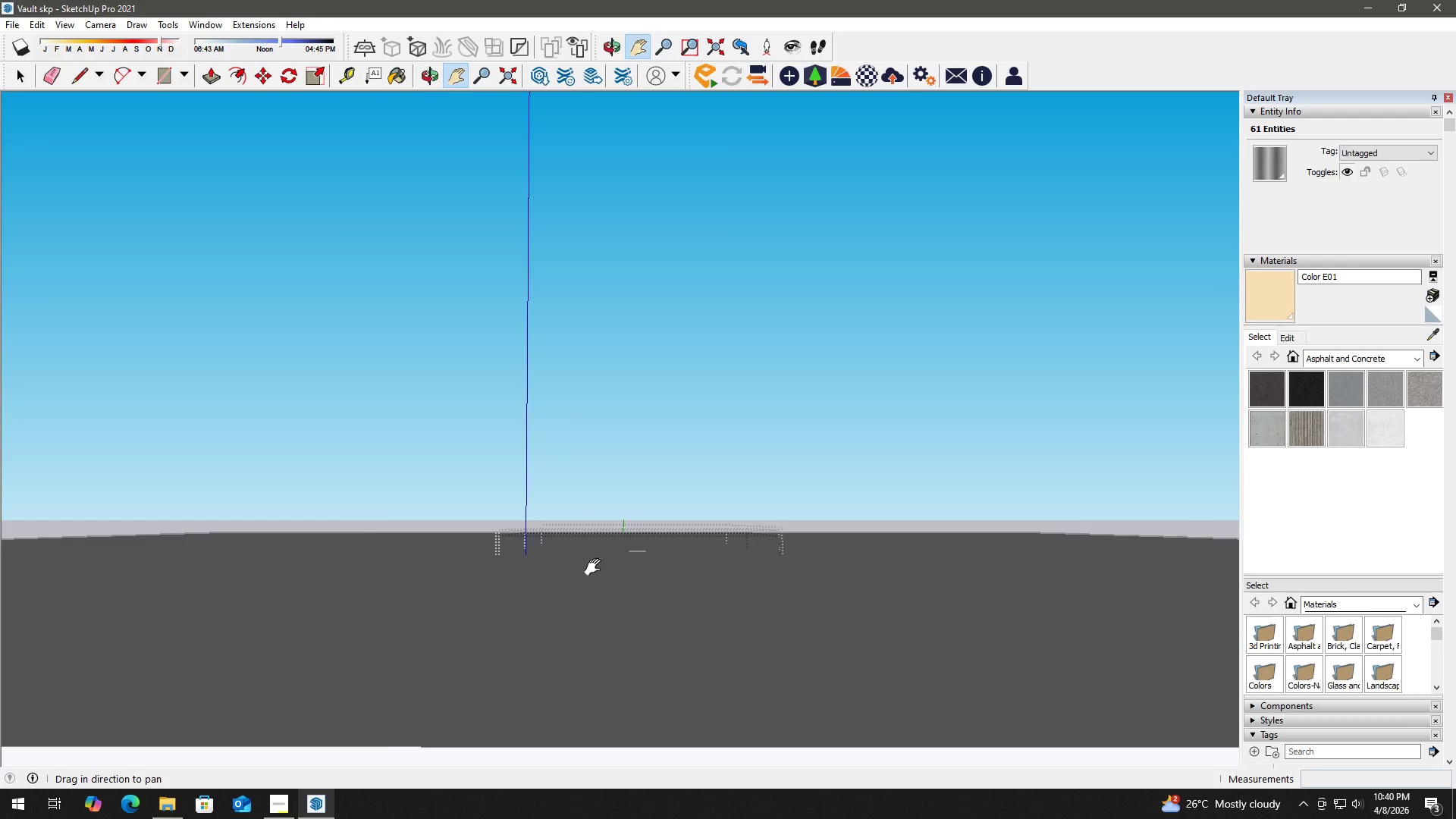 
left_click_drag(start_coordinate=[602, 579], to_coordinate=[590, 261])
 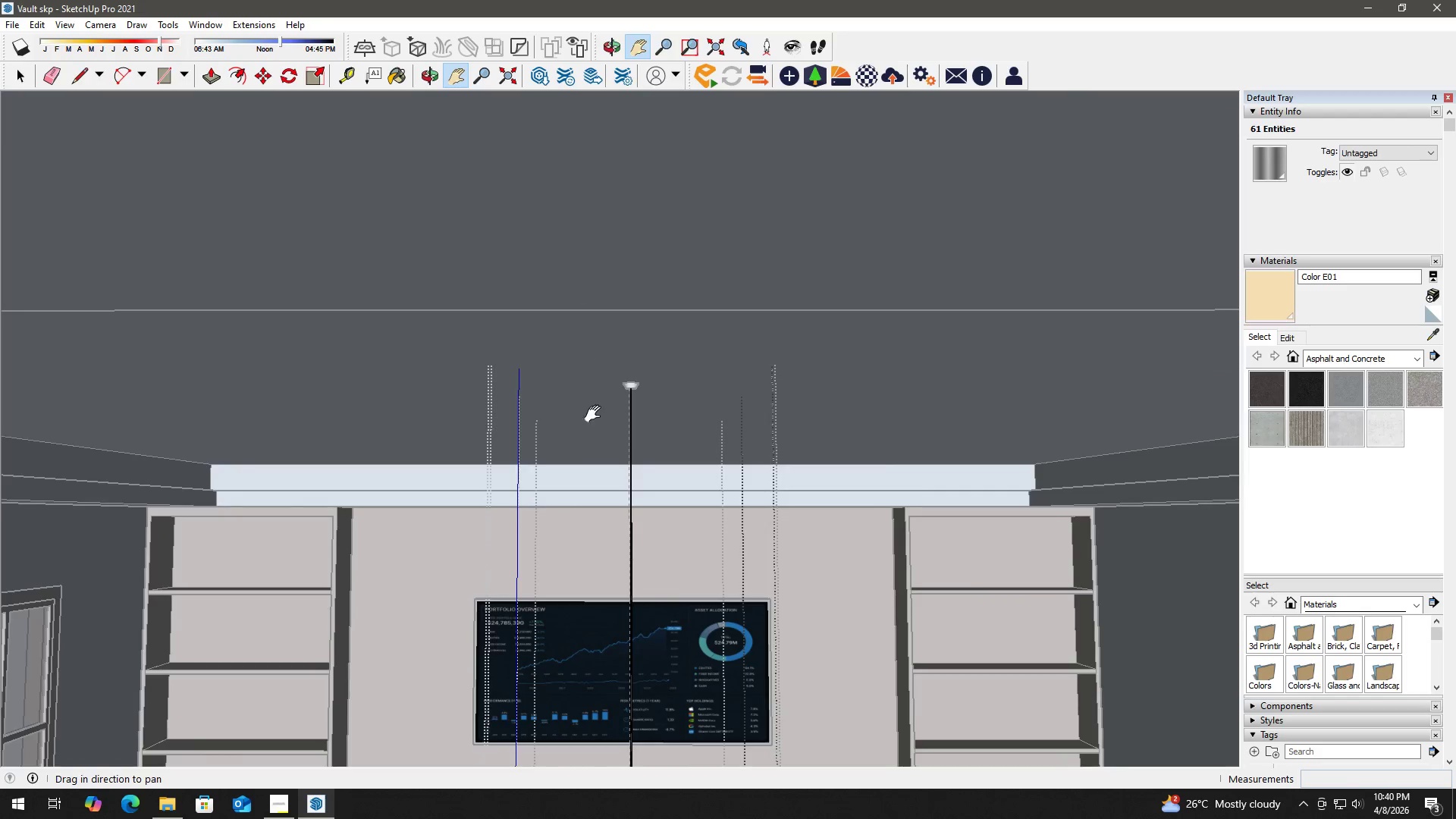 
key(Space)
 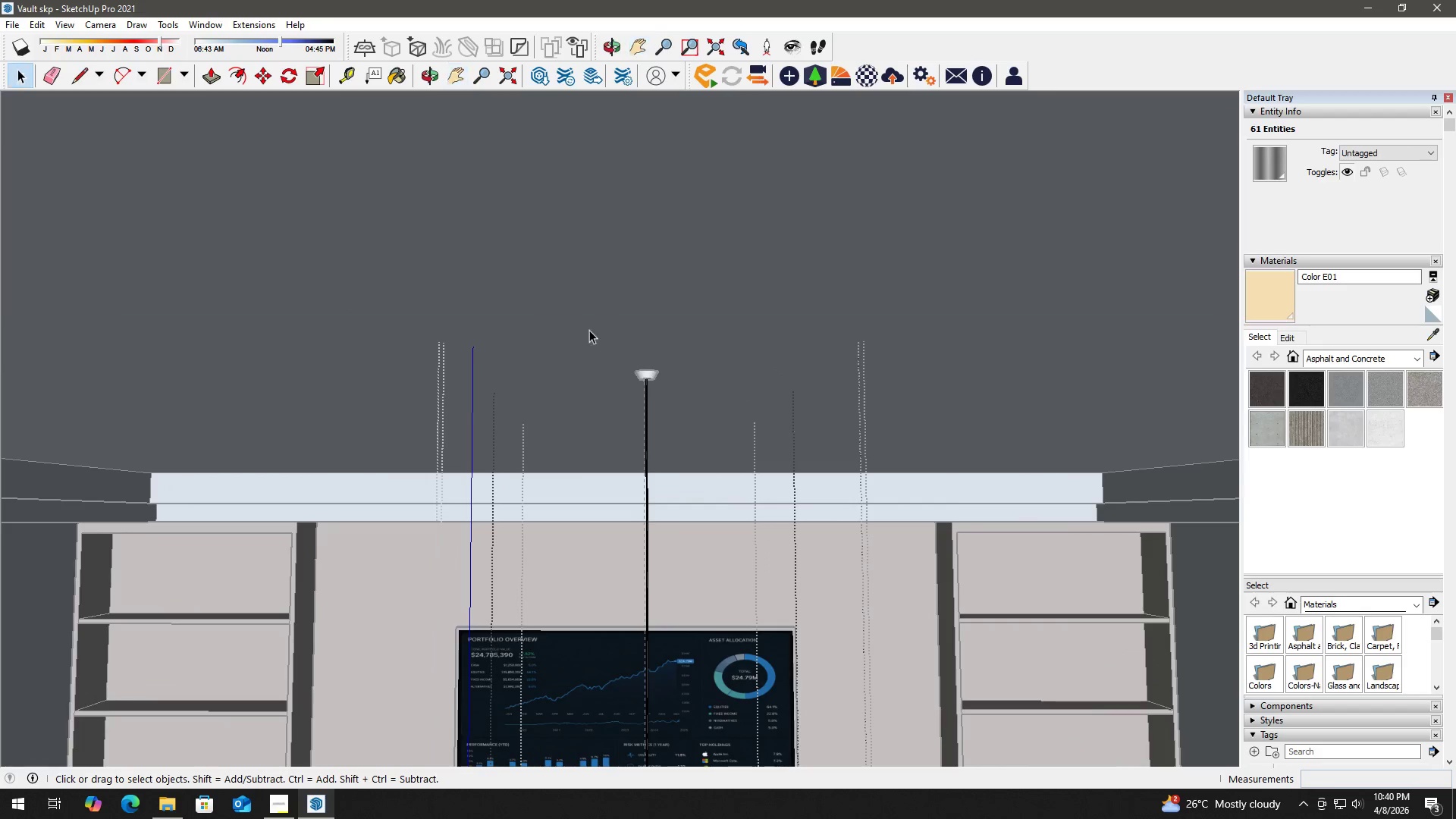 
left_click_drag(start_coordinate=[588, 328], to_coordinate=[714, 417])
 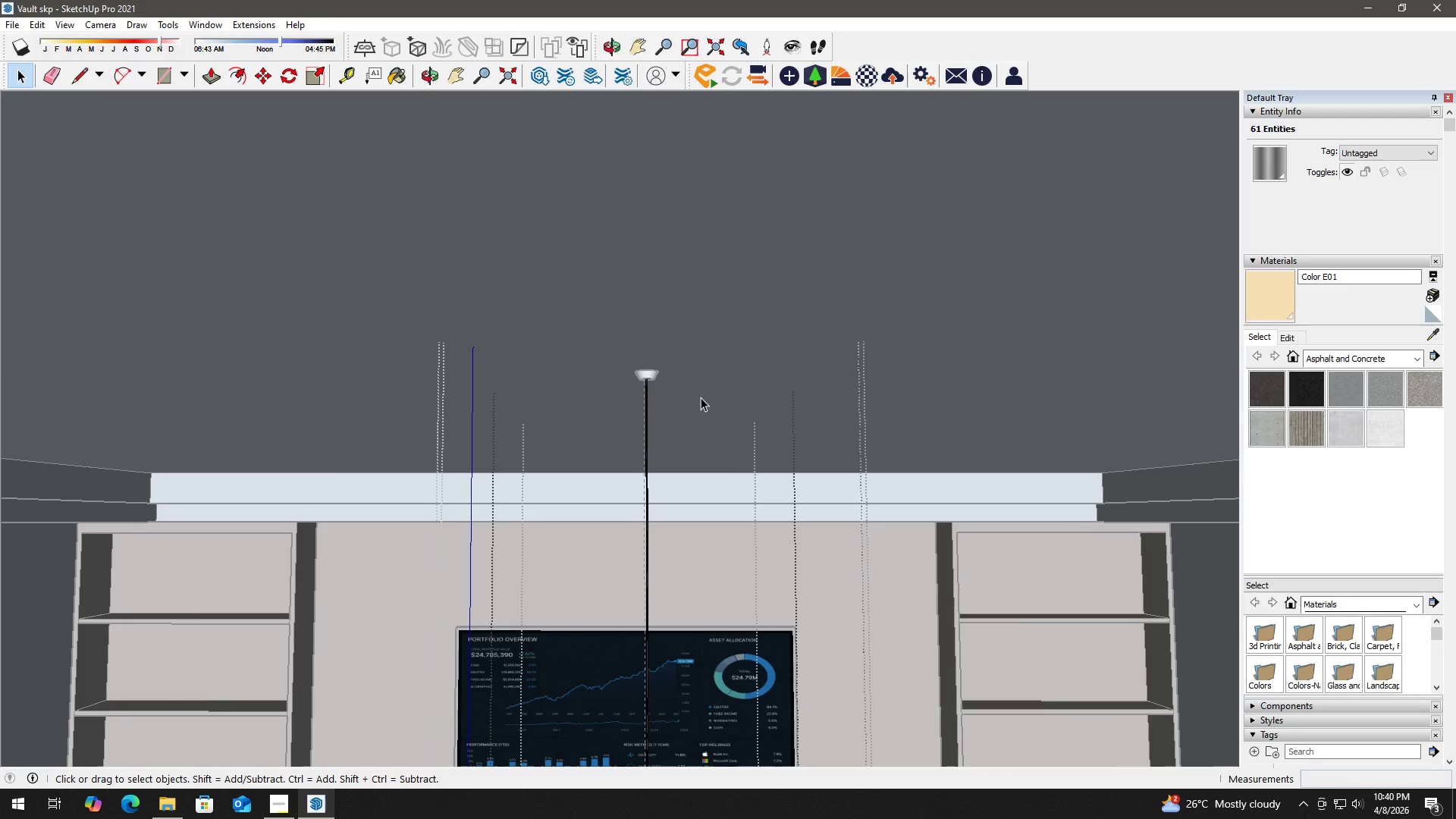 
scroll: coordinate [676, 370], scroll_direction: up, amount: 8.0
 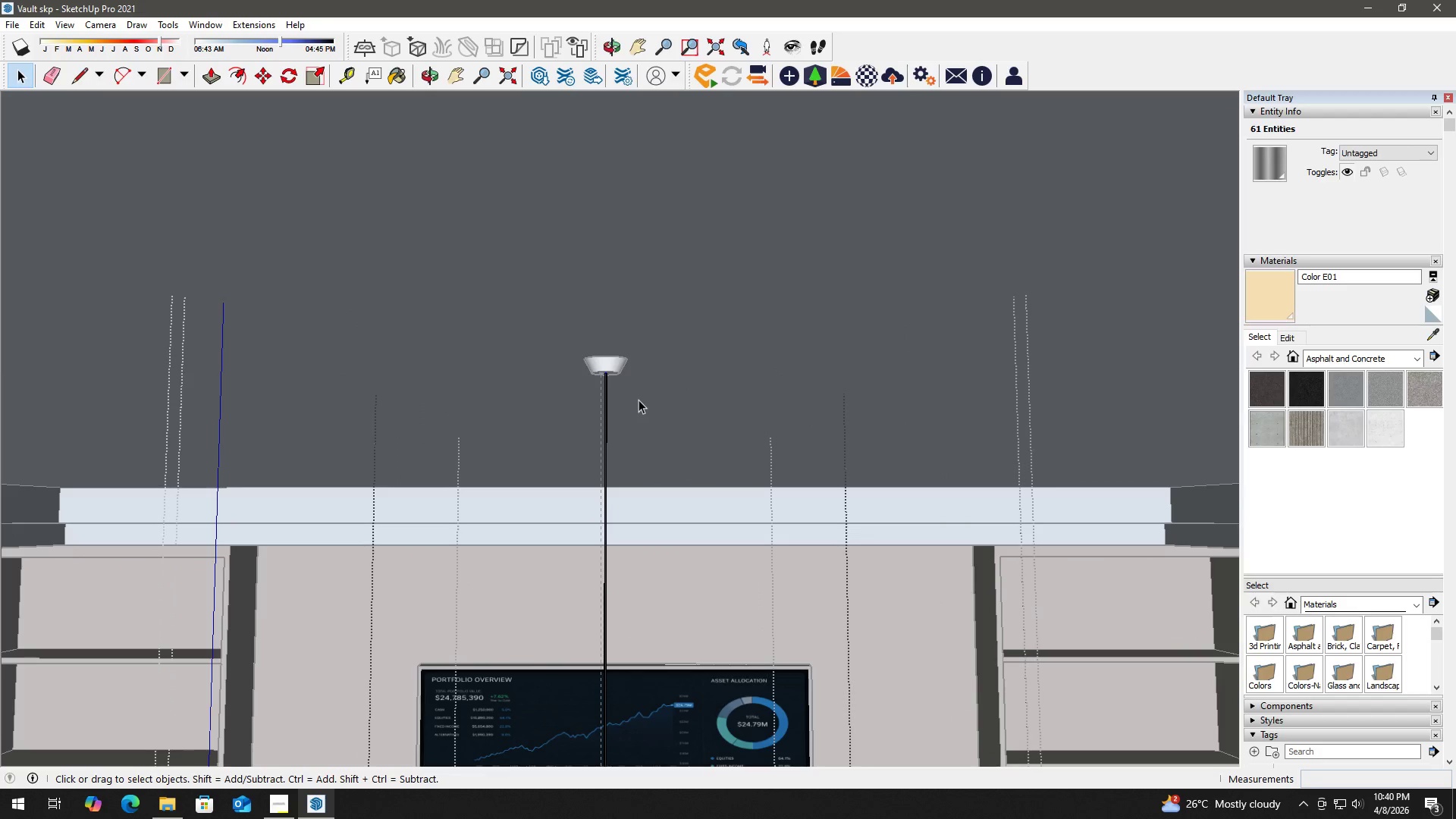 
key(M)
 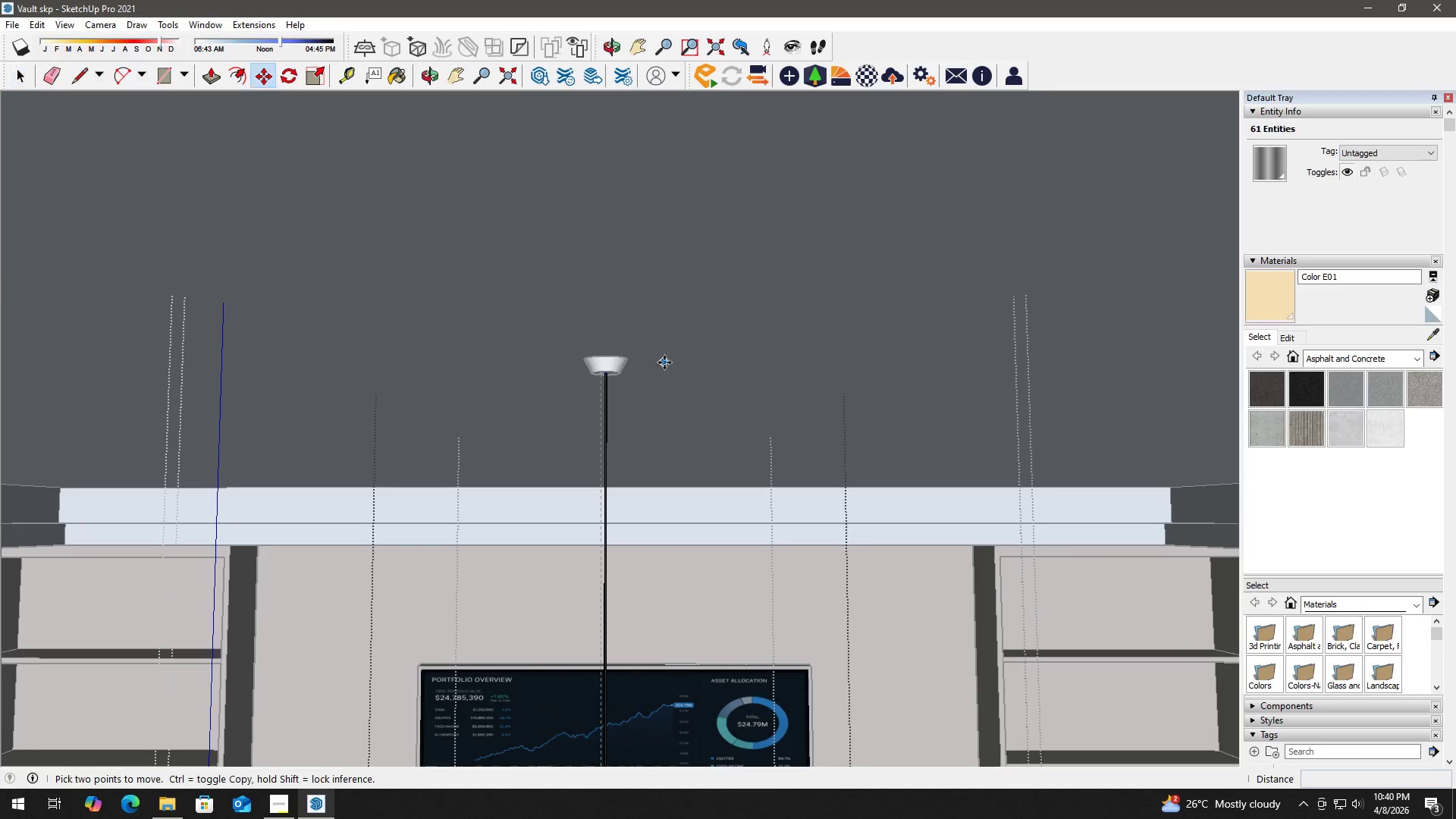 
left_click_drag(start_coordinate=[664, 362], to_coordinate=[664, 366])
 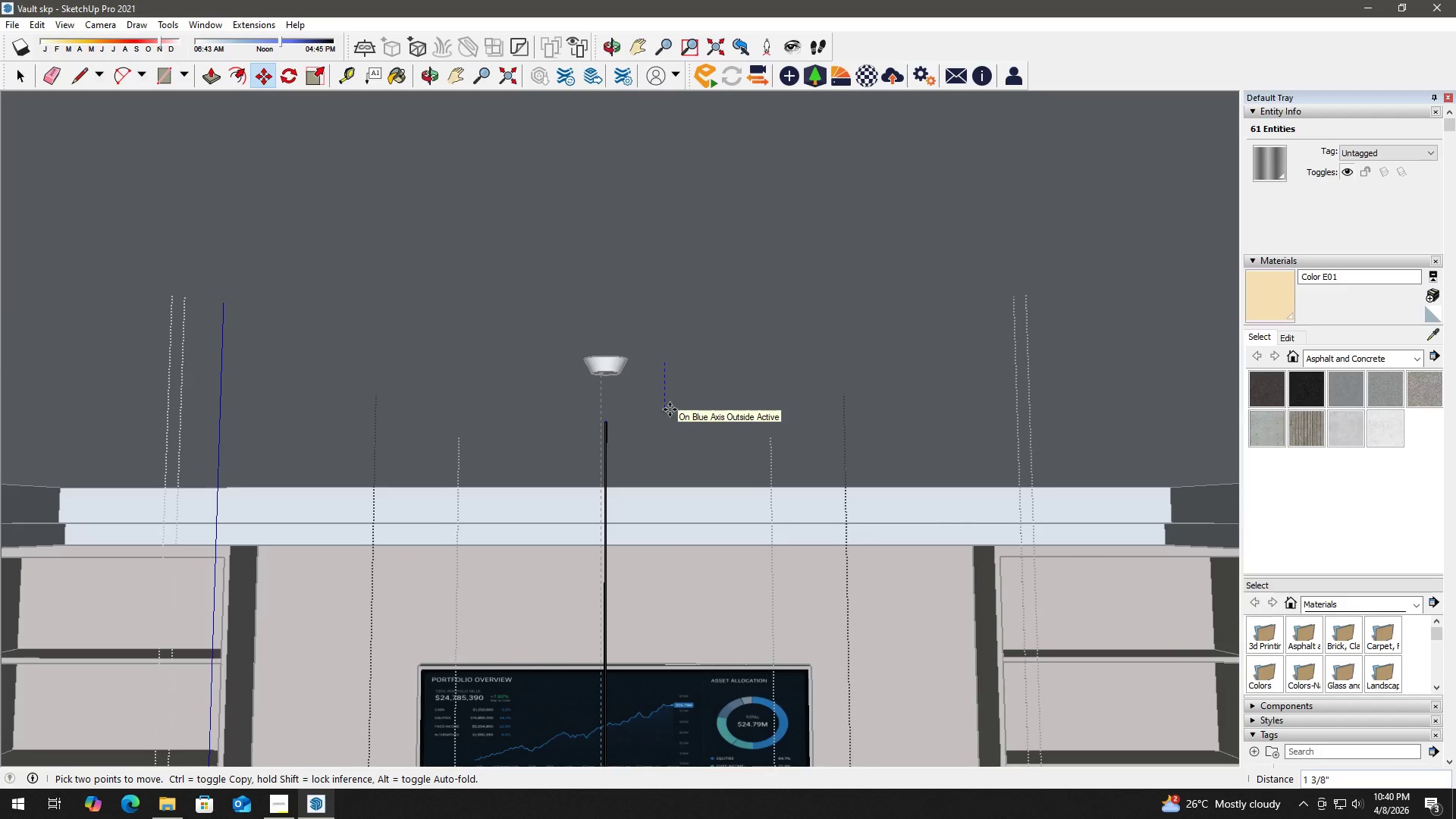 
key(Numpad2)
 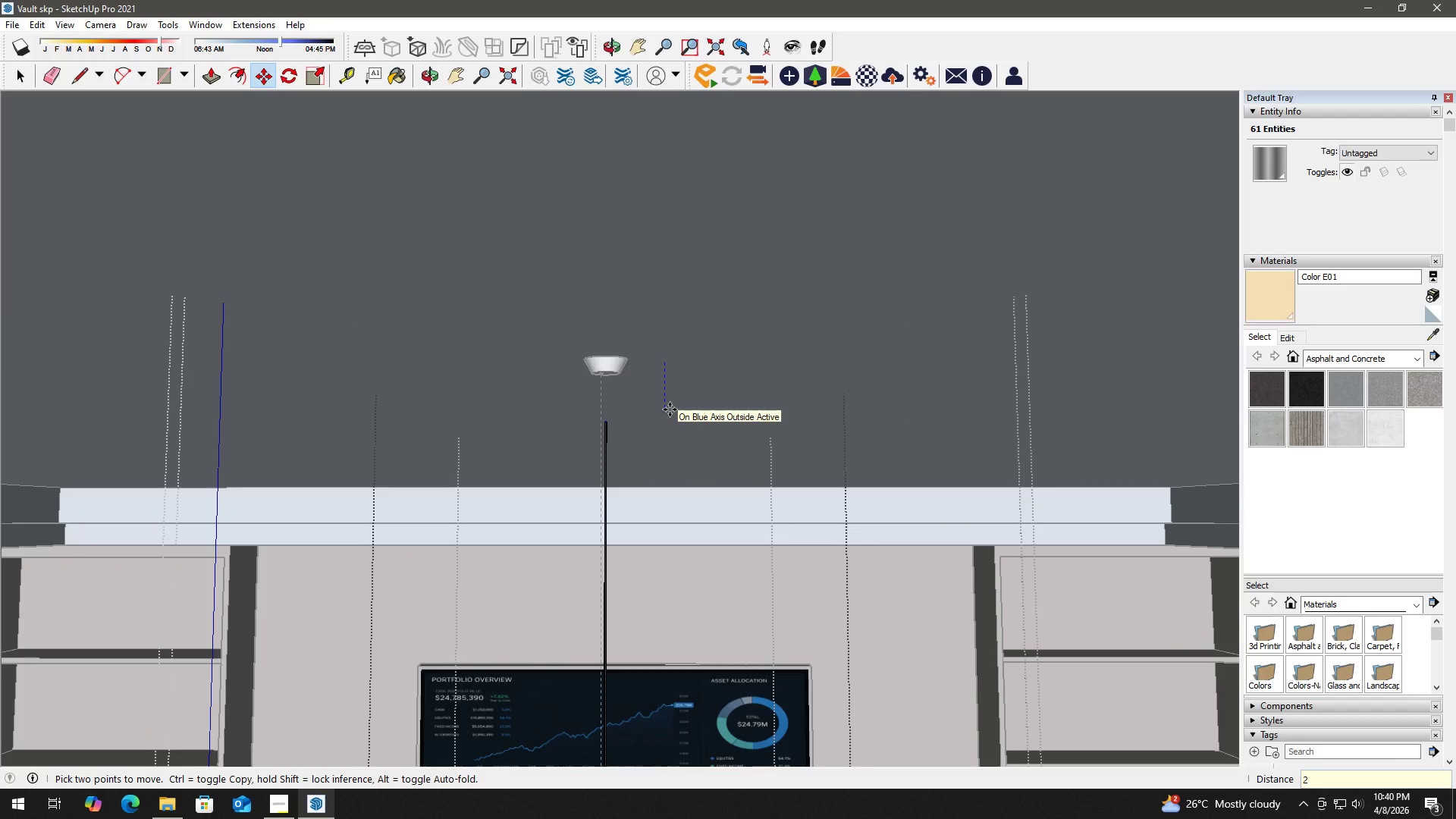 
key(Quote)
 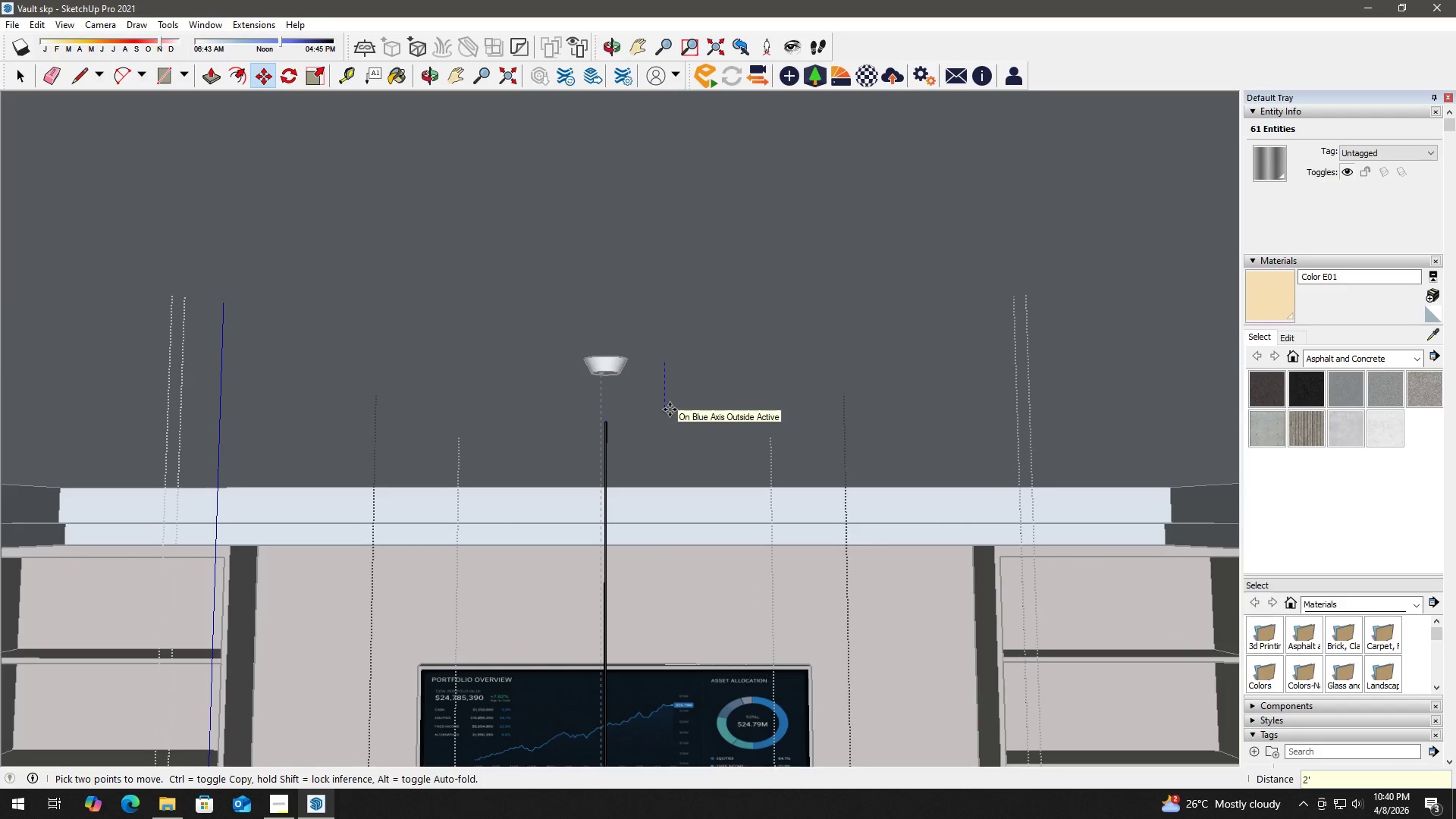 
key(Enter)
 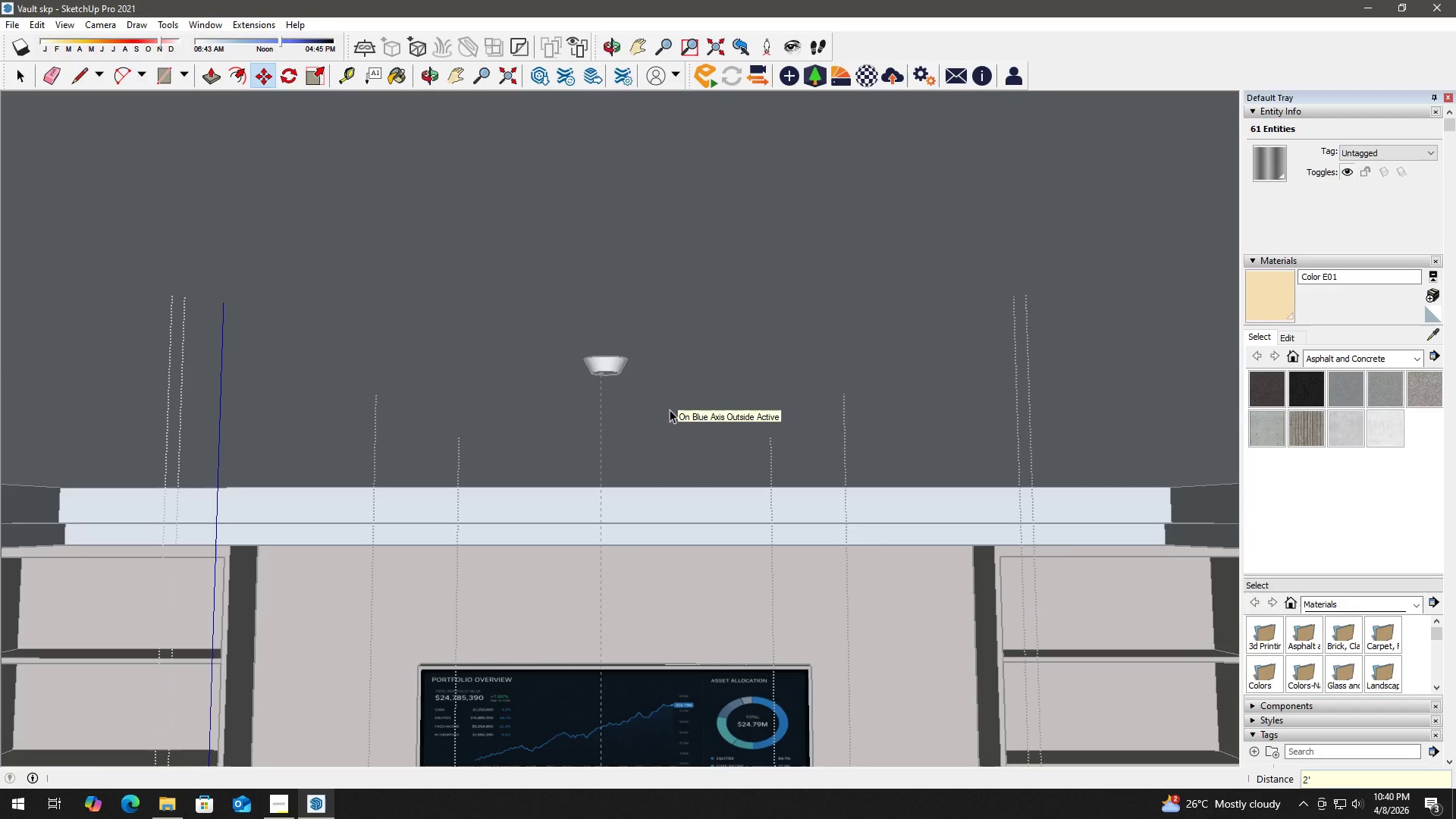 
key(Space)
 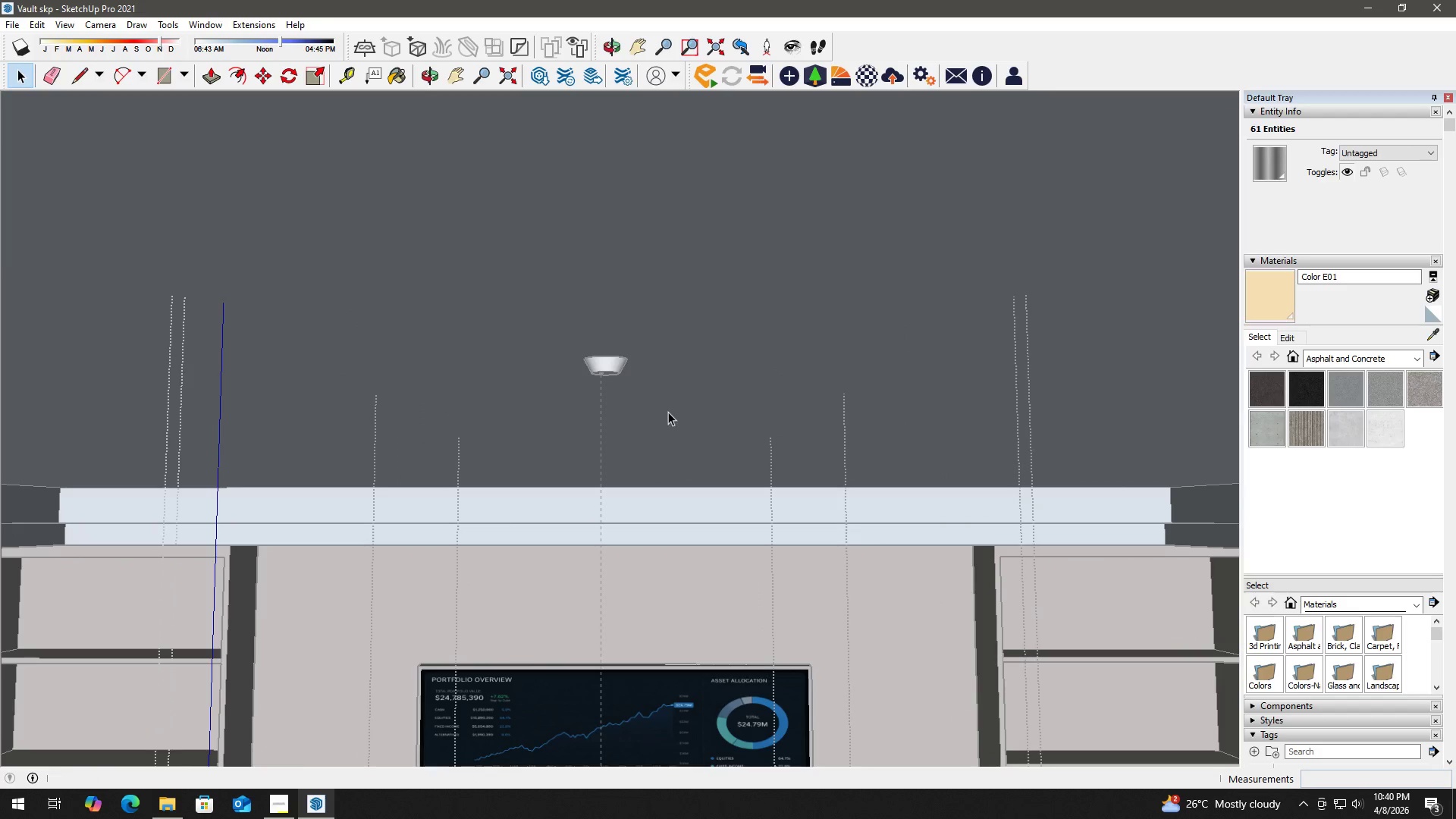 
key(H)
 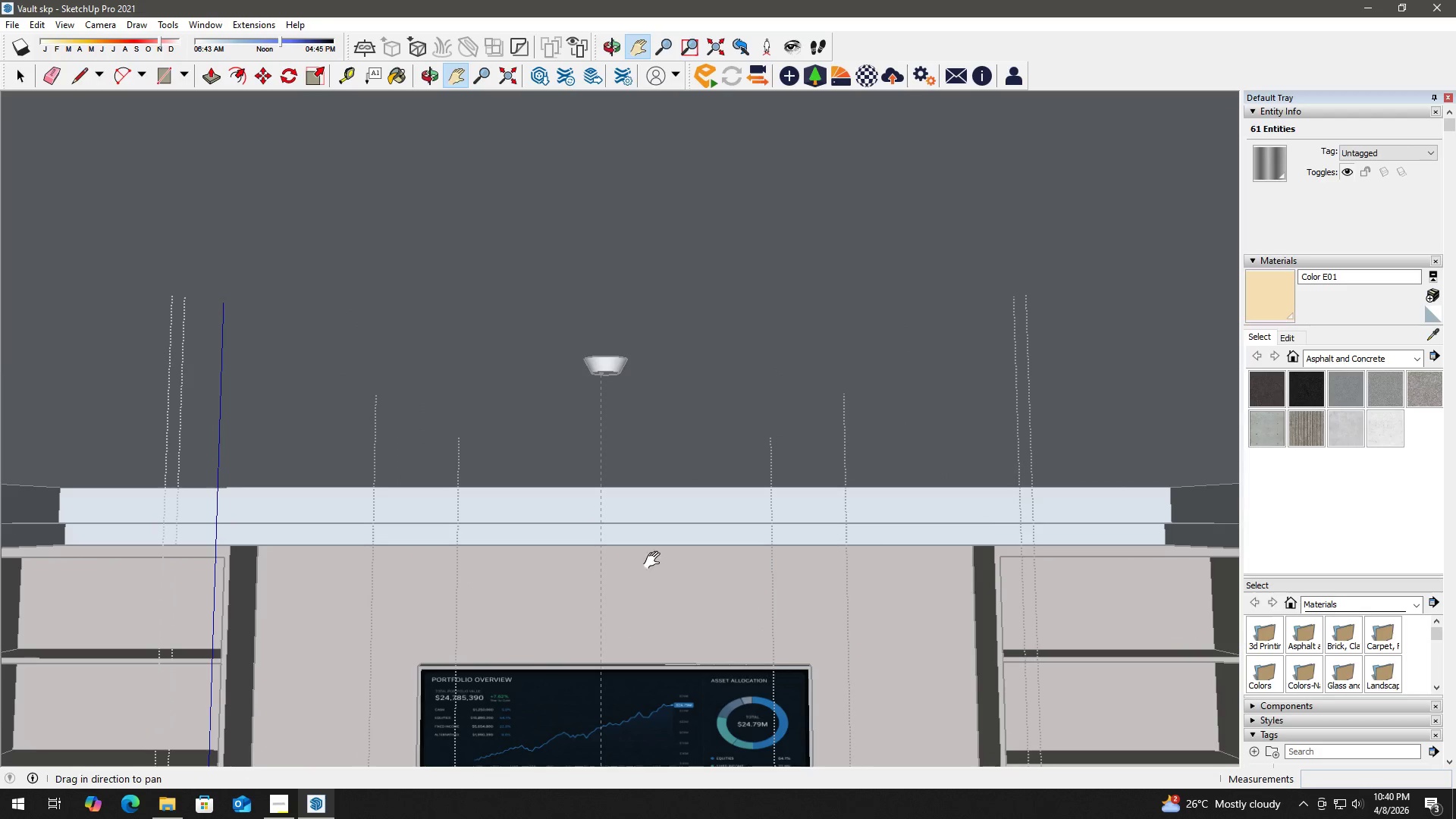 
left_click_drag(start_coordinate=[645, 613], to_coordinate=[645, 330])
 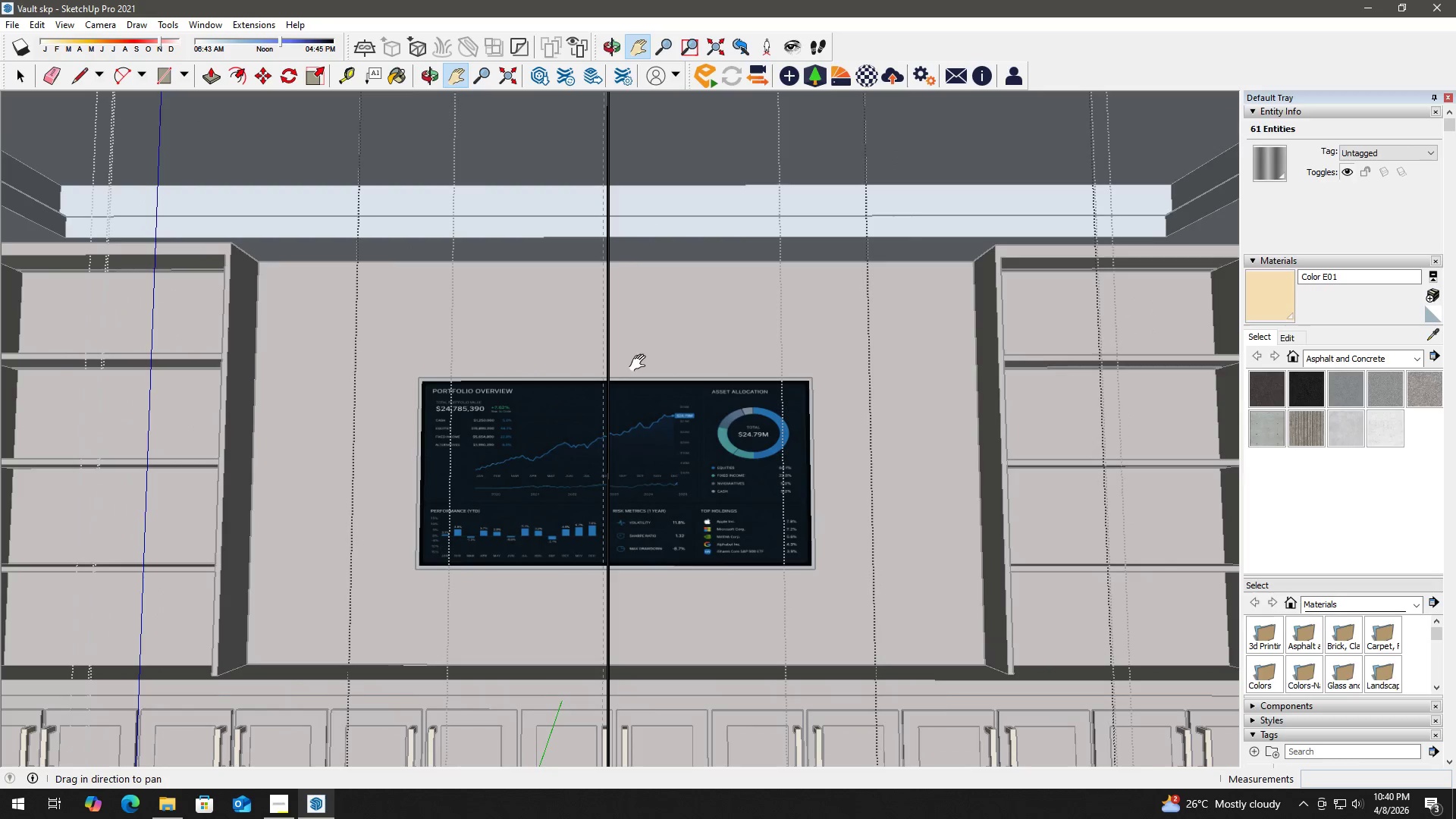 
scroll: coordinate [642, 368], scroll_direction: down, amount: 3.0
 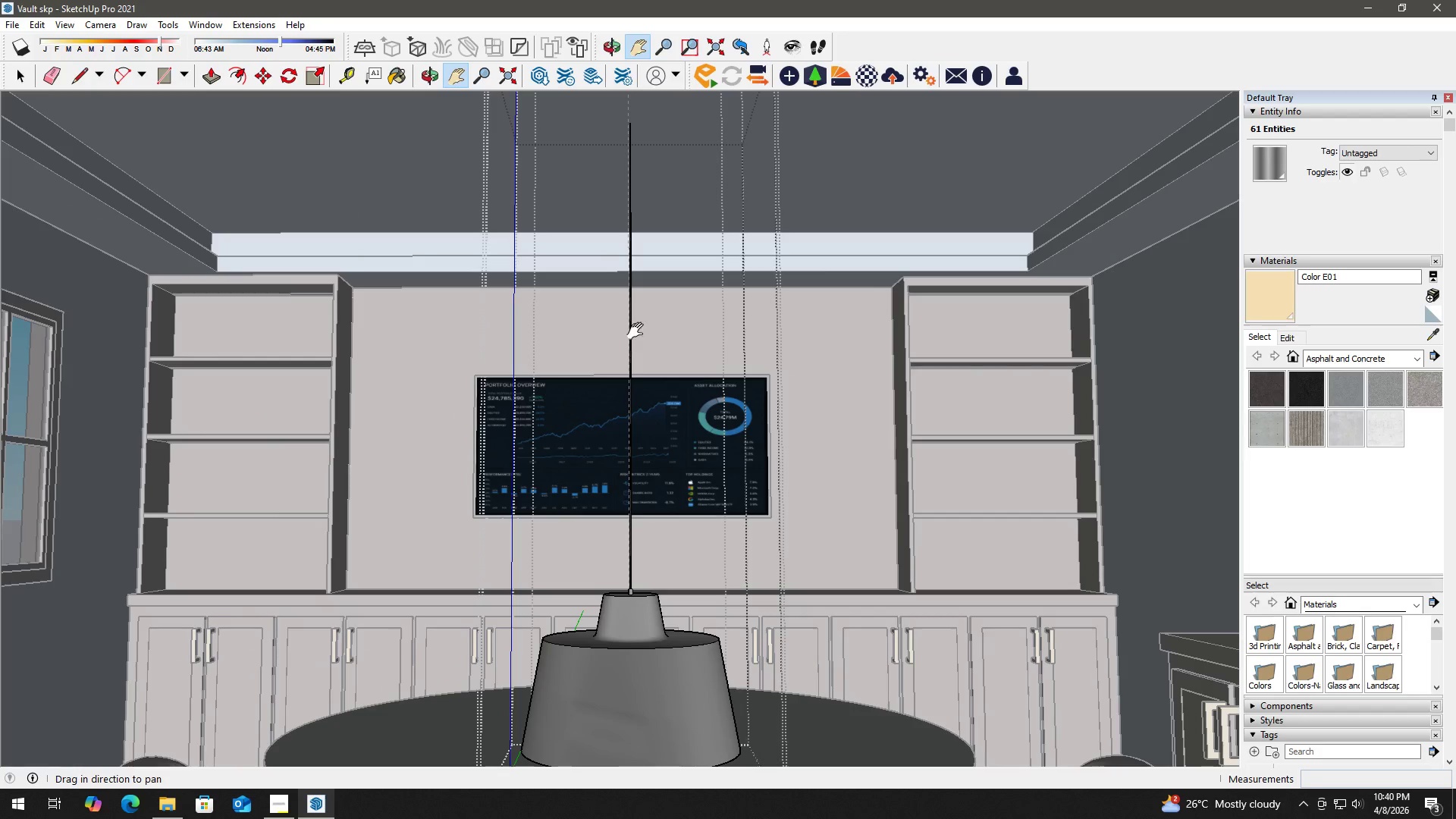 
key(Space)
 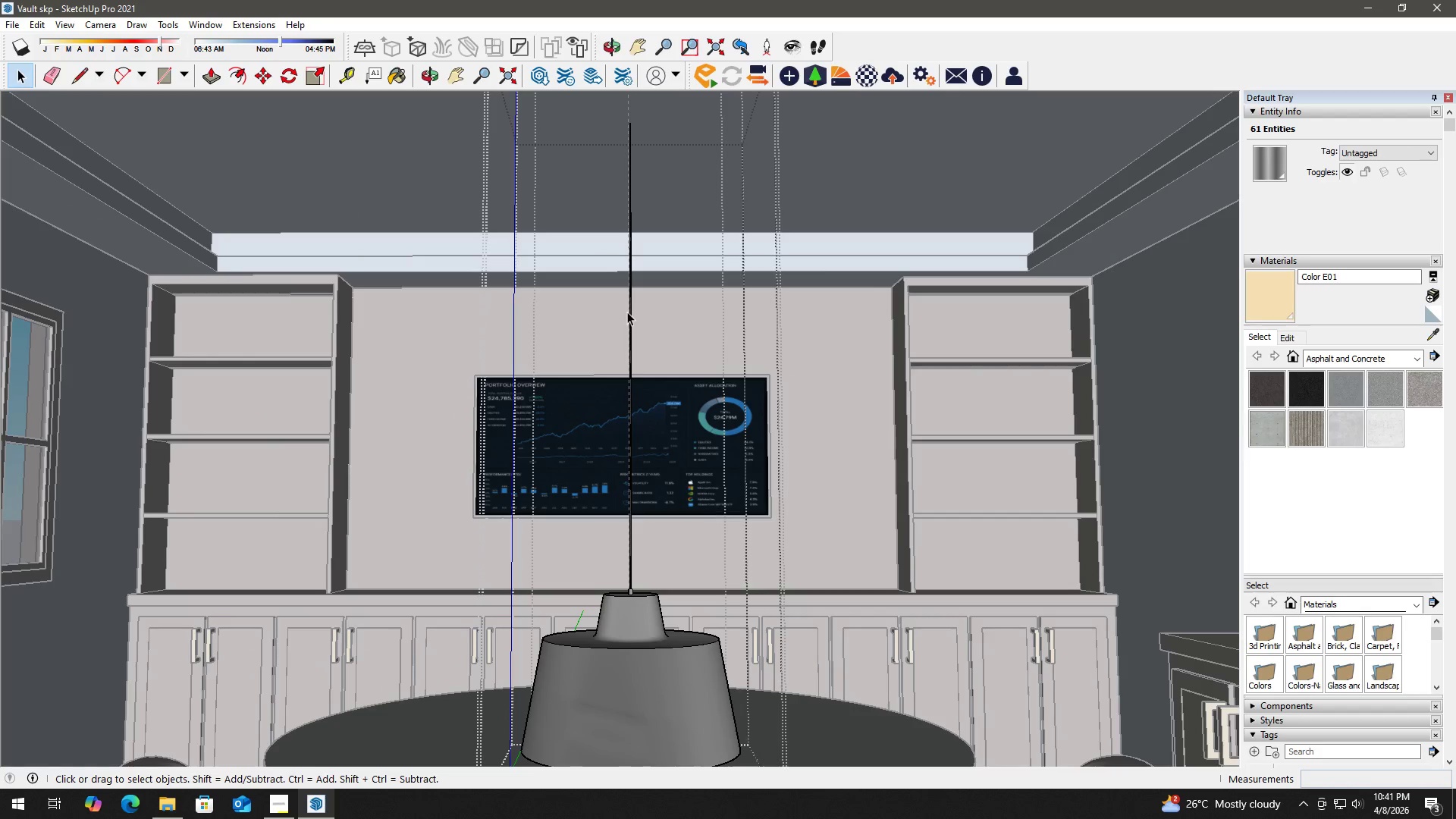 
left_click([627, 306])
 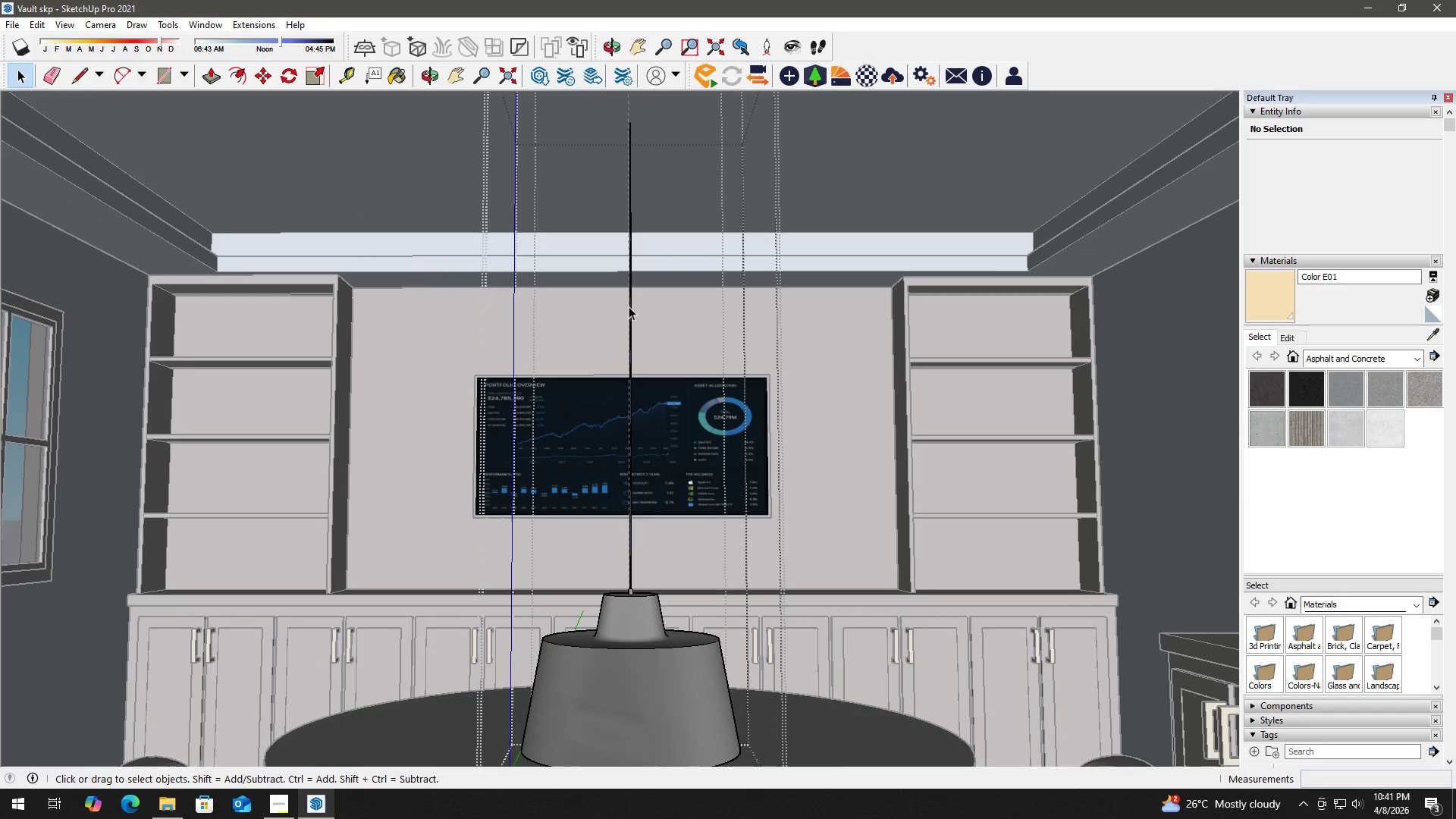 
double_click([632, 307])
 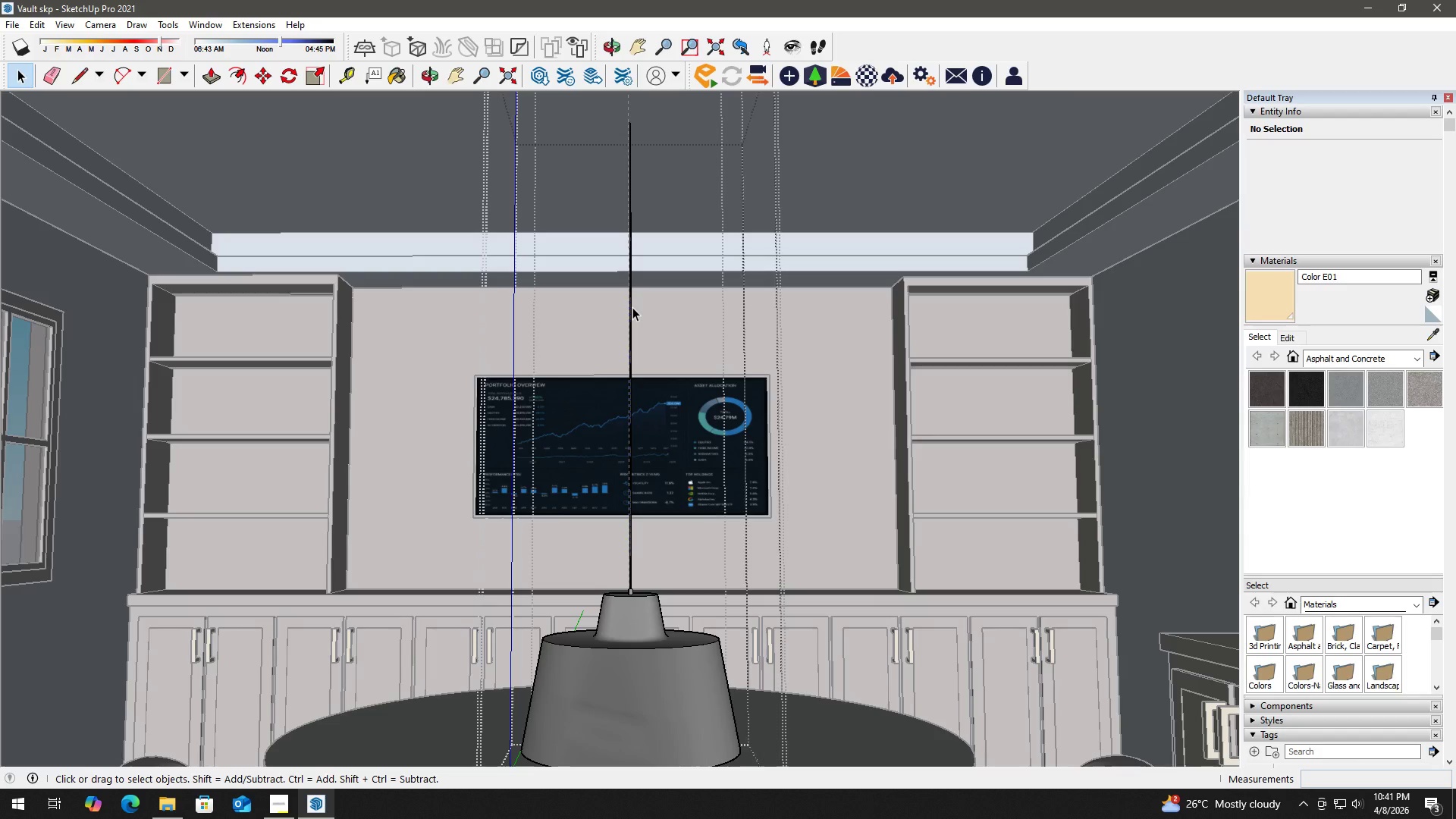 
key(Escape)
 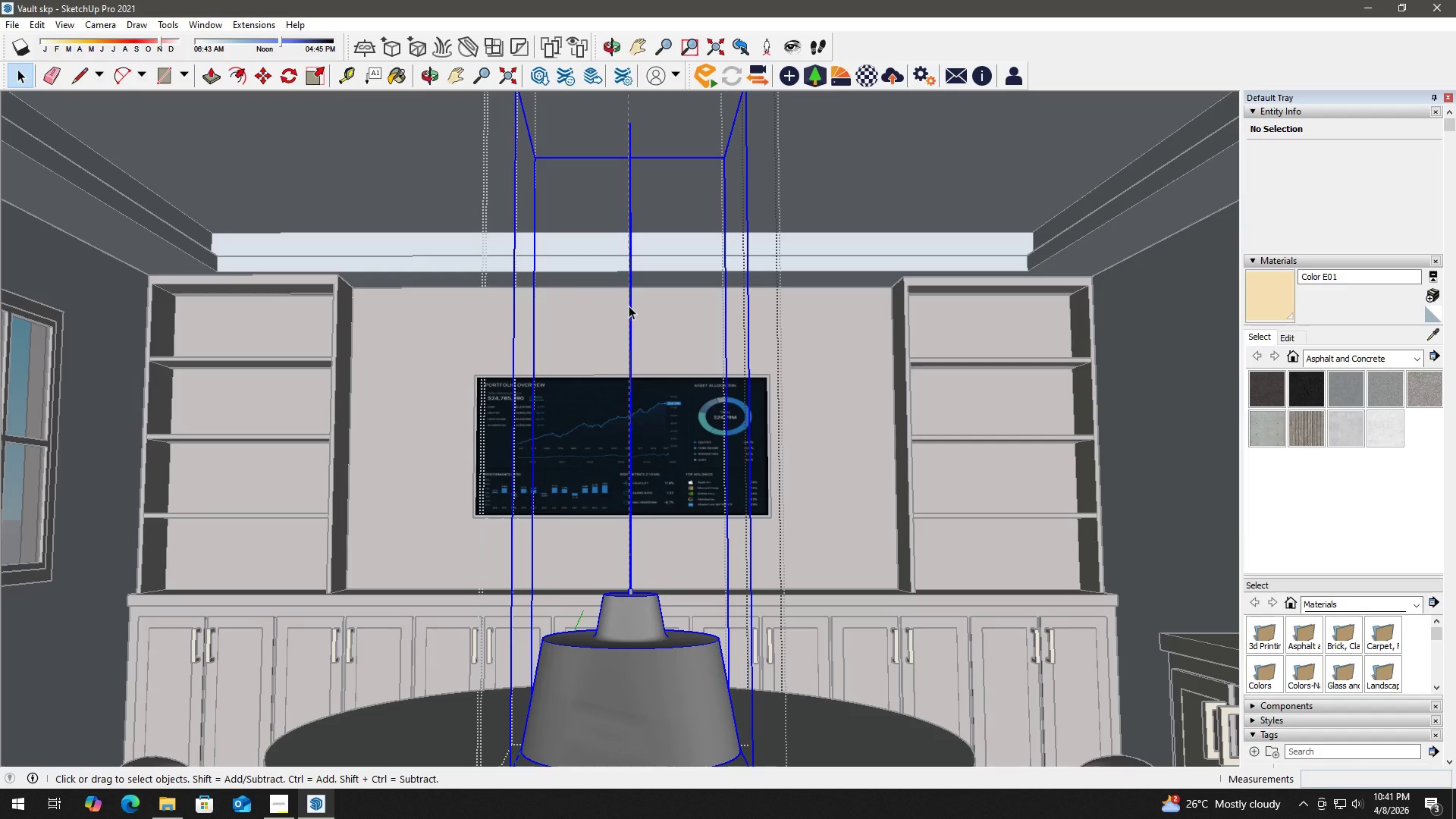 
key(H)
 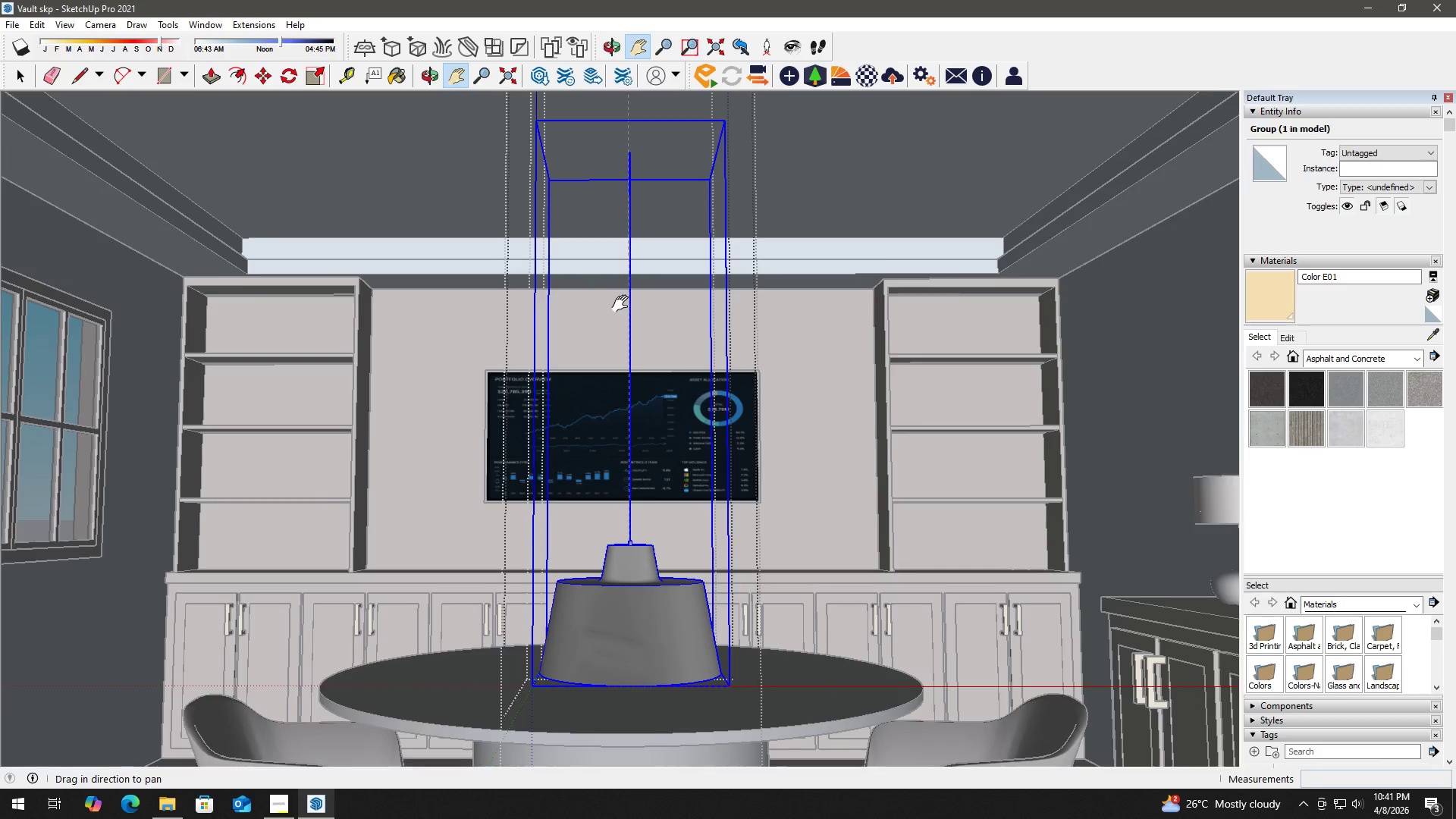 
scroll: coordinate [629, 305], scroll_direction: down, amount: 2.0
 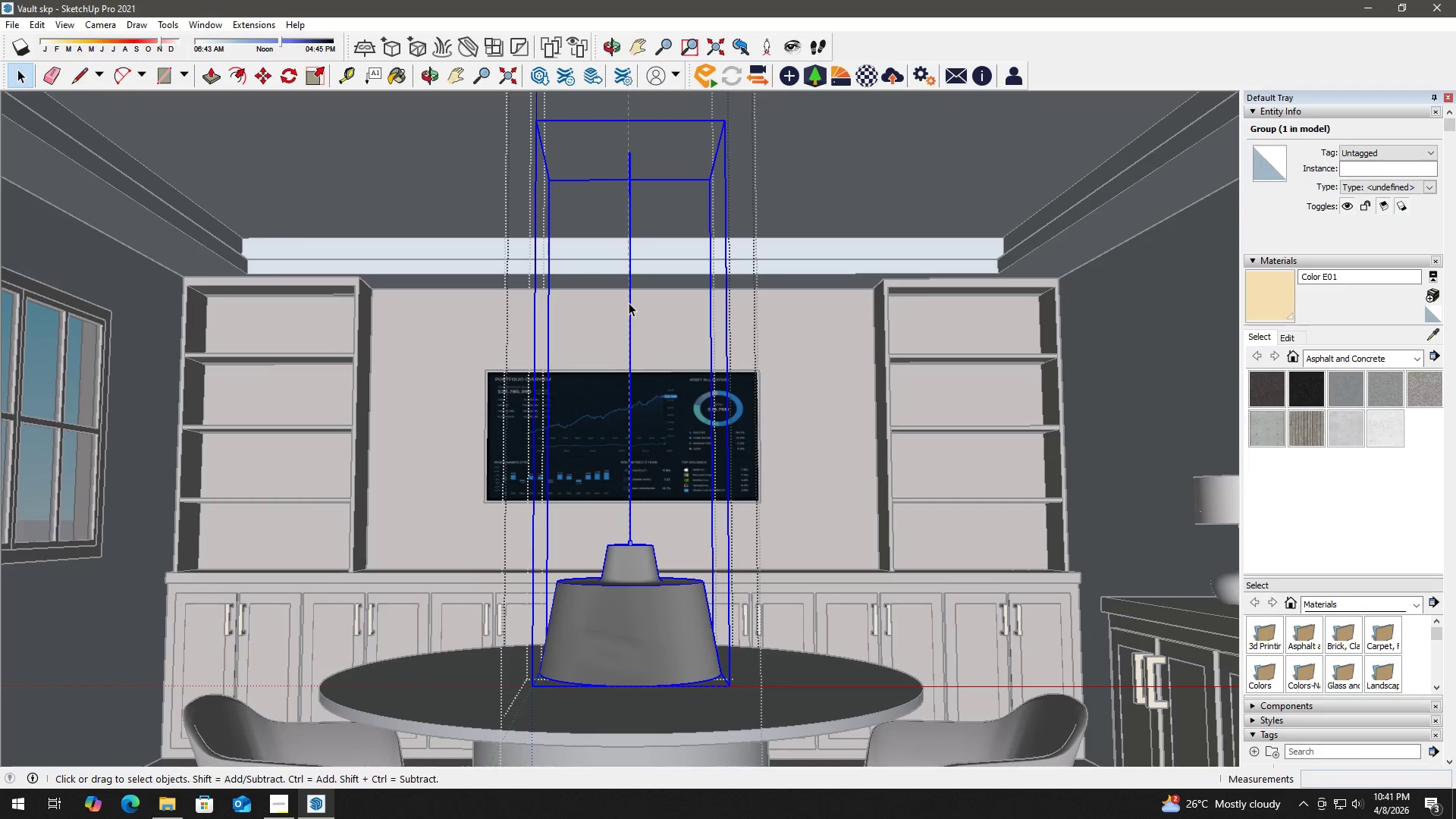 
left_click_drag(start_coordinate=[623, 302], to_coordinate=[625, 433])
 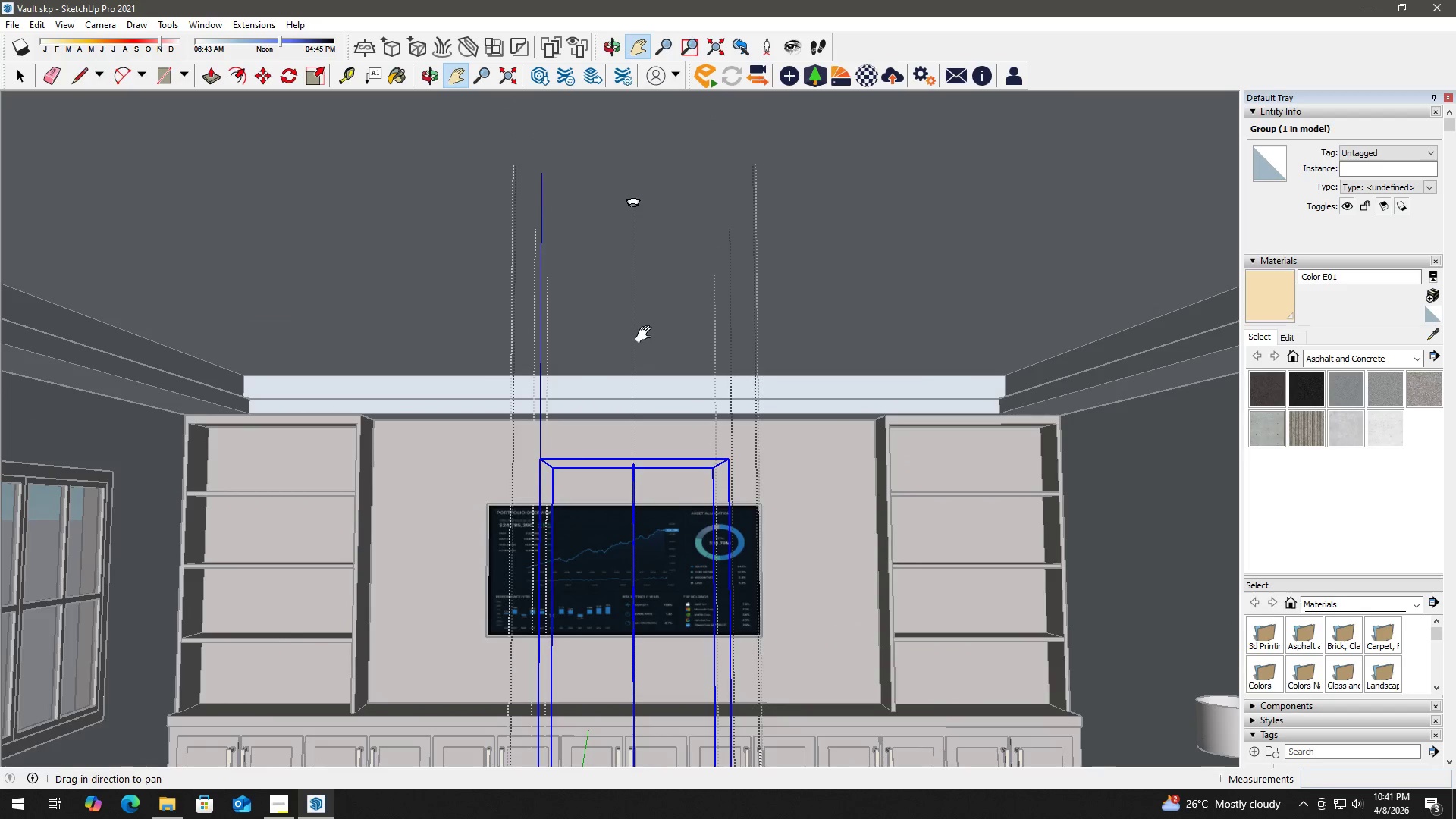 
key(M)
 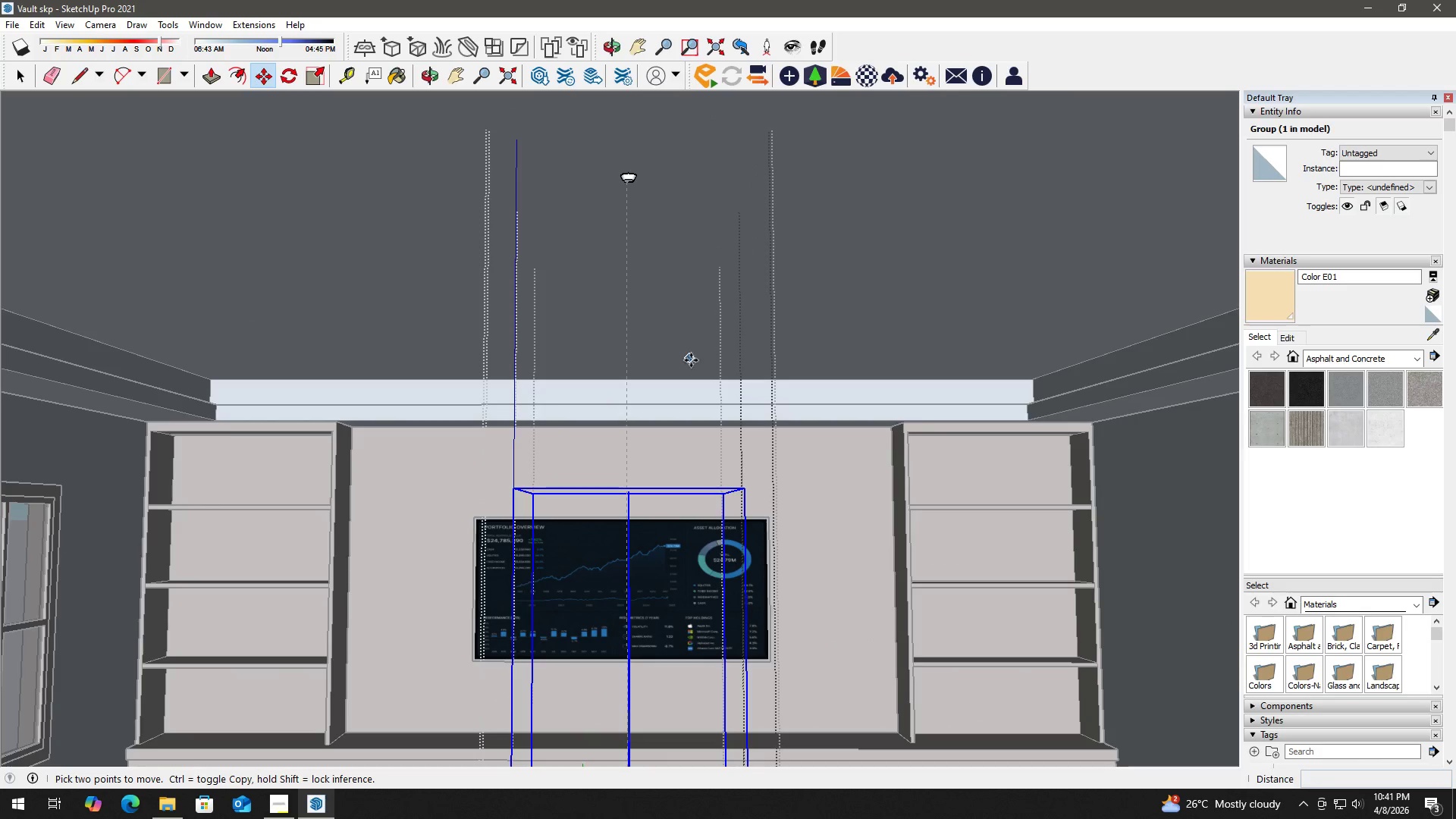 
scroll: coordinate [657, 328], scroll_direction: up, amount: 1.0
 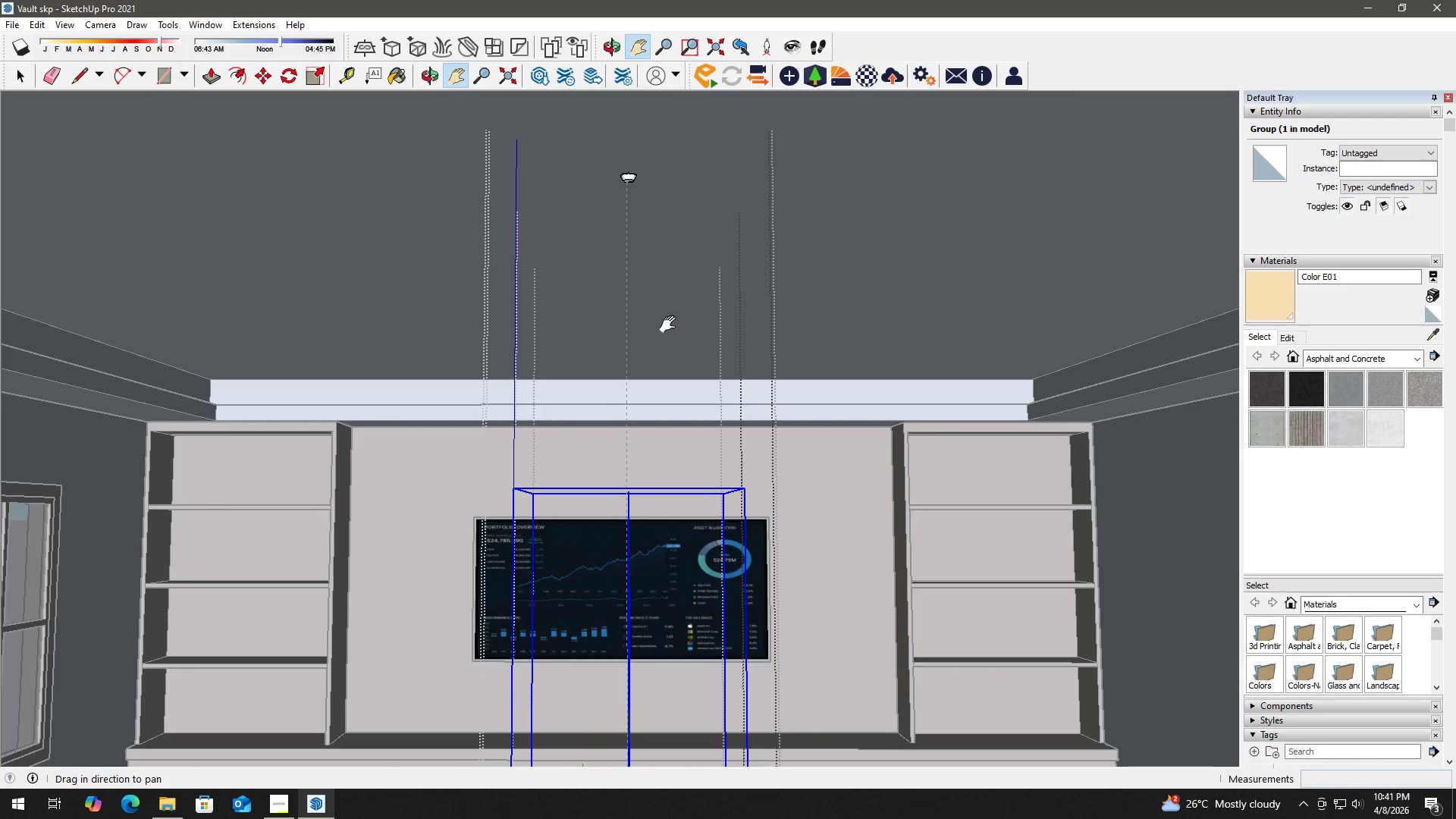 
left_click([693, 366])
 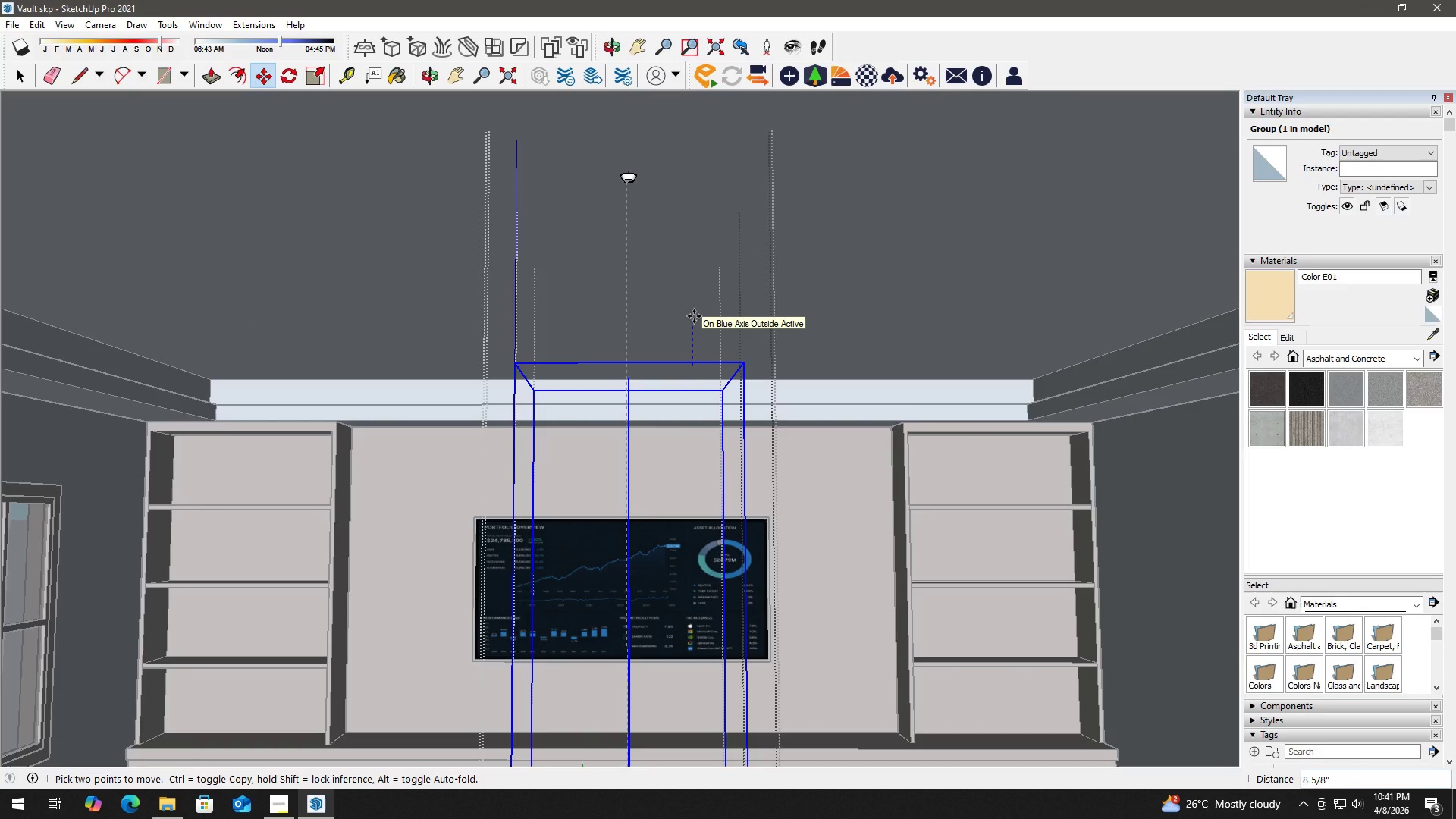 
key(Numpad2)
 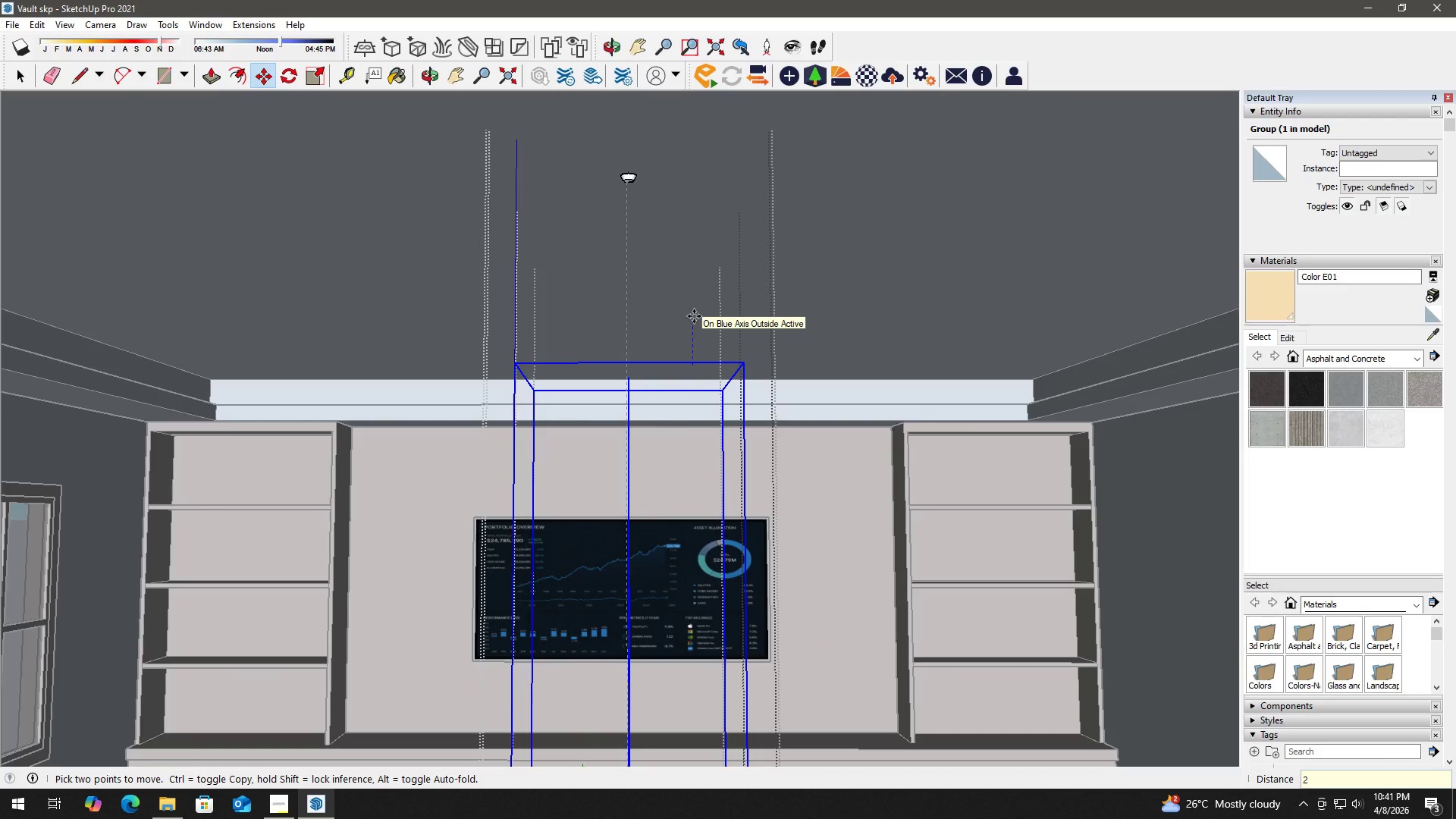 
key(Quote)
 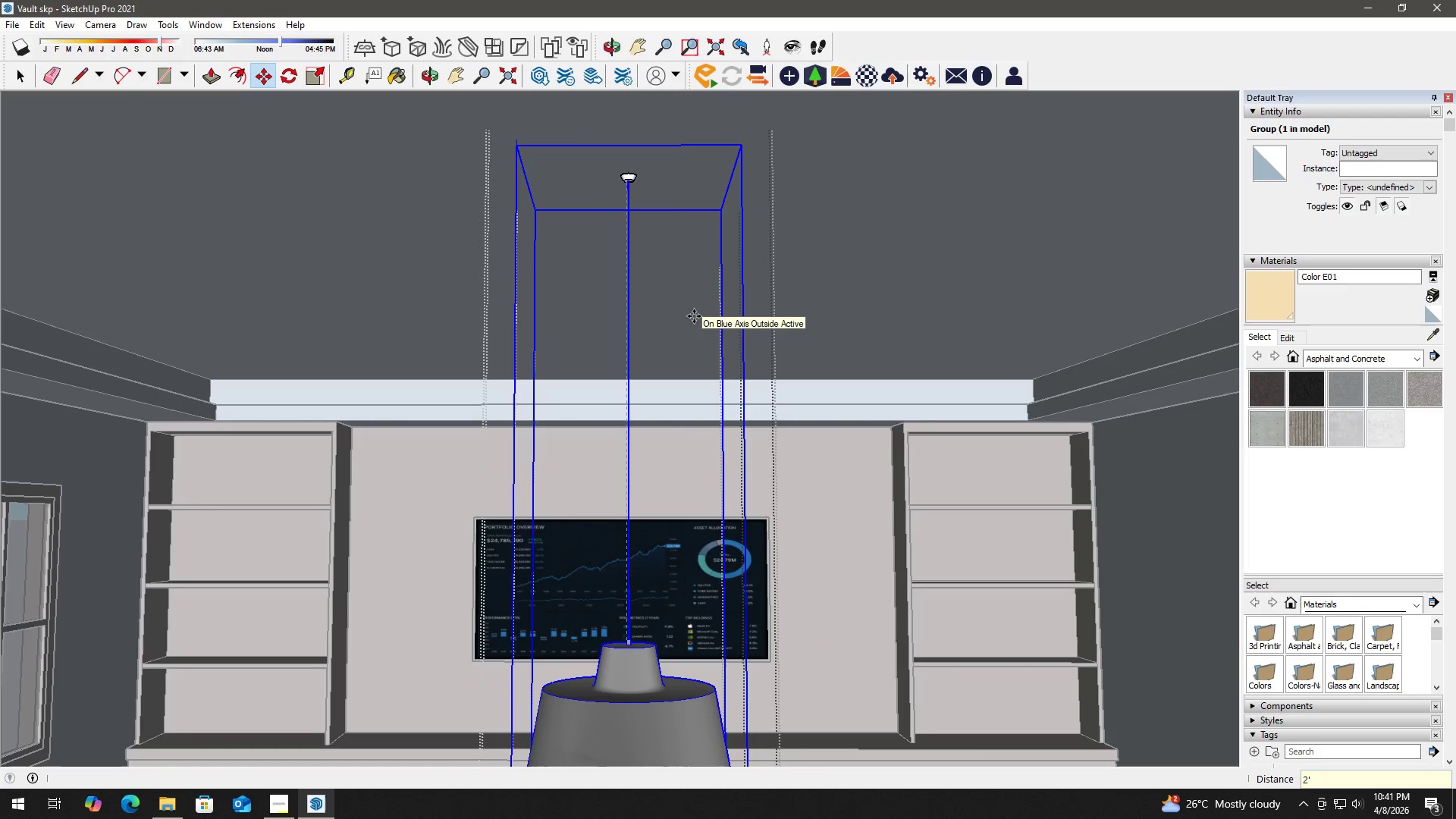 
key(Enter)
 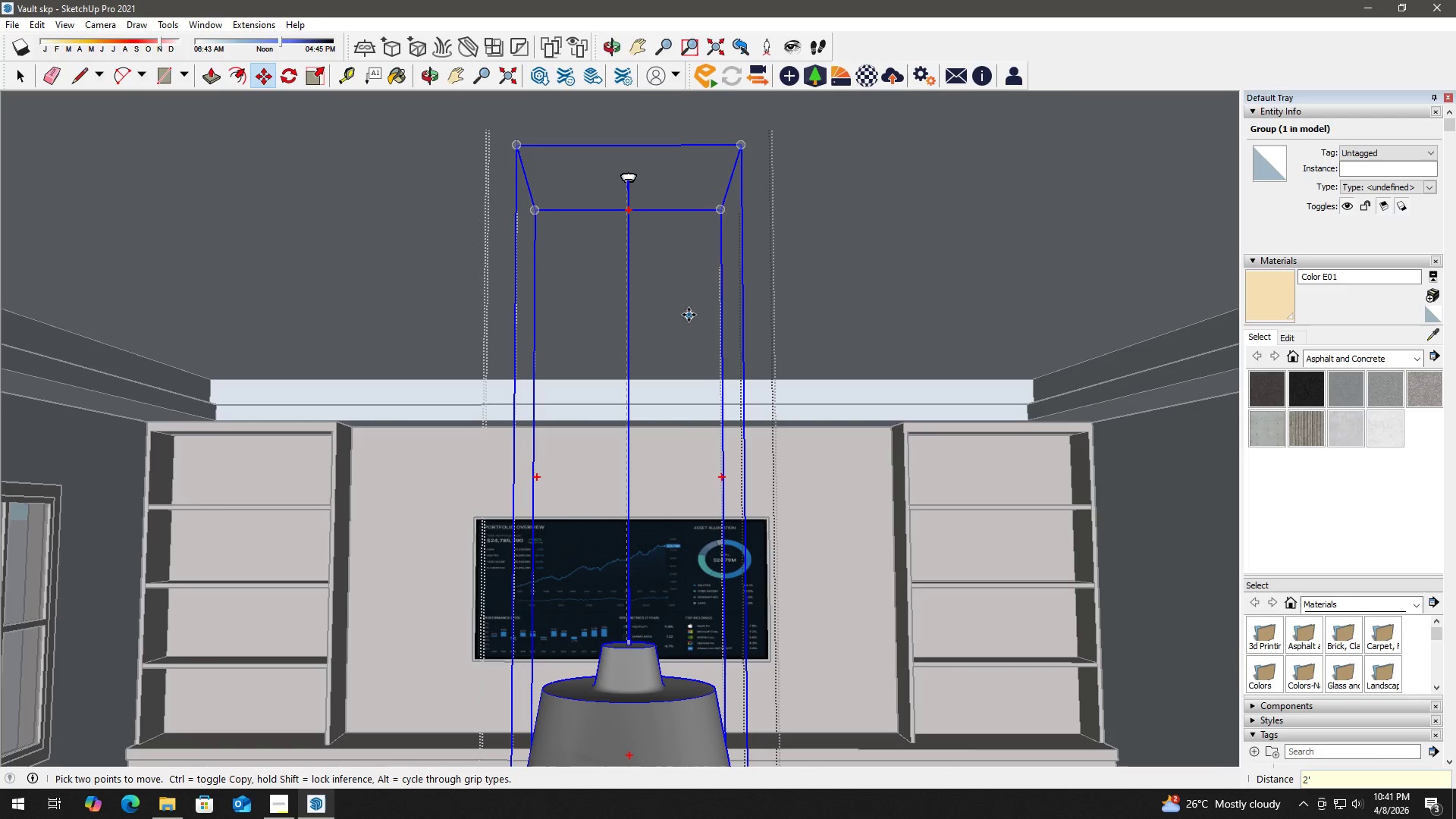 
key(Space)
 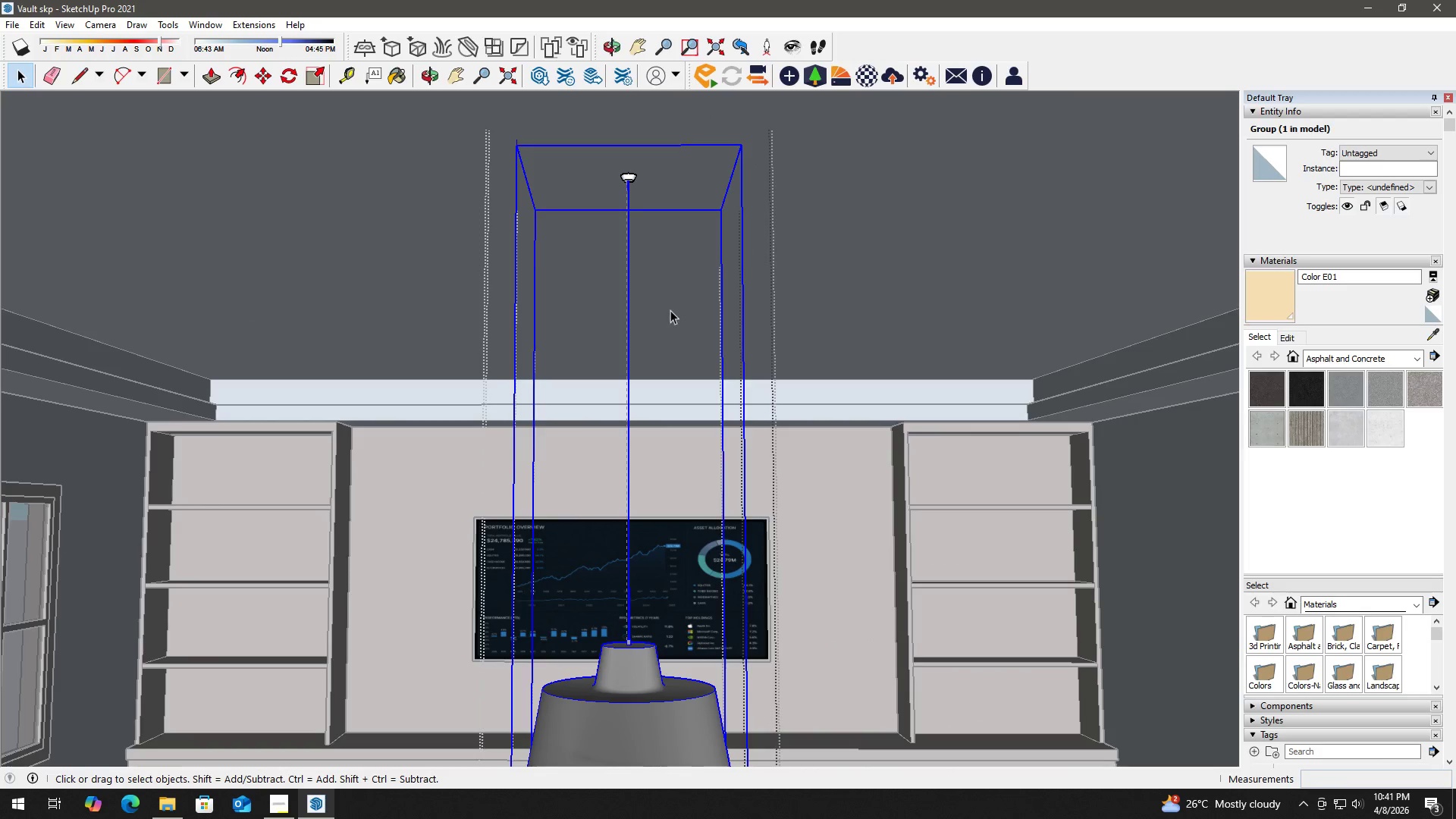 
key(Escape)
 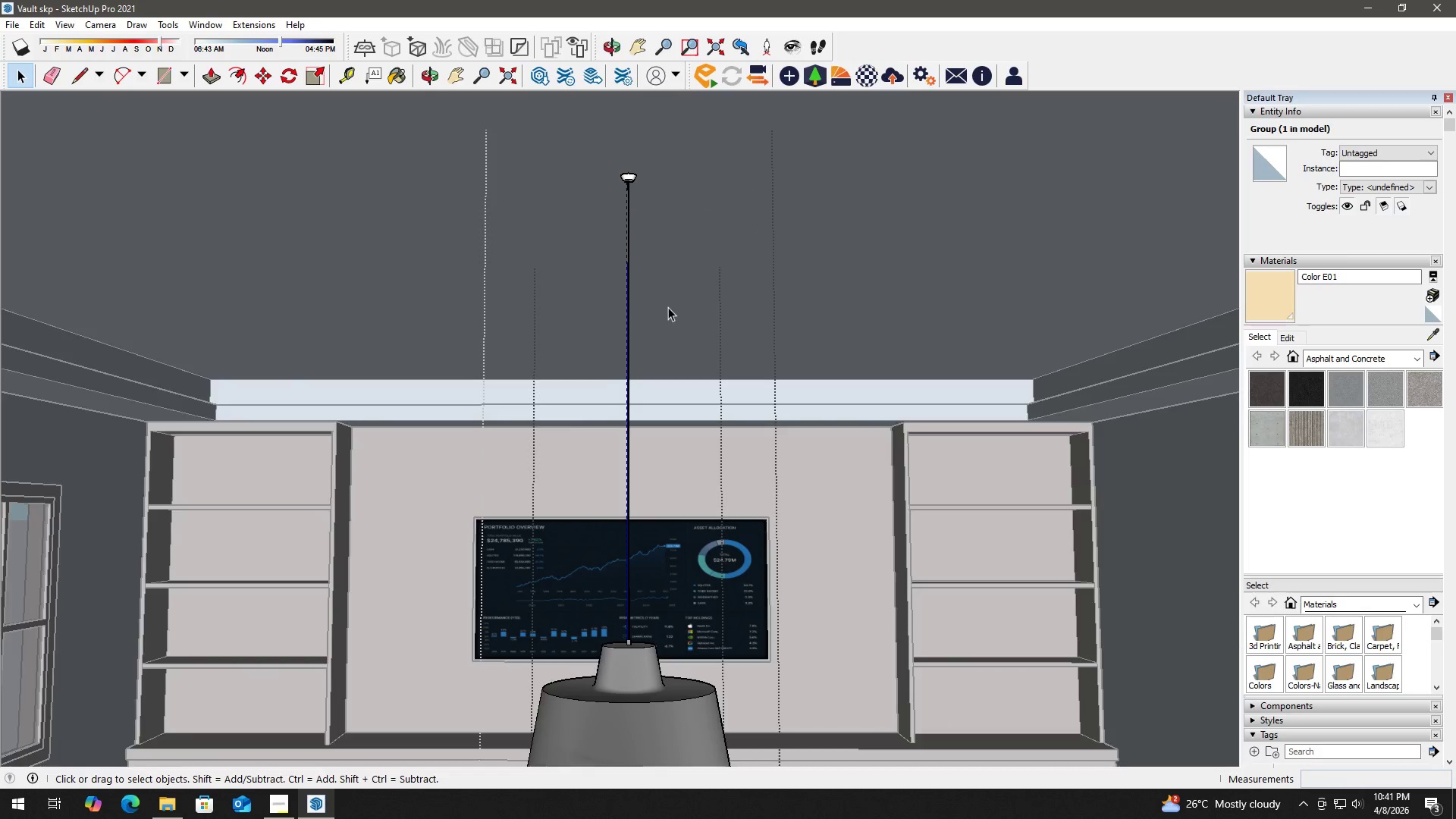 
key(Escape)
 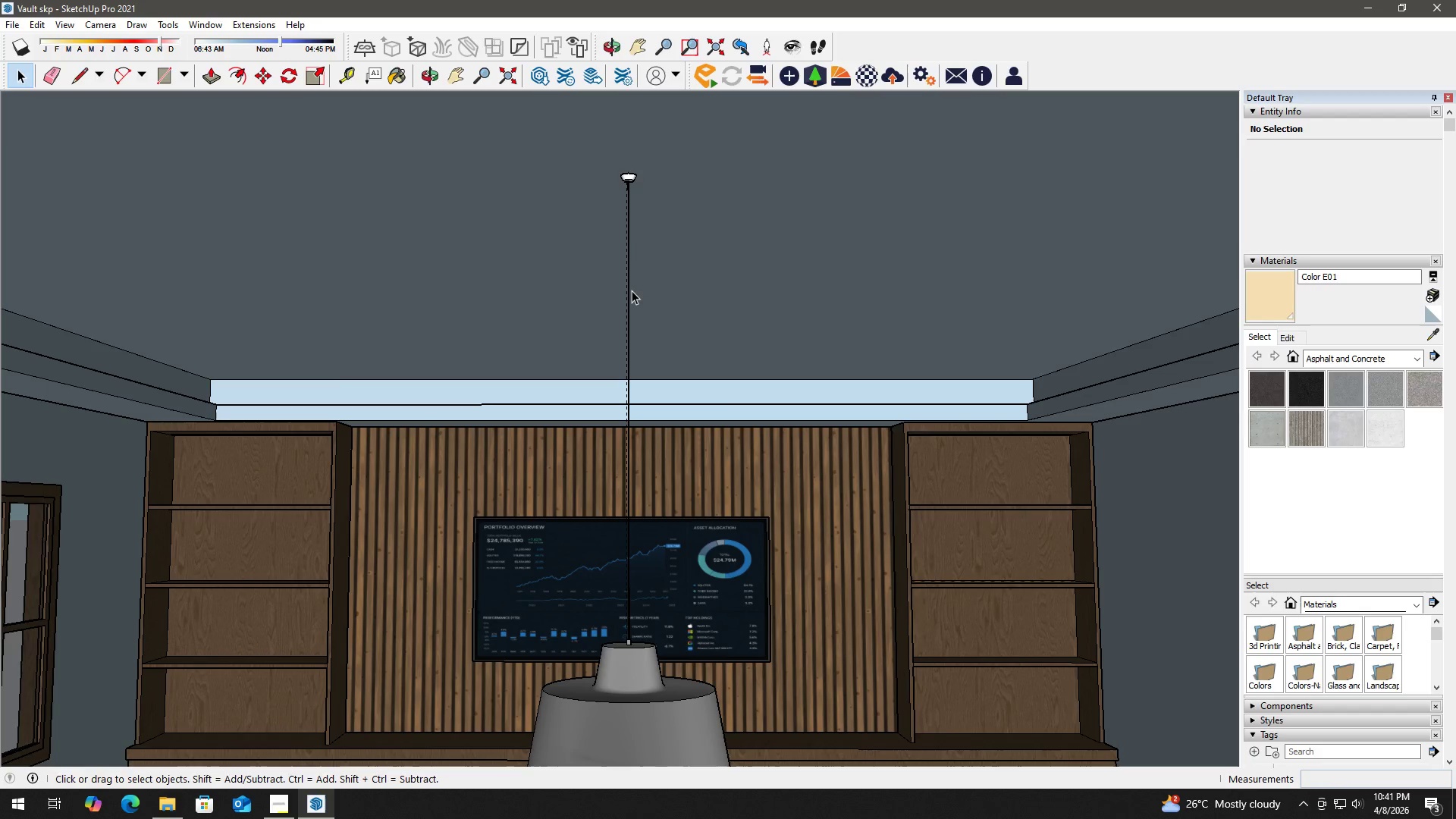 
double_click([630, 290])
 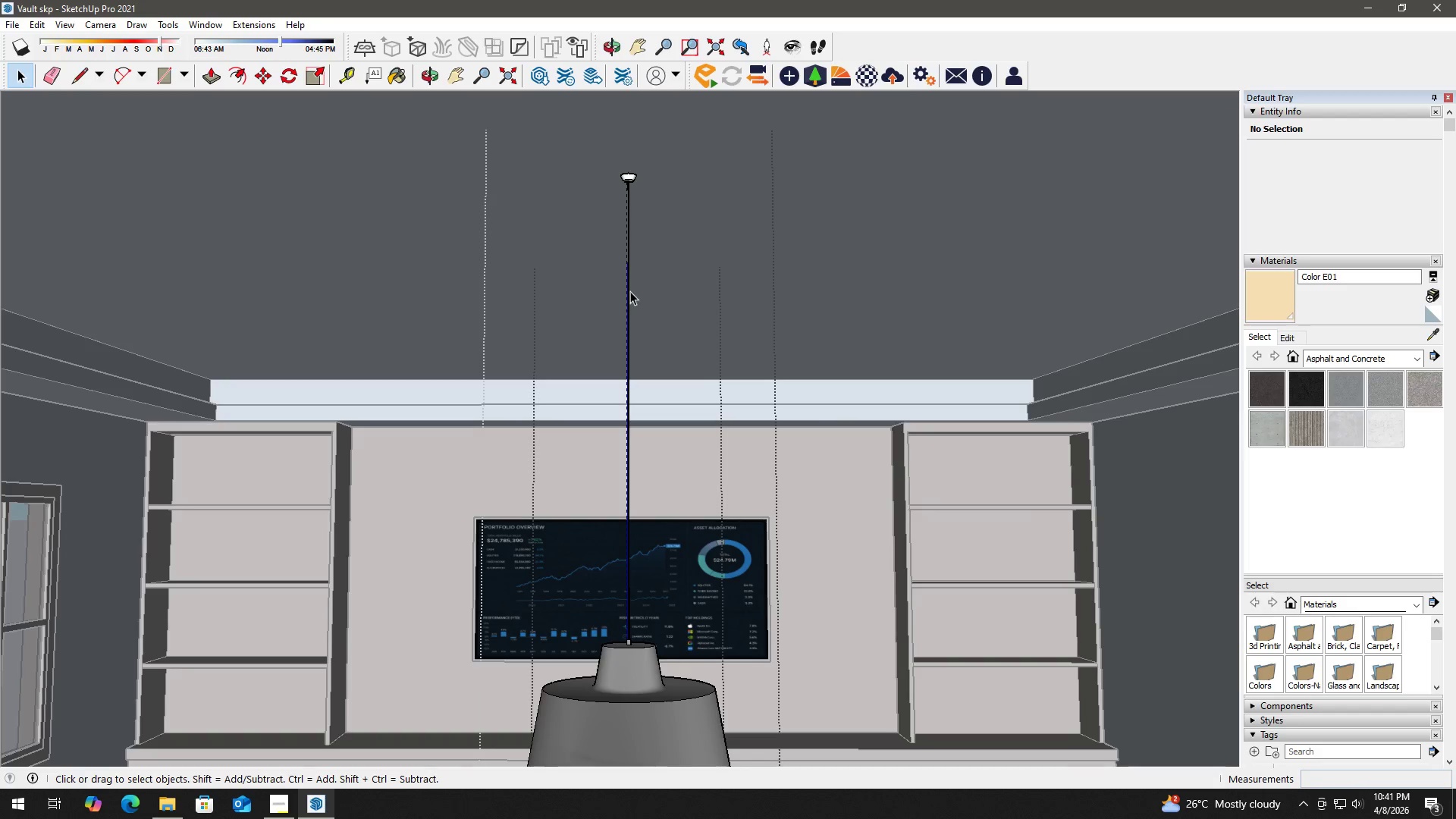 
left_click([626, 290])
 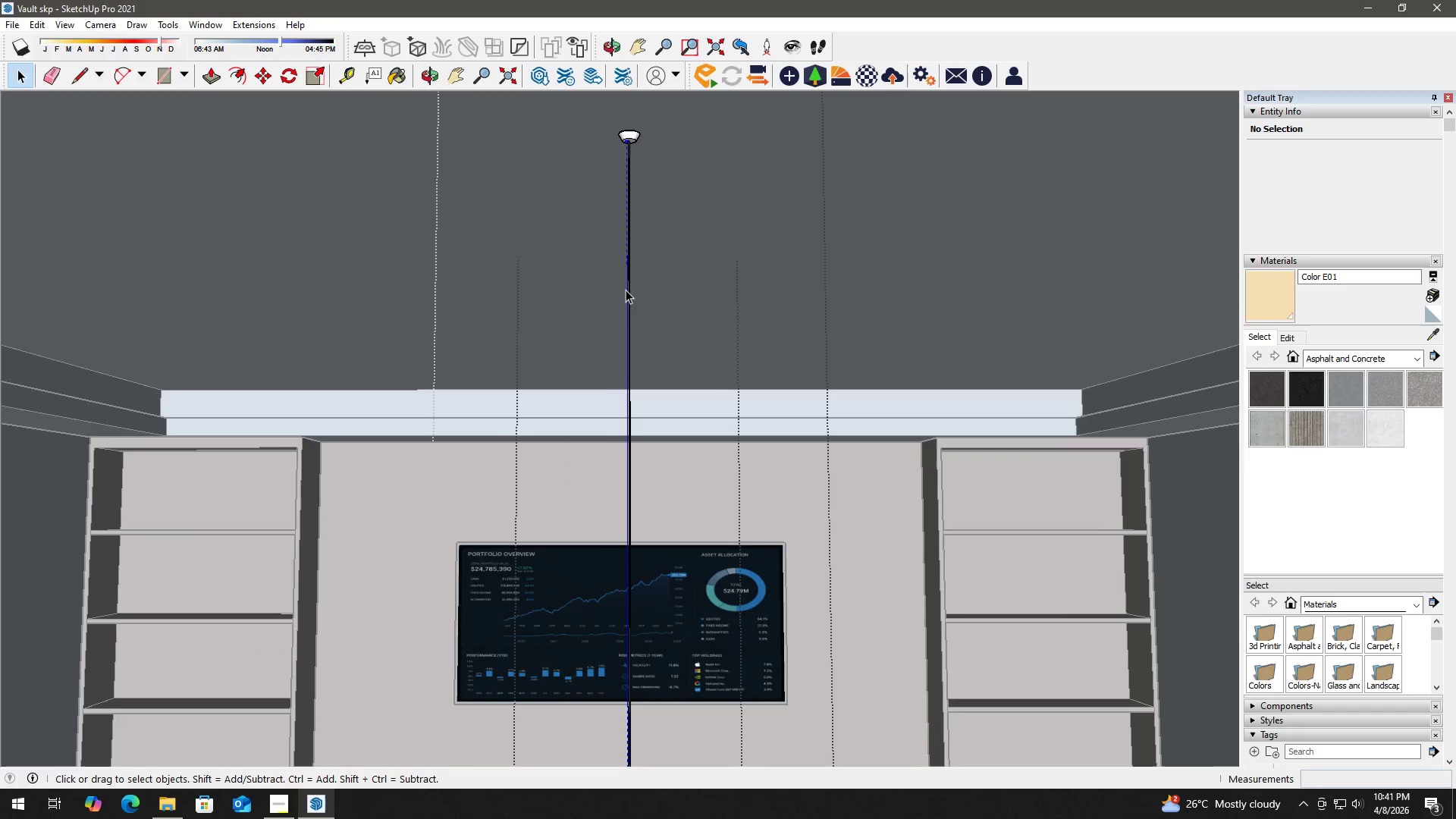 
scroll: coordinate [626, 293], scroll_direction: up, amount: 3.0
 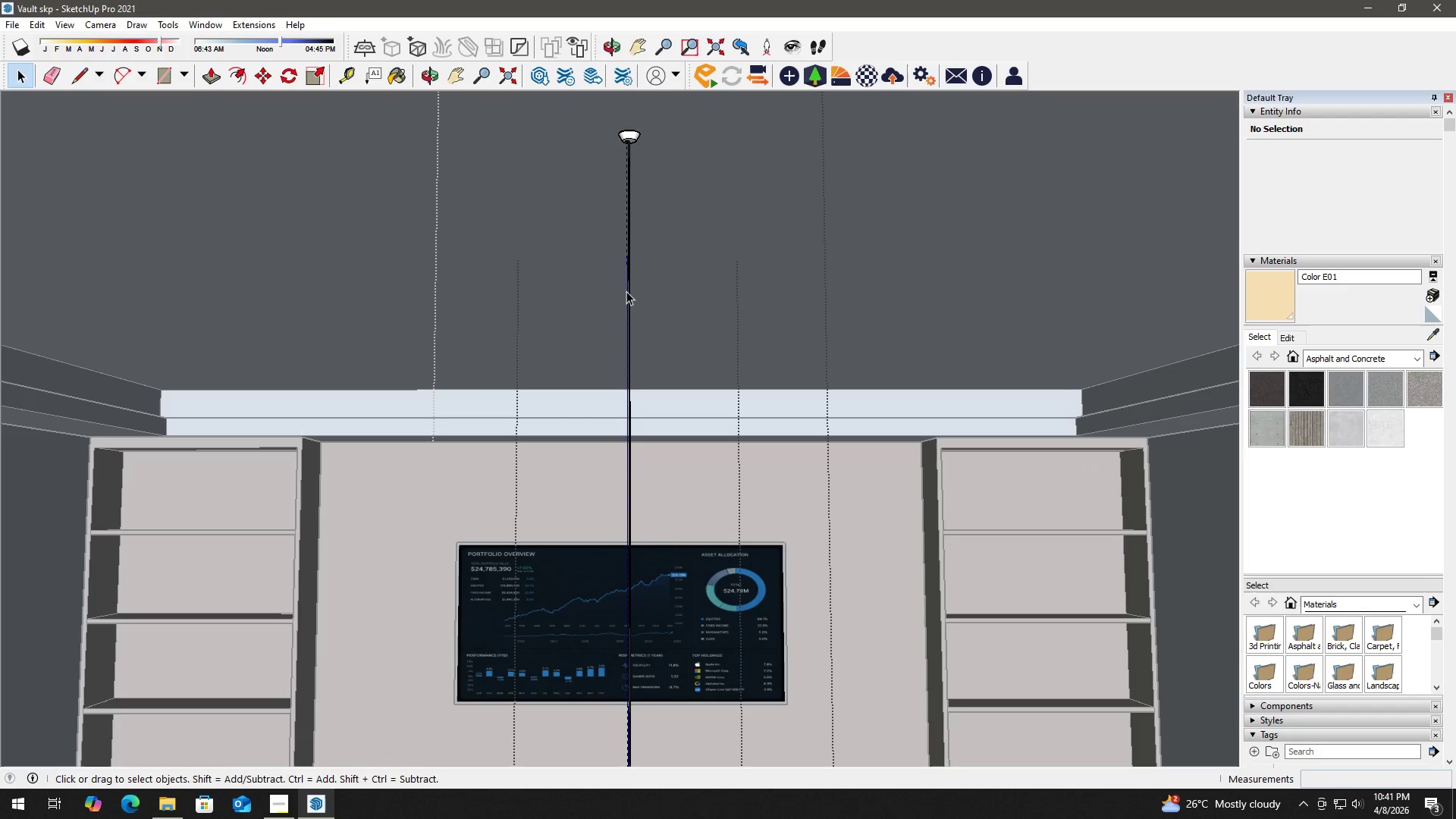 
key(Delete)
 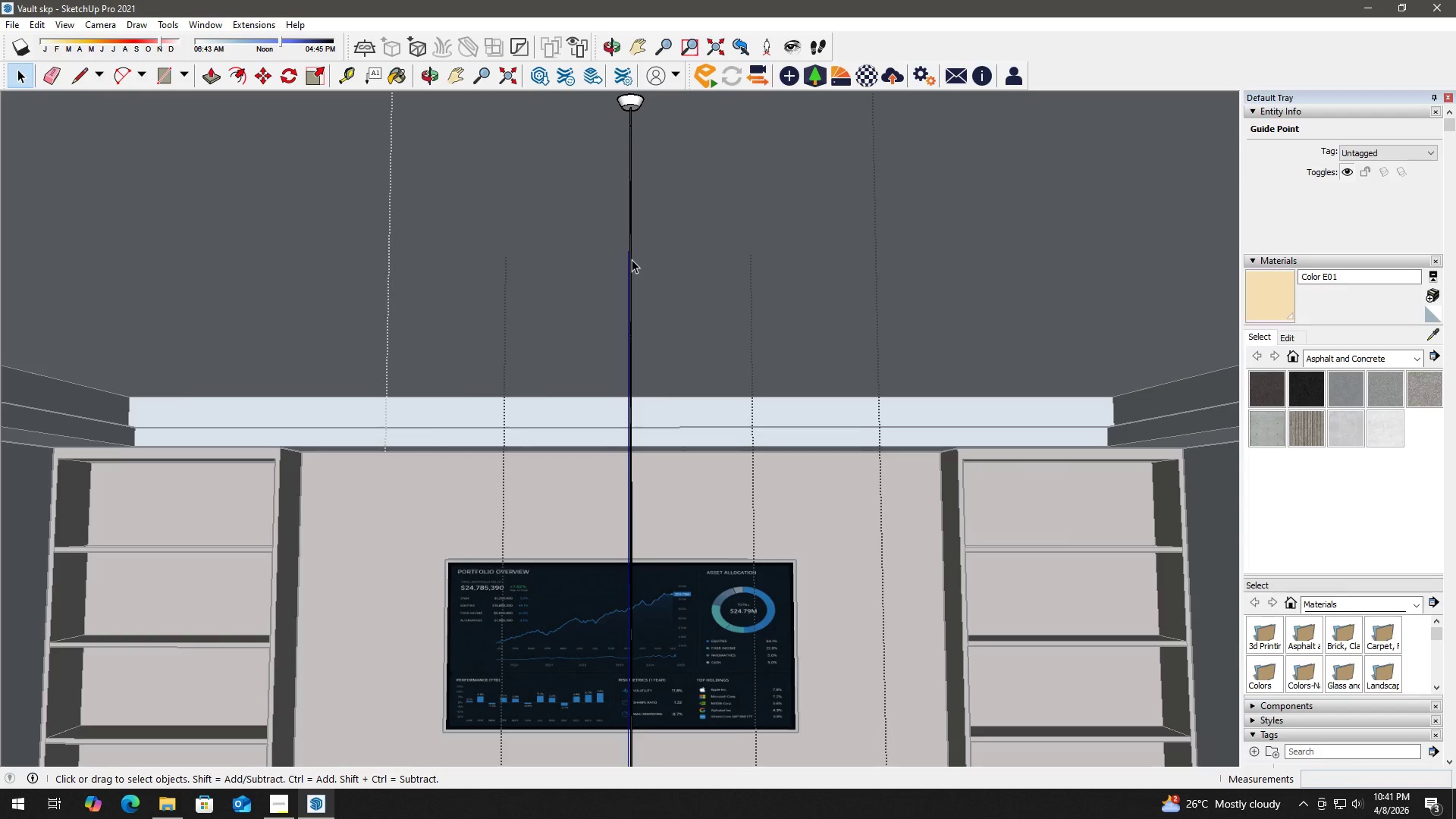 
scroll: coordinate [625, 270], scroll_direction: up, amount: 1.0
 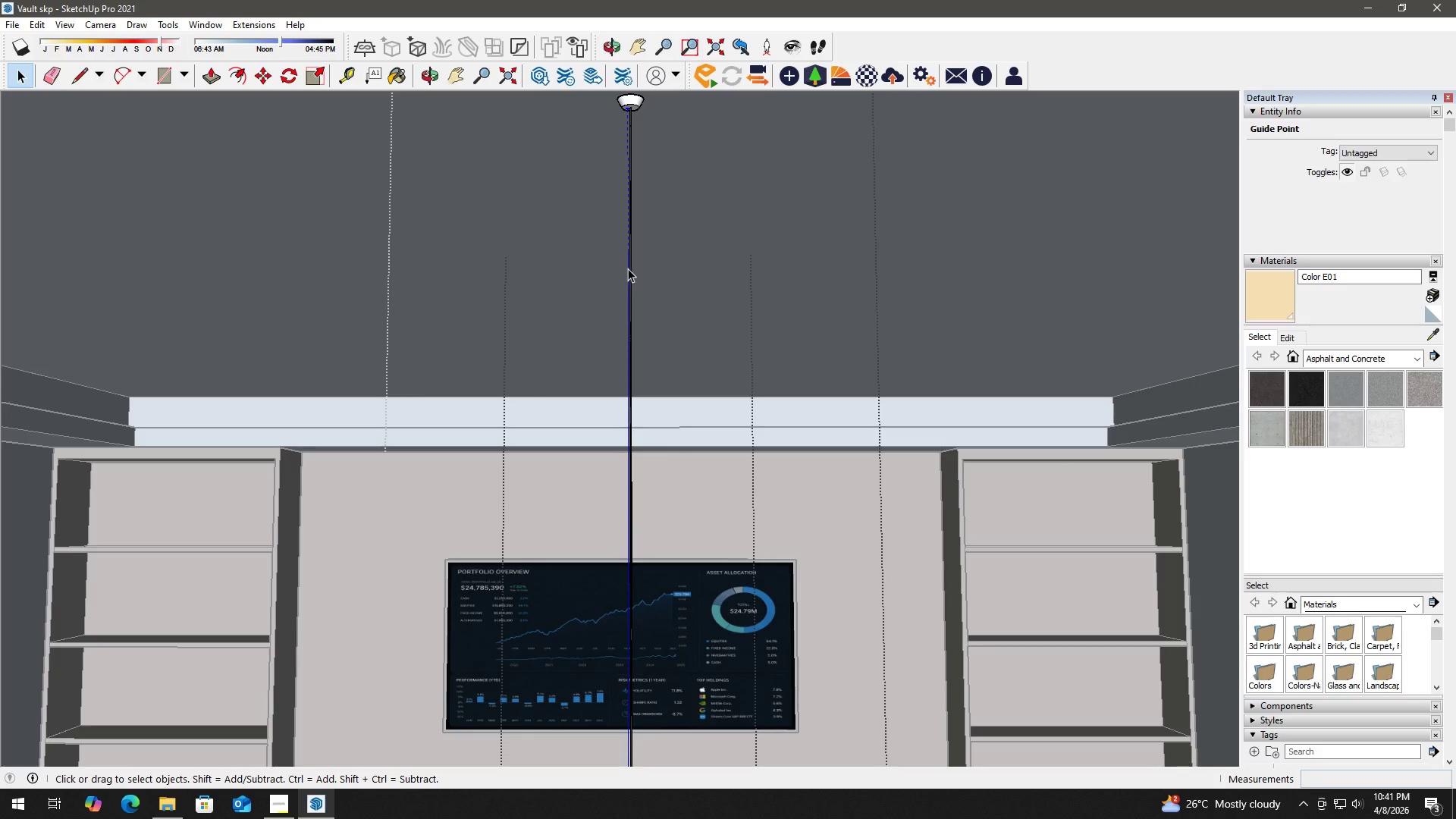 
key(Space)
 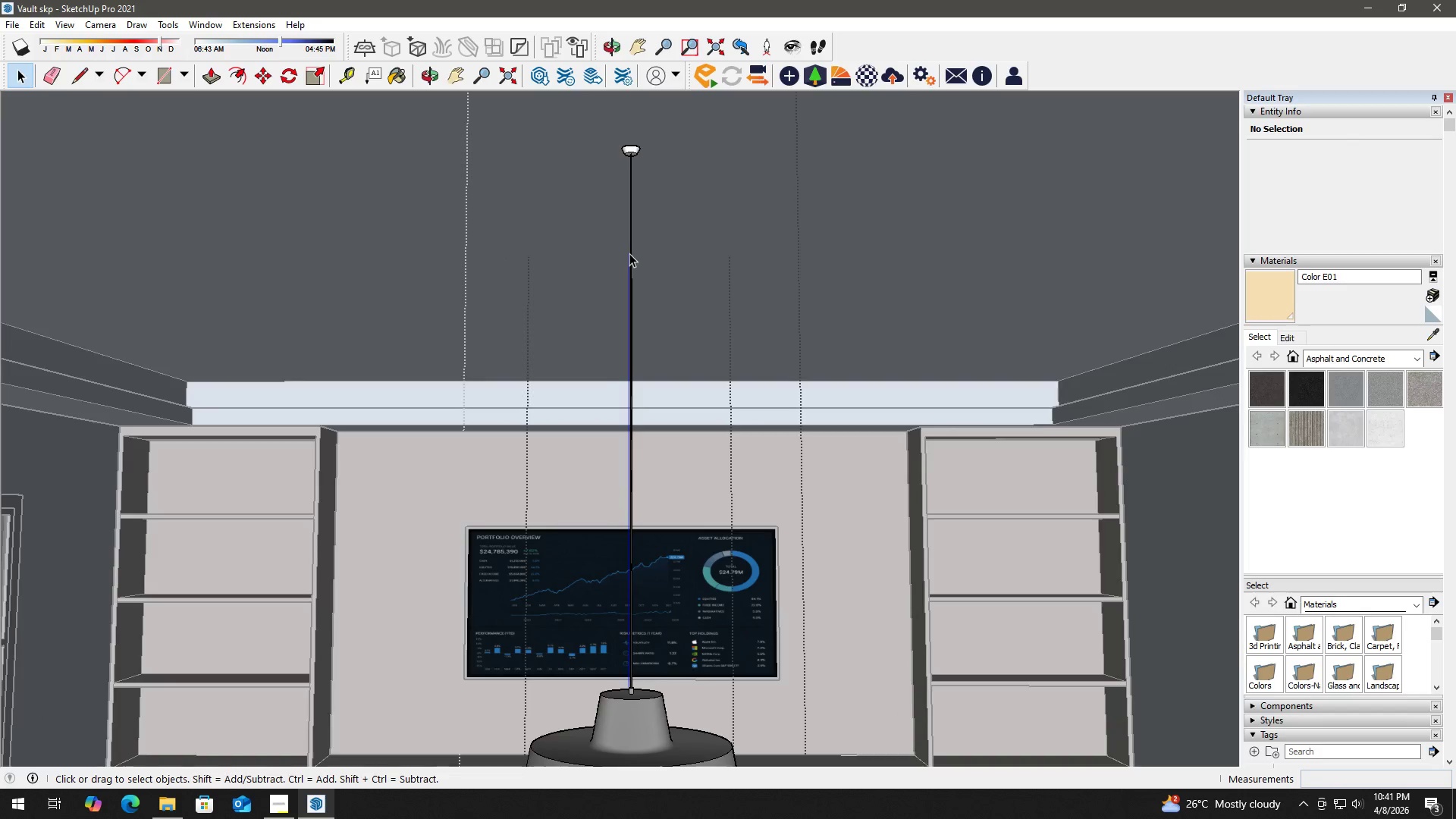 
key(Escape)
 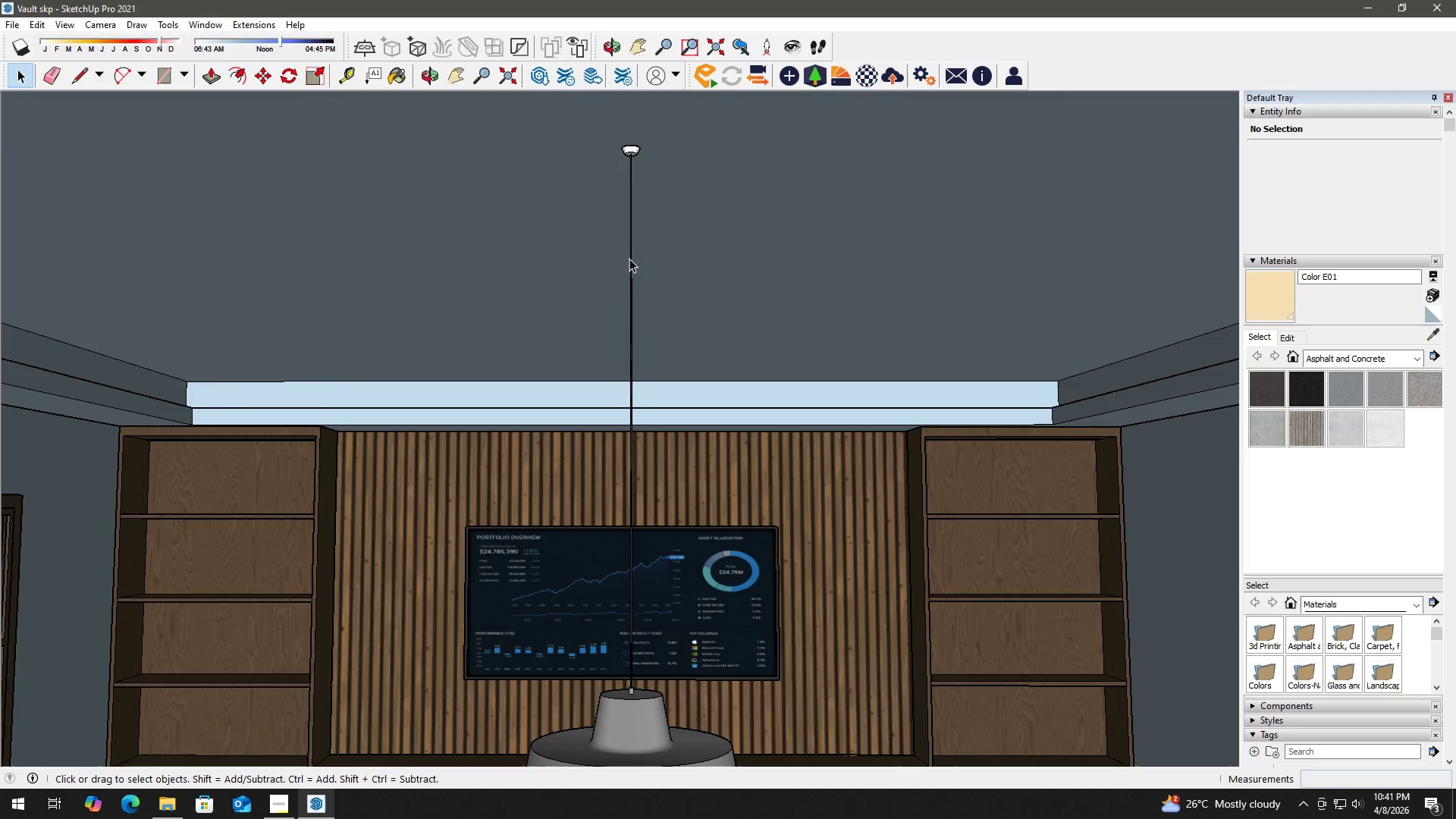 
scroll: coordinate [632, 259], scroll_direction: down, amount: 4.0
 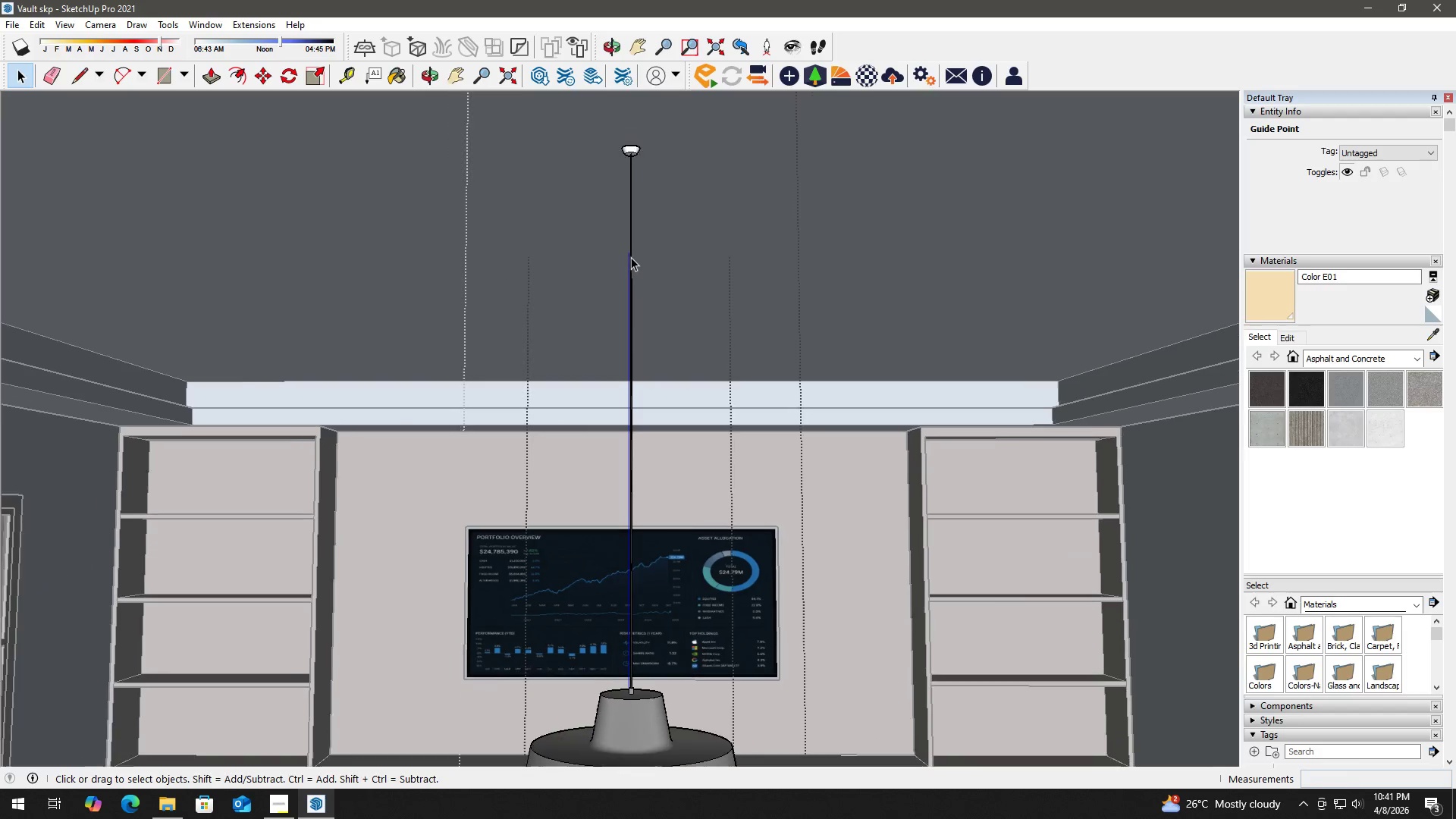 
key(Escape)
 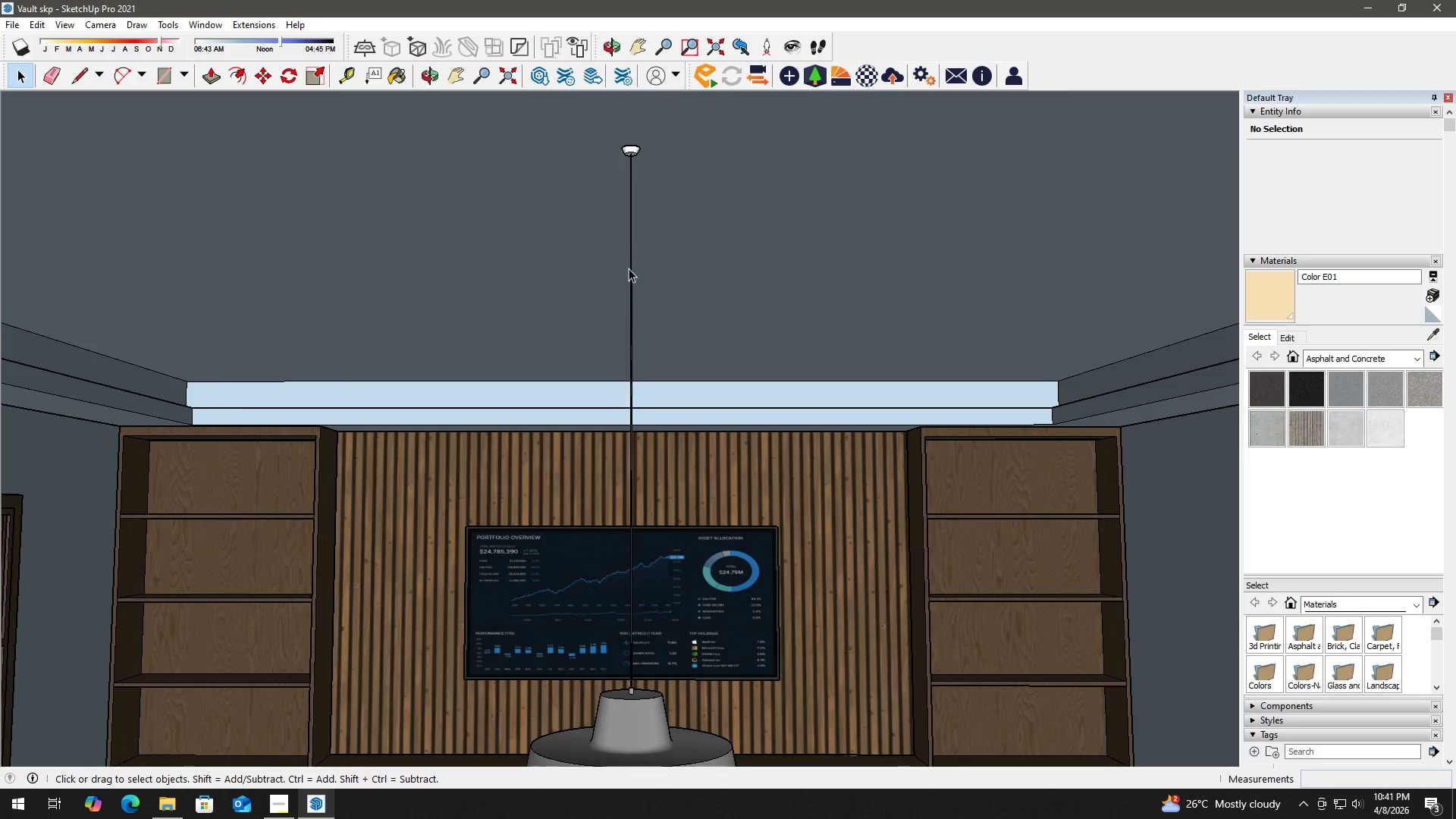 
key(Escape)
 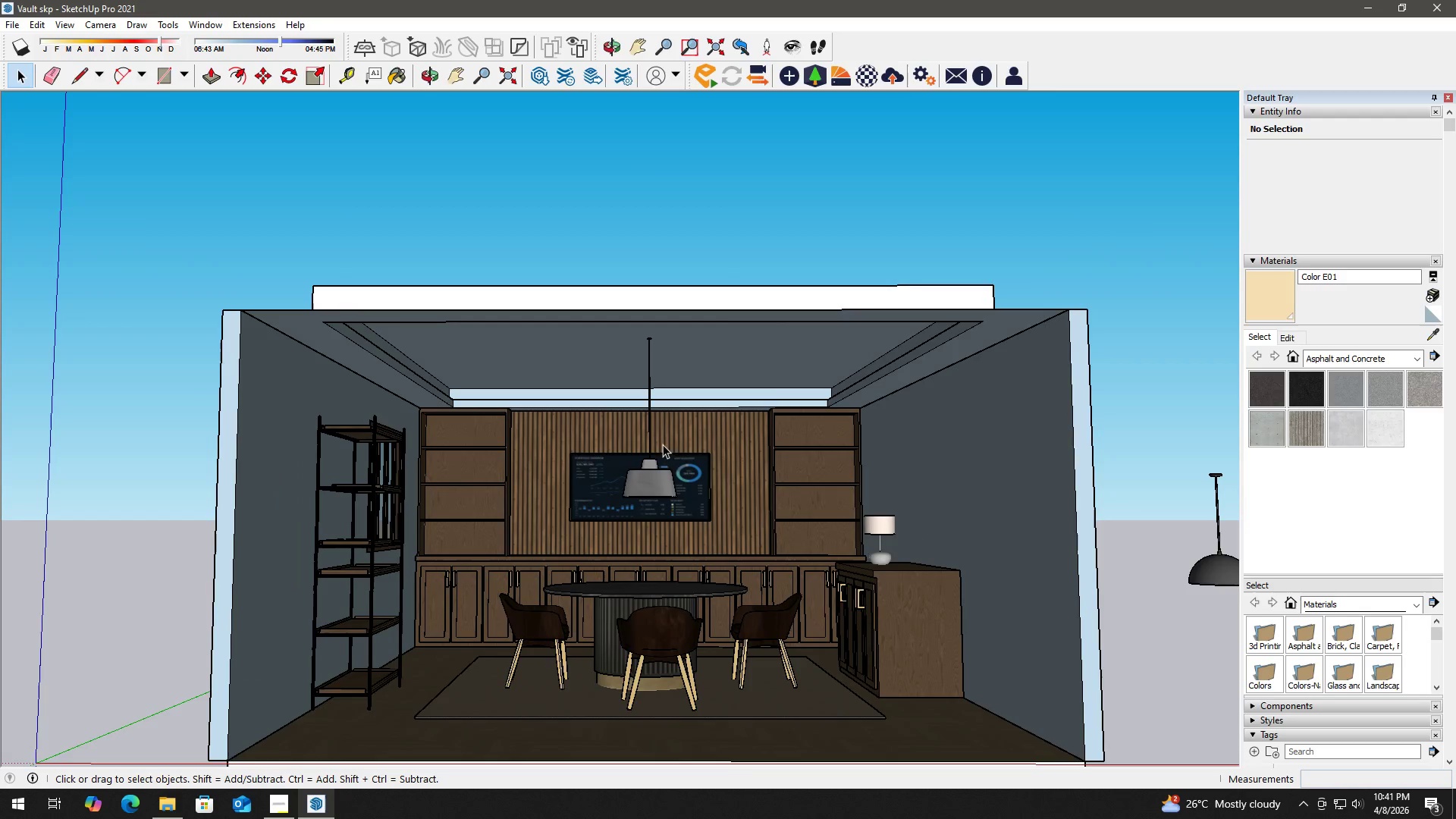 
key(H)
 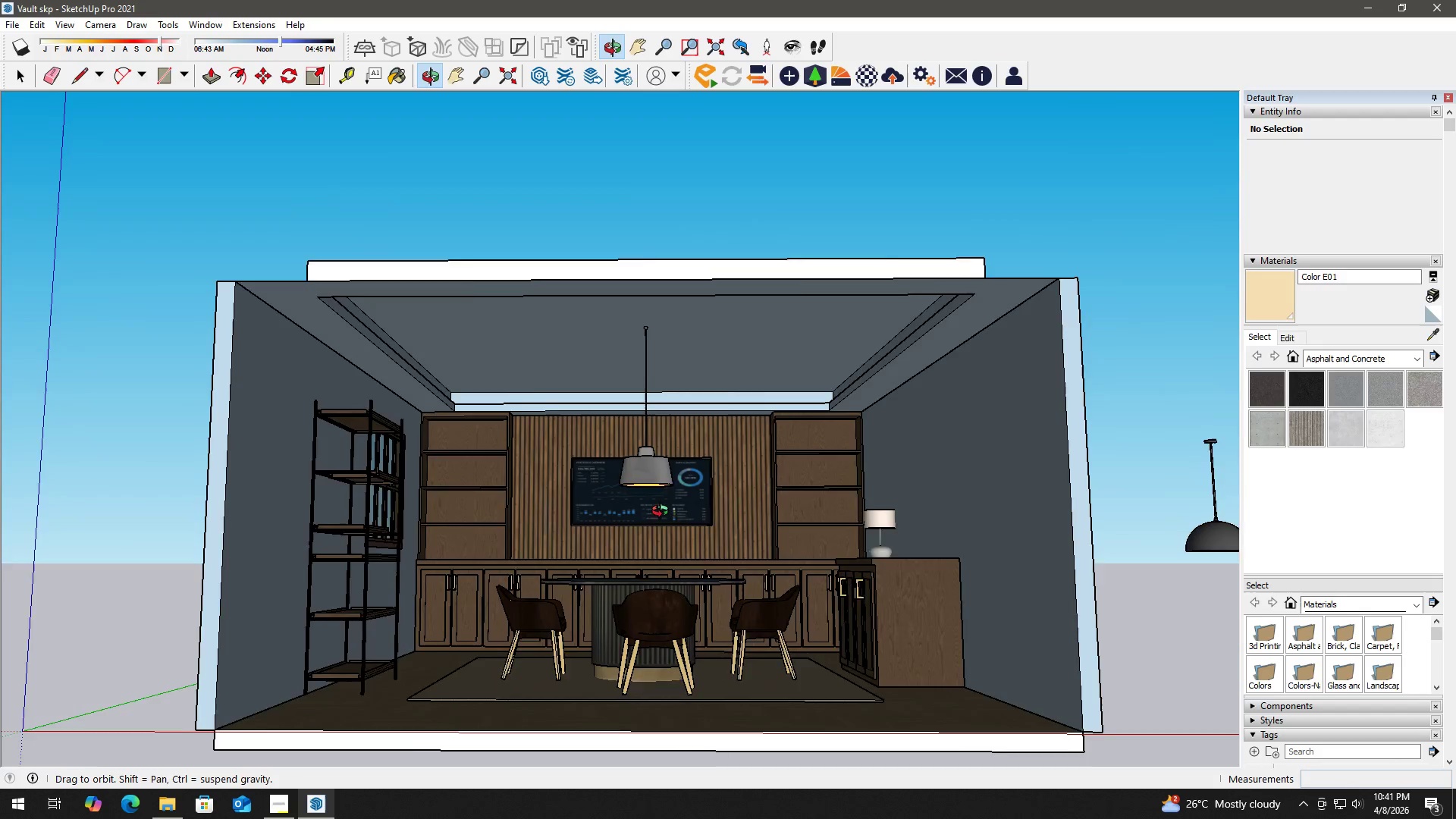 
scroll: coordinate [663, 439], scroll_direction: down, amount: 10.0
 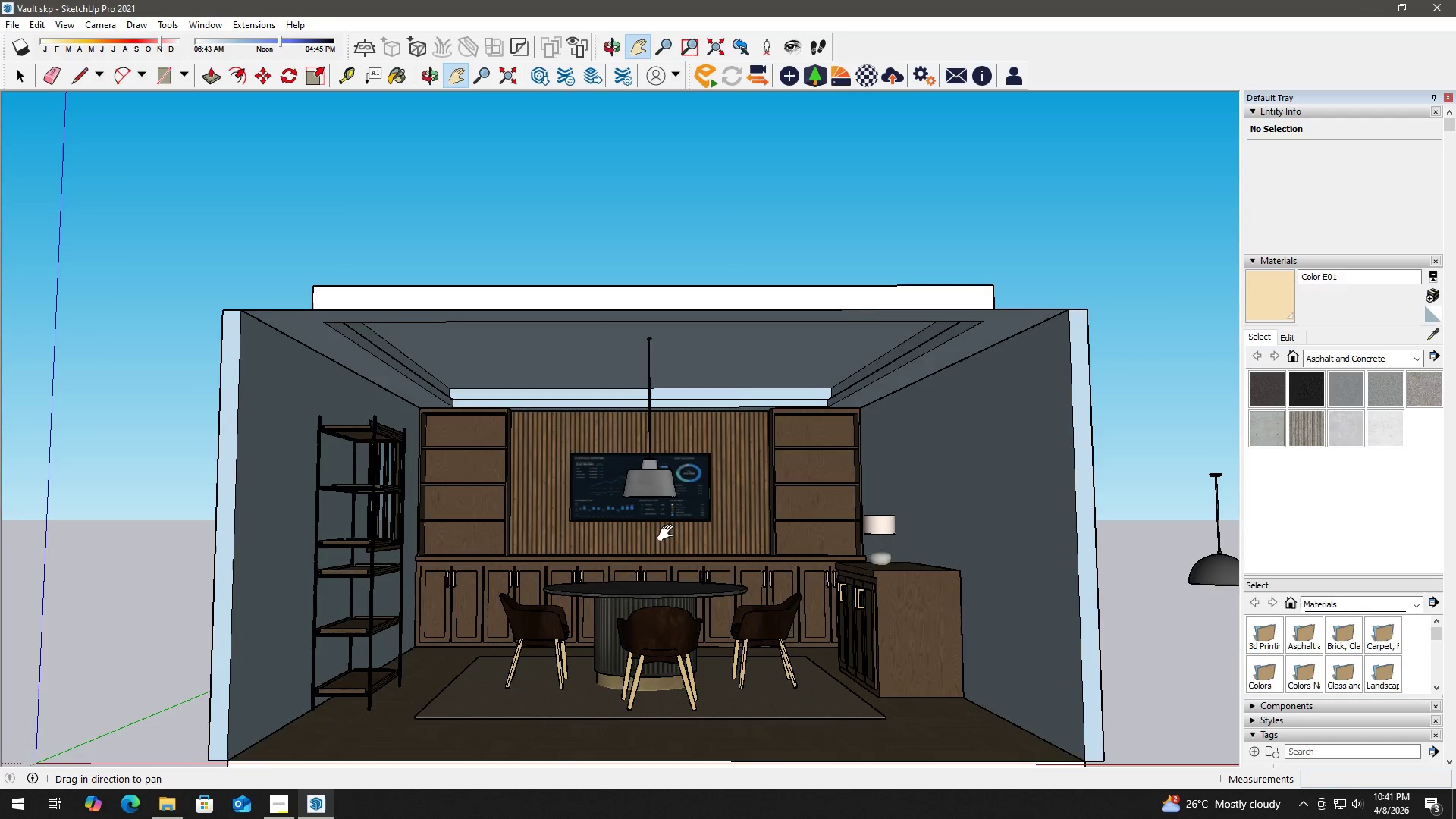 
scroll: coordinate [639, 256], scroll_direction: up, amount: 14.0
 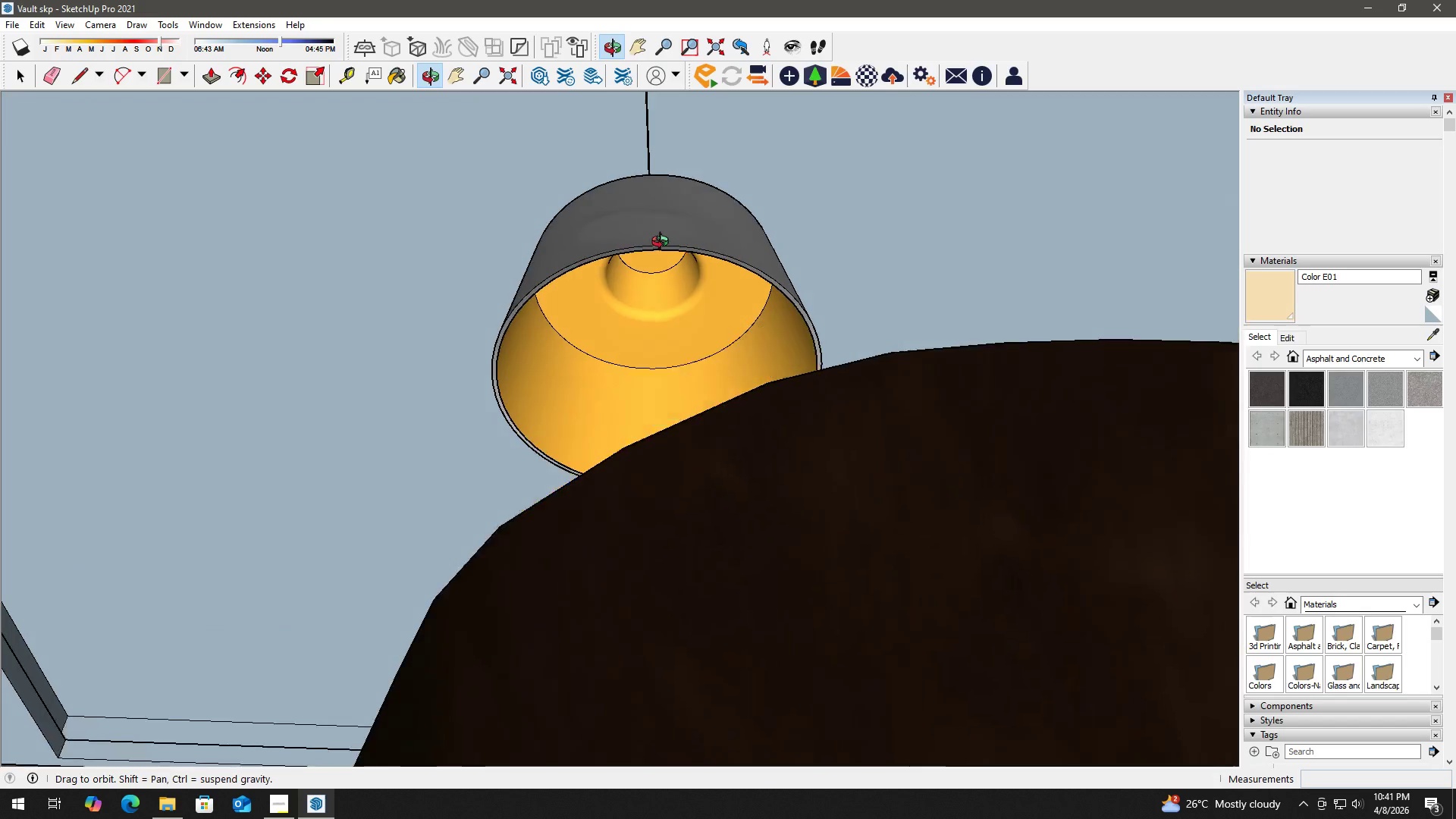 
key(Space)
 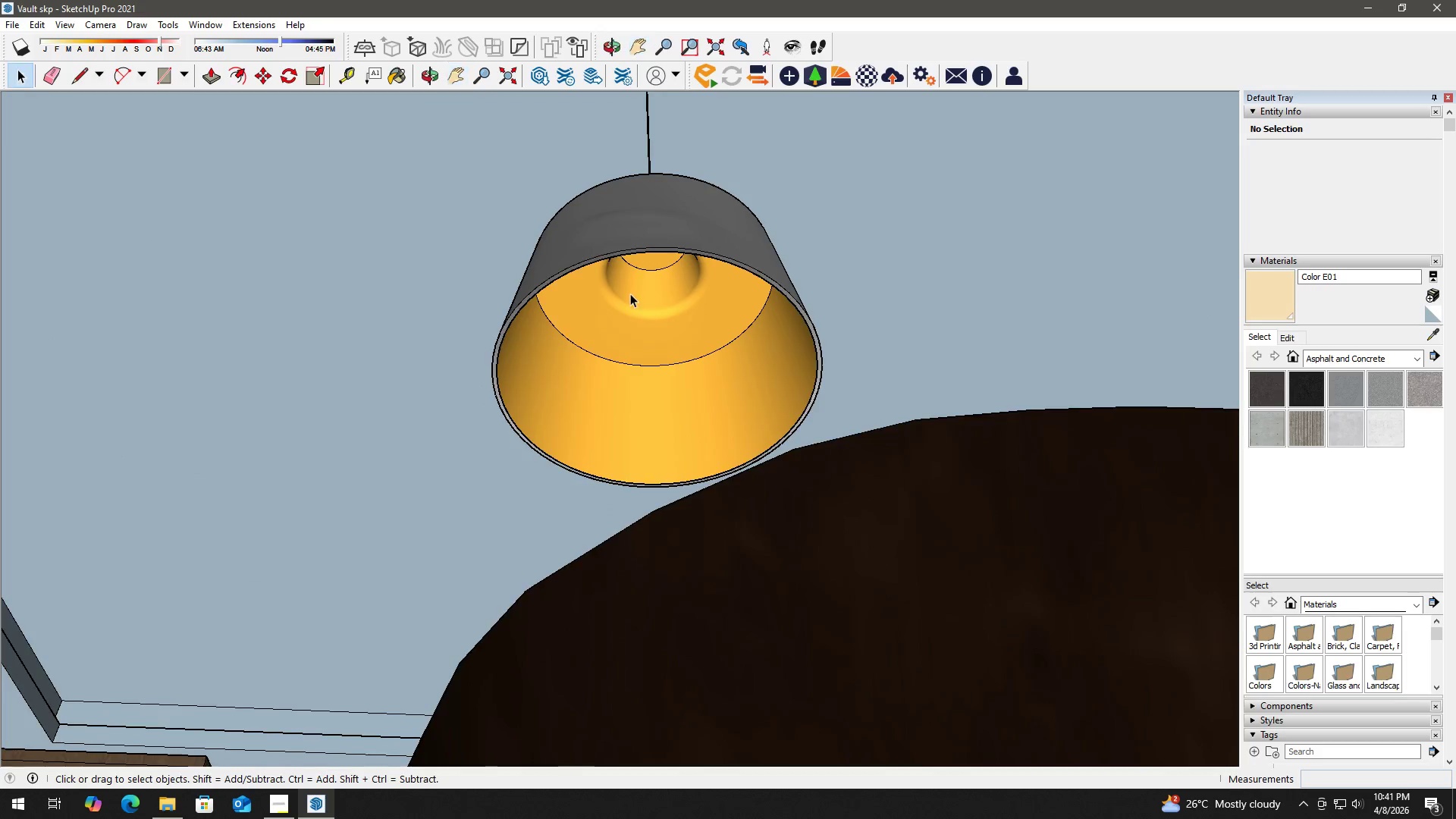 
double_click([632, 293])
 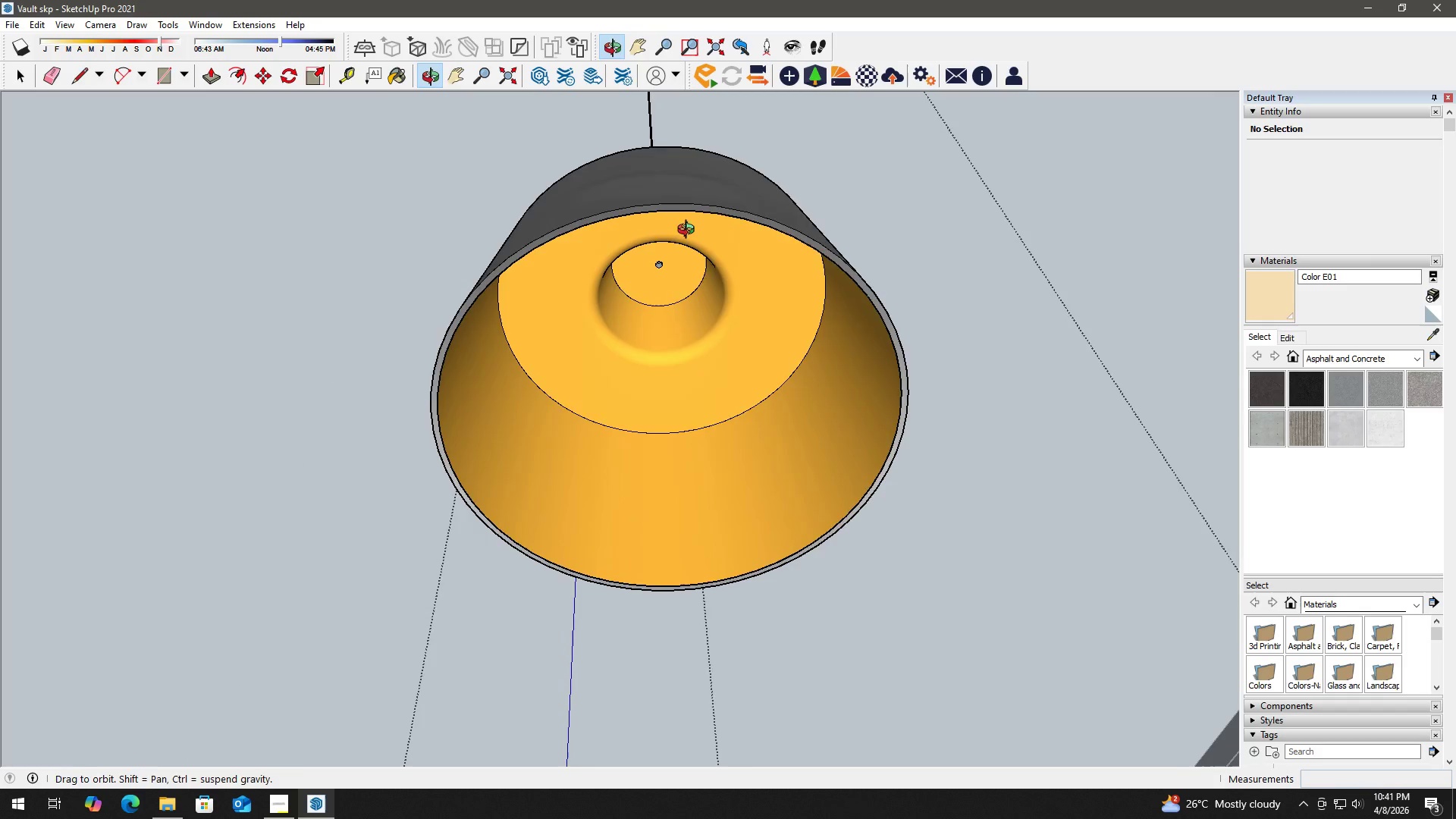 
scroll: coordinate [674, 284], scroll_direction: up, amount: 5.0
 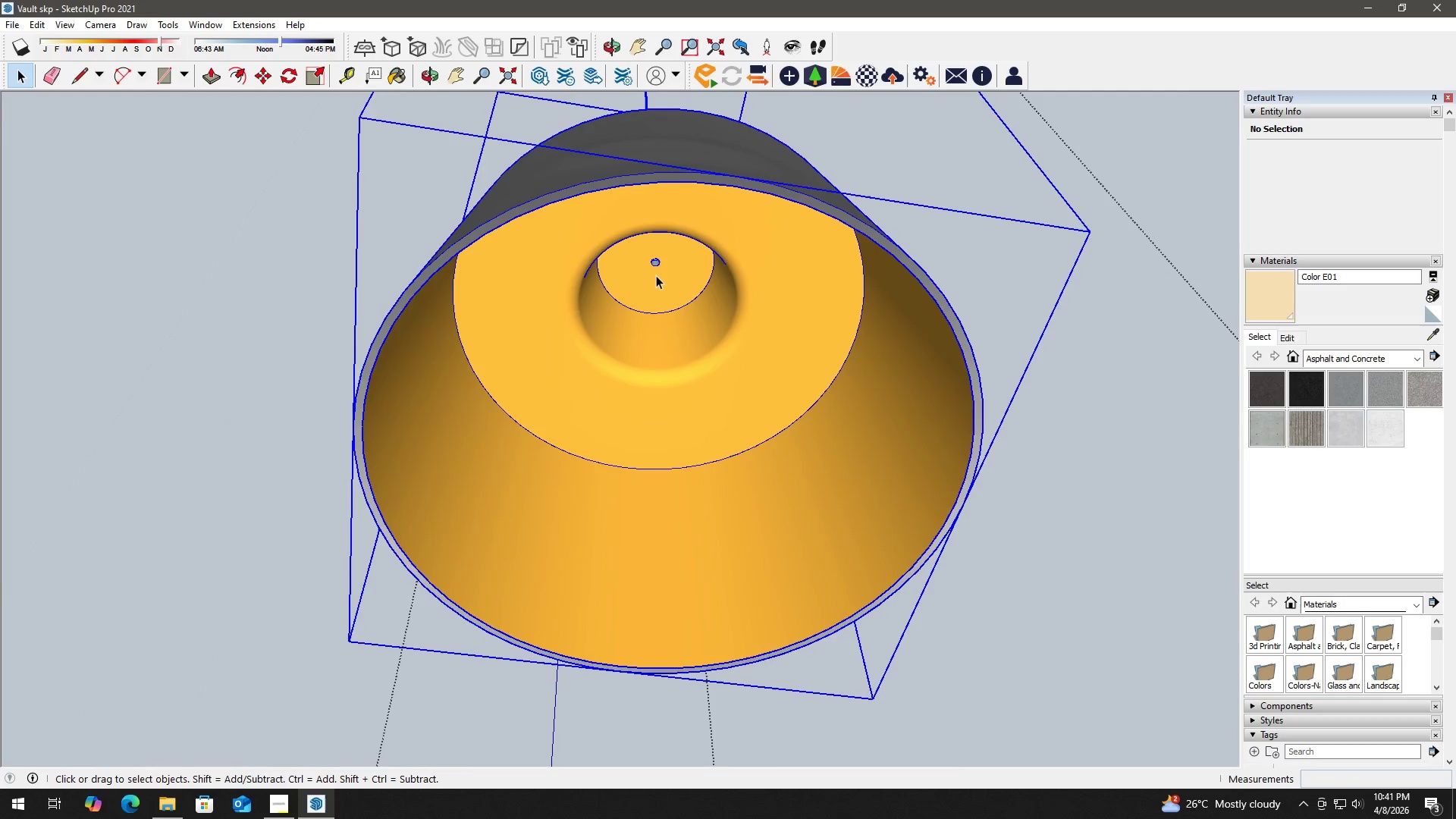 
double_click([666, 259])
 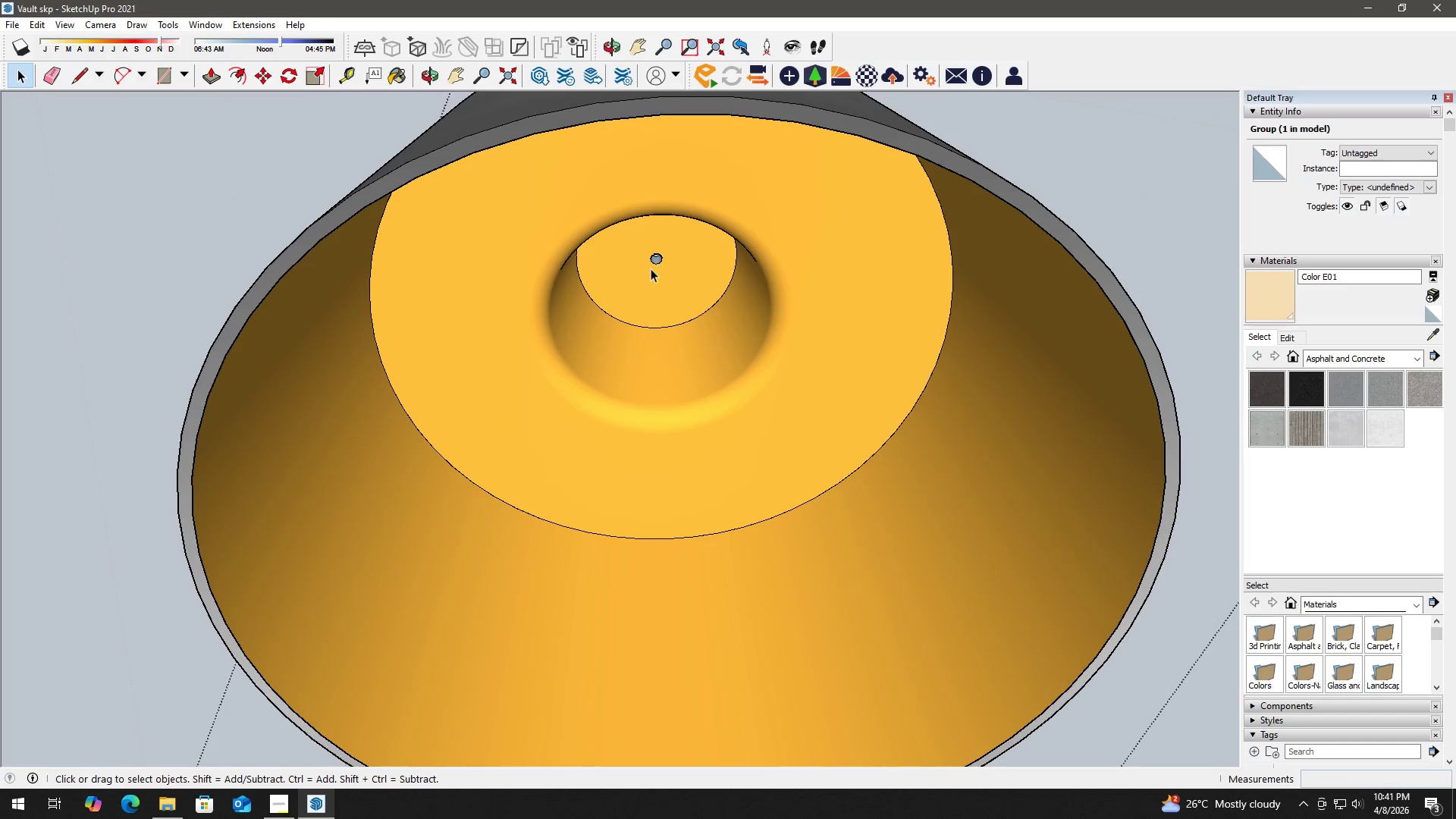 
scroll: coordinate [653, 271], scroll_direction: up, amount: 3.0
 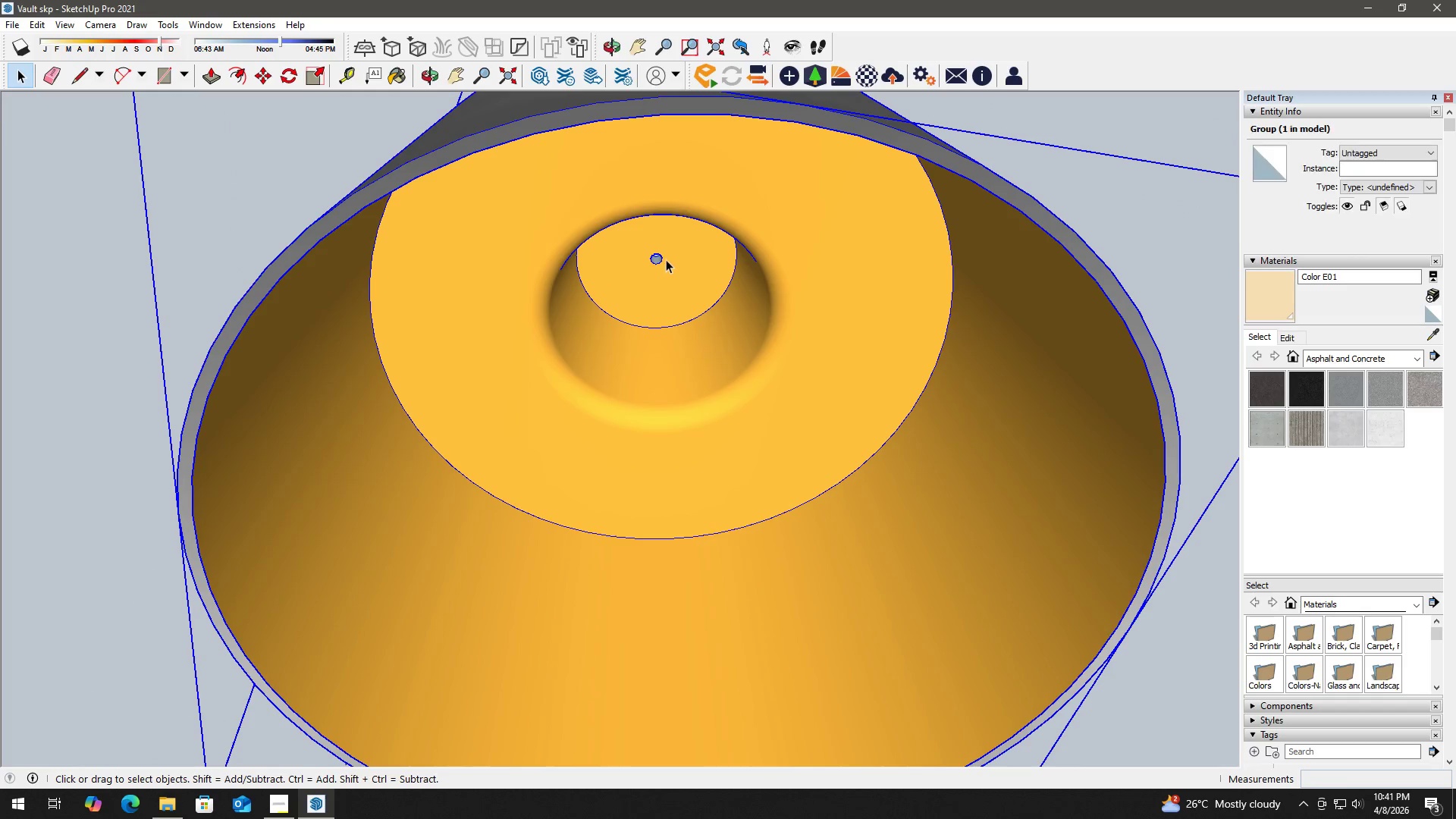 
triple_click([648, 270])
 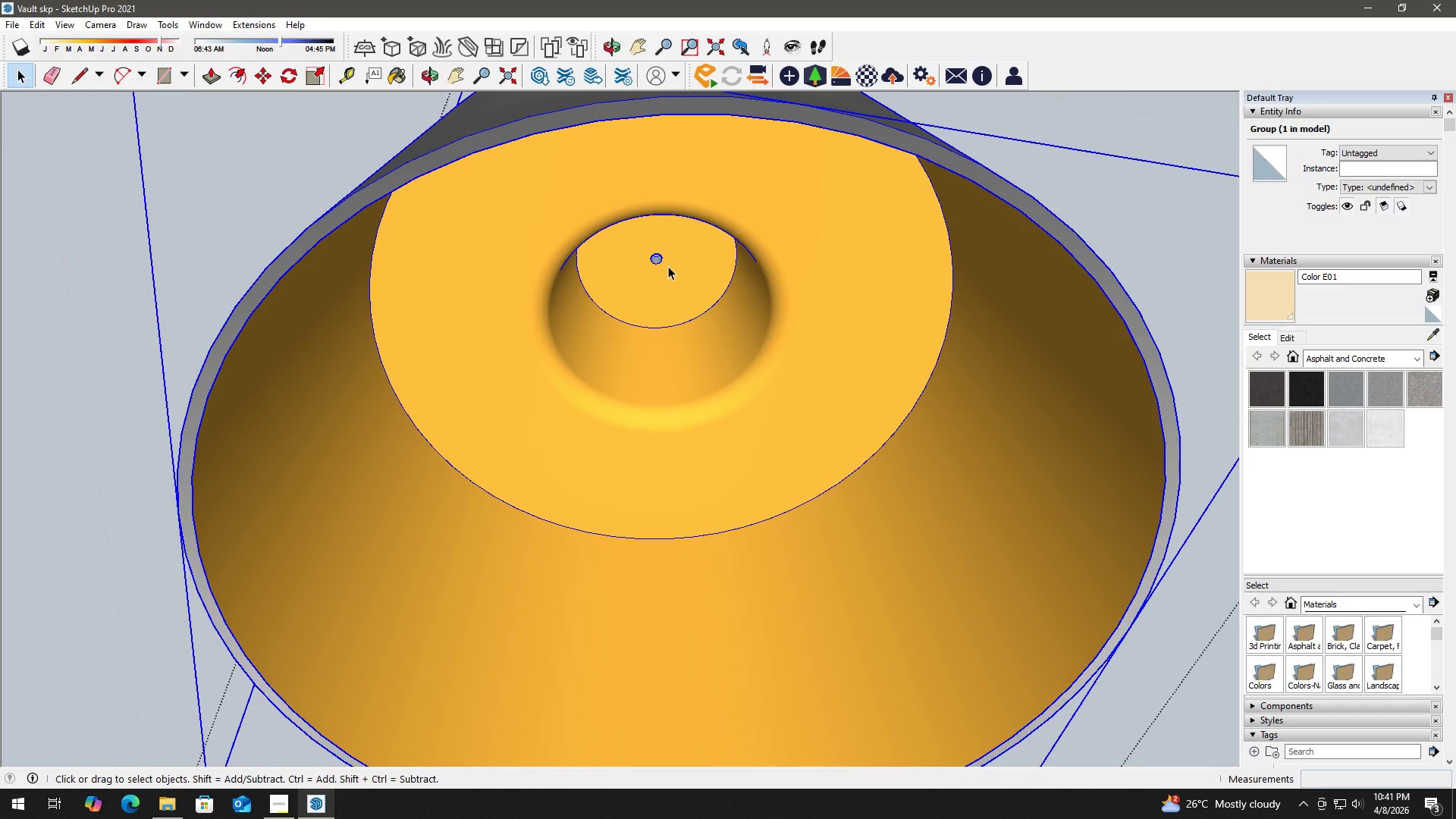 
double_click([671, 265])
 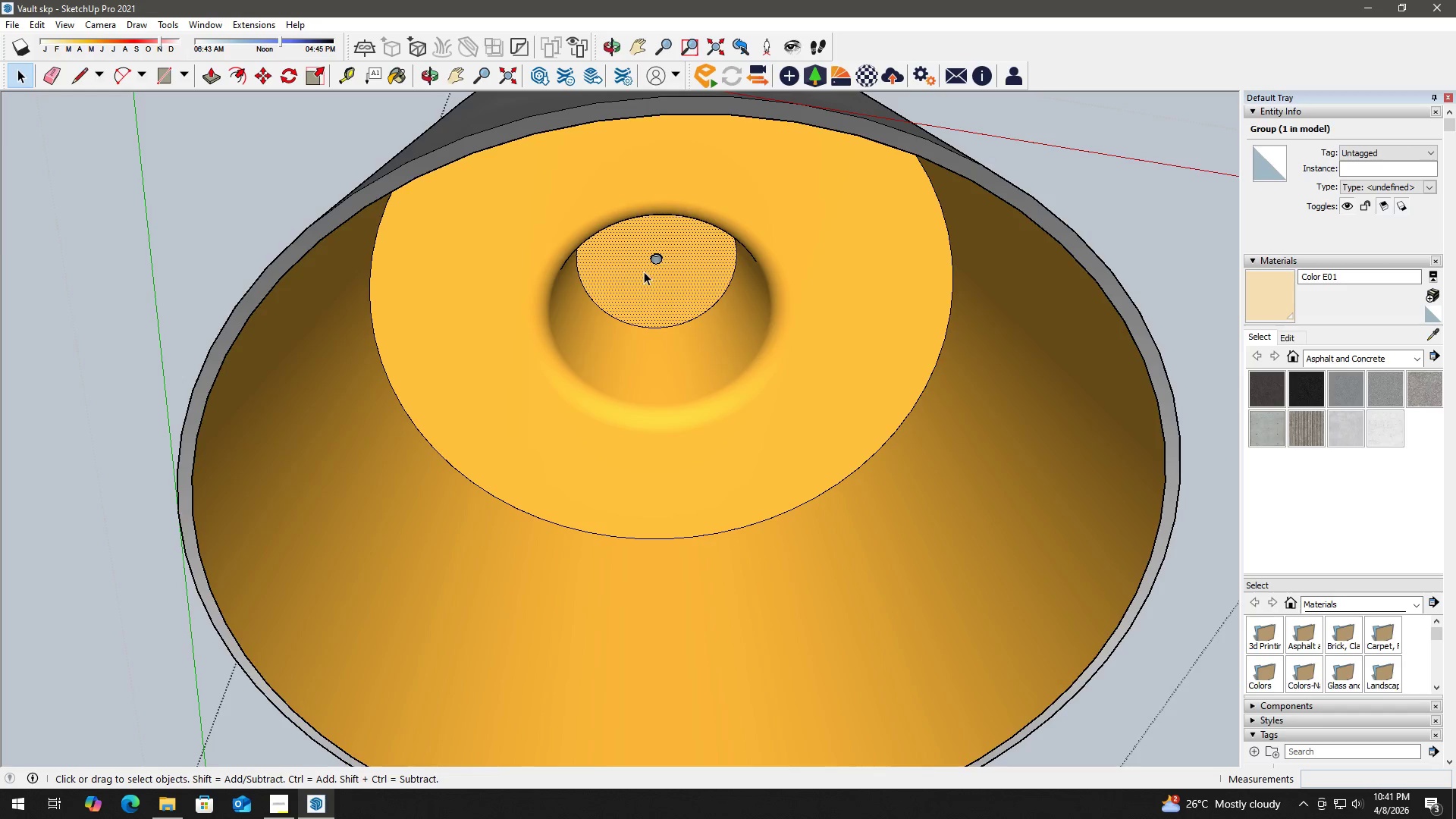 
scroll: coordinate [651, 342], scroll_direction: down, amount: 9.0
 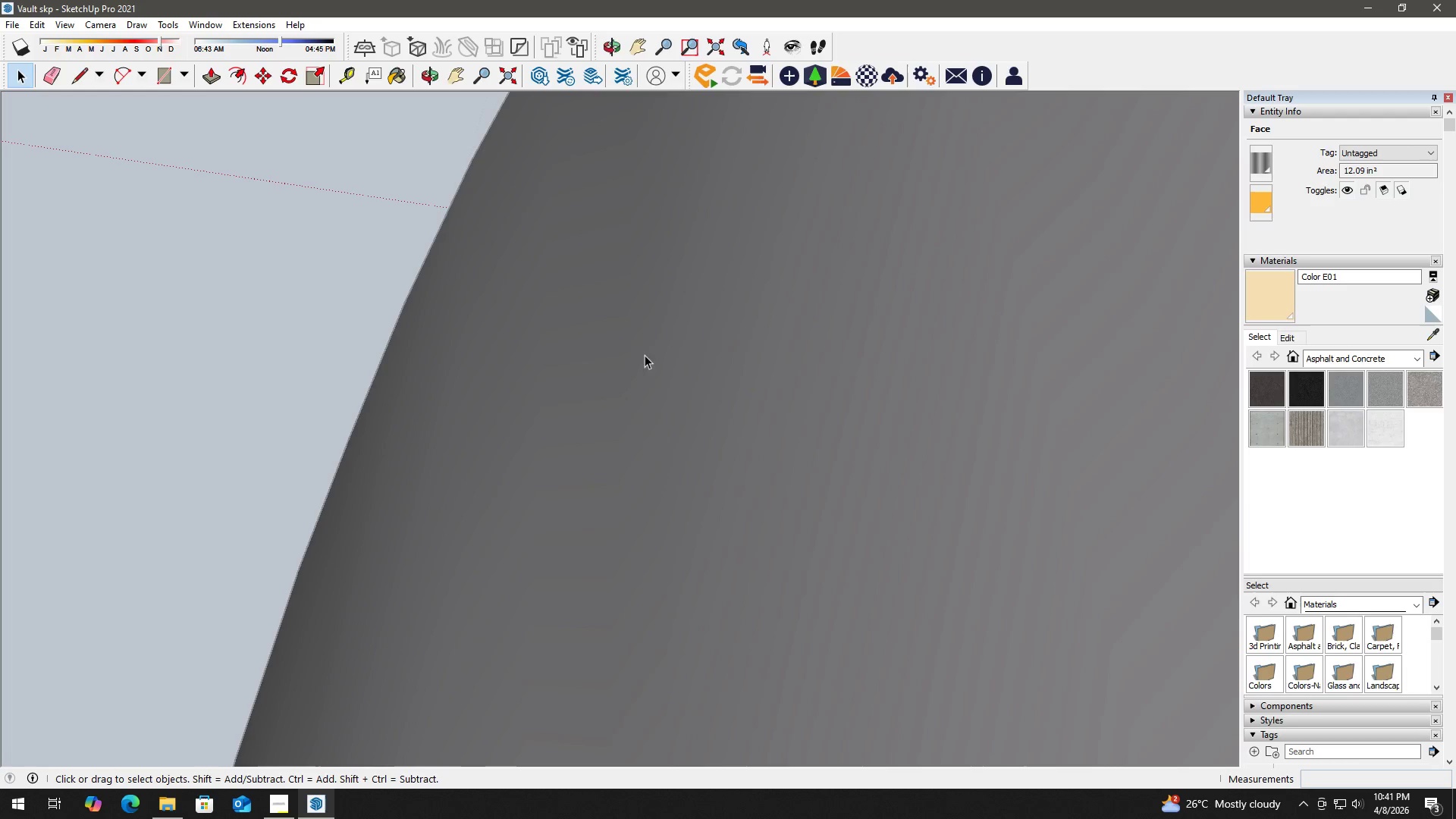 
key(H)
 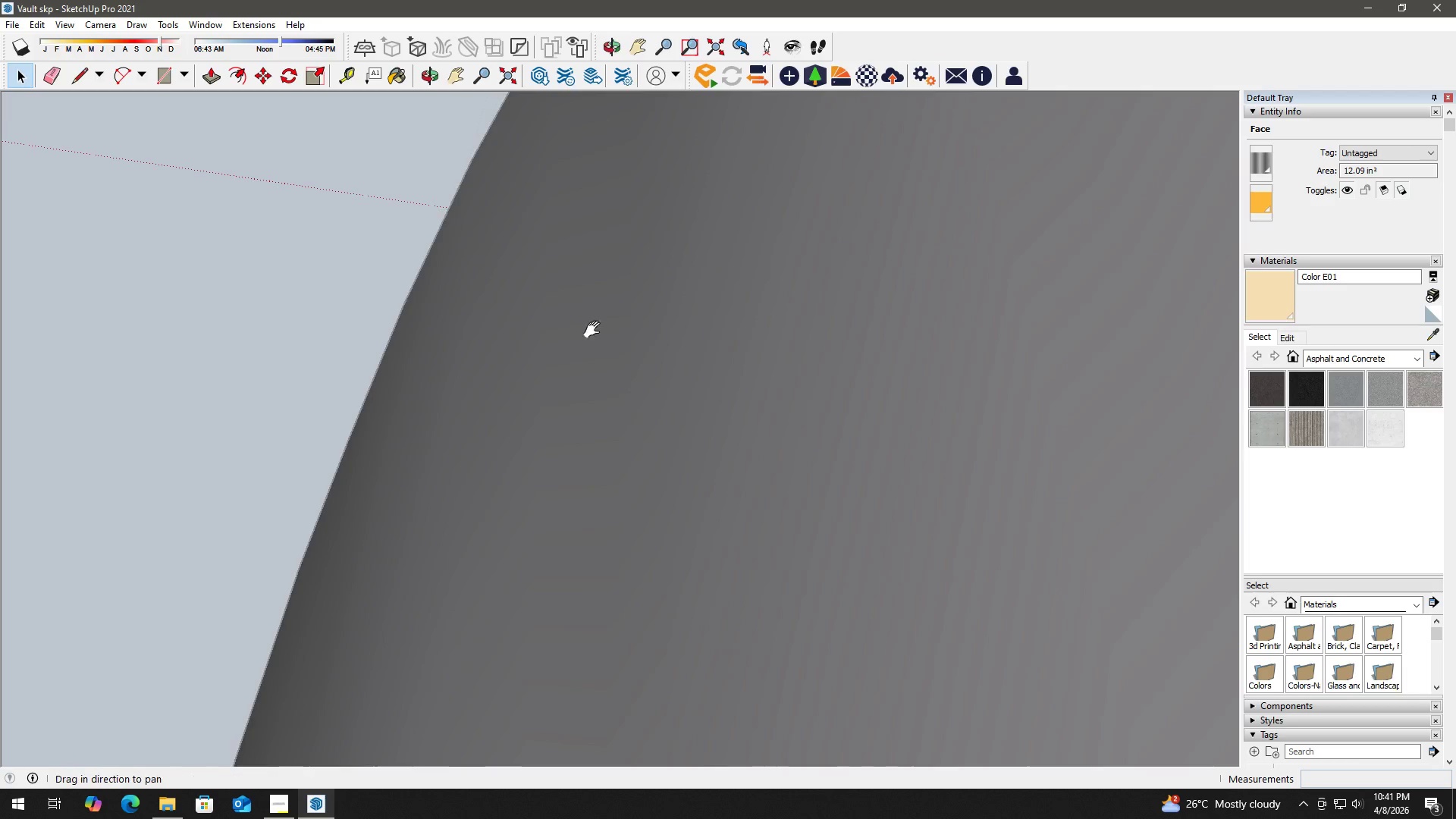 
left_click_drag(start_coordinate=[593, 329], to_coordinate=[756, 438])
 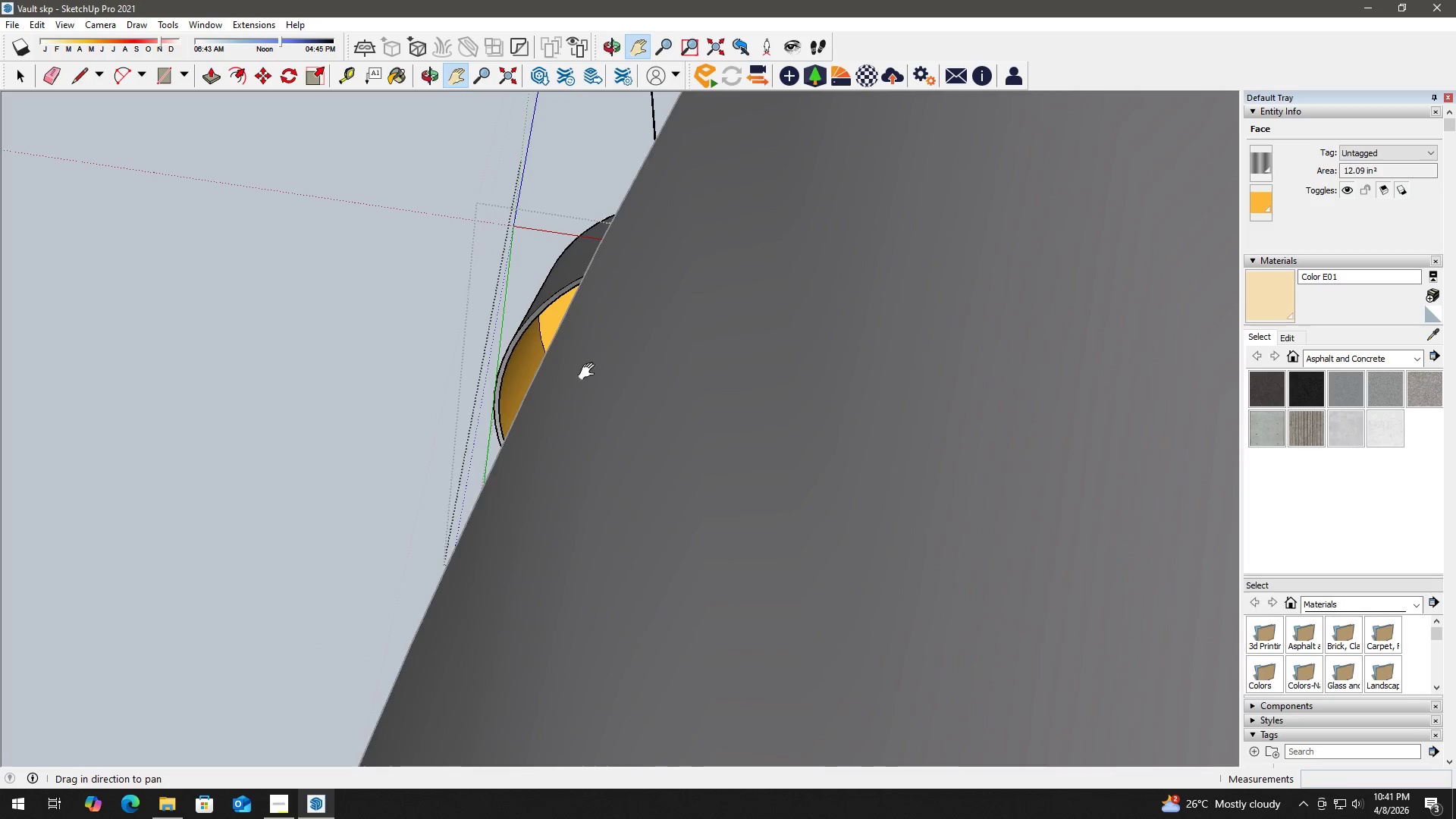 
left_click_drag(start_coordinate=[516, 359], to_coordinate=[699, 422])
 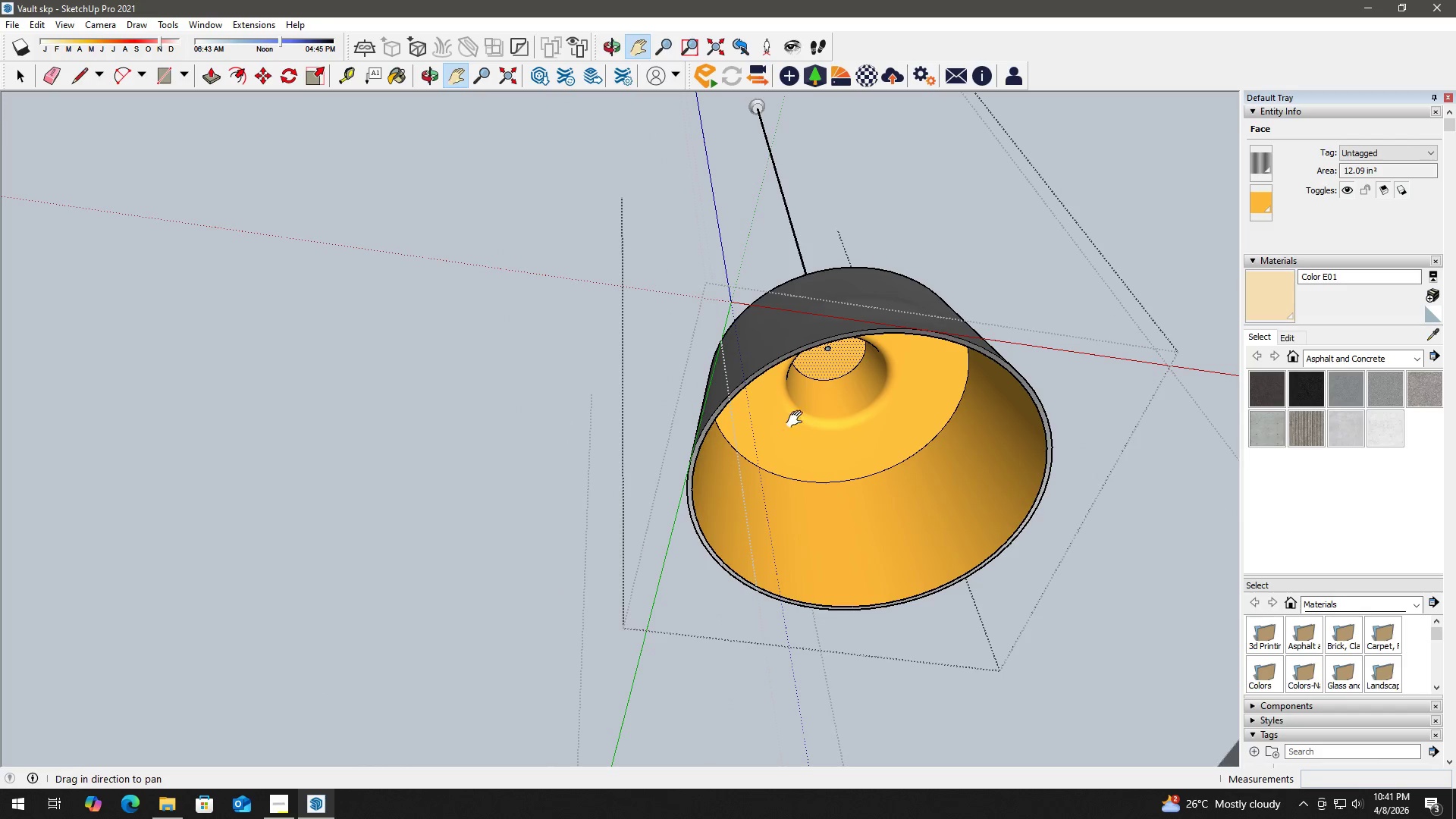 
key(Space)
 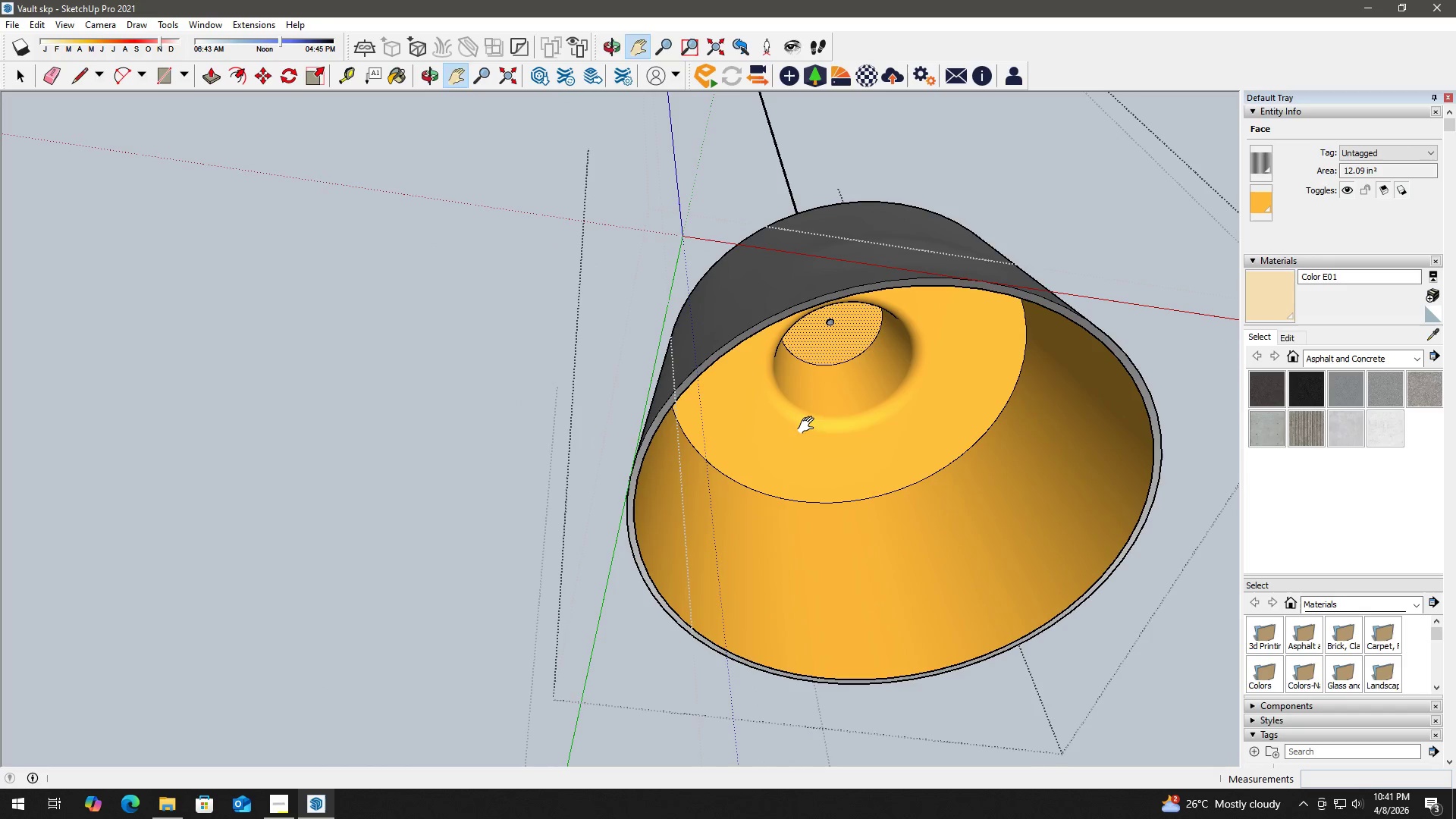 
scroll: coordinate [821, 422], scroll_direction: up, amount: 3.0
 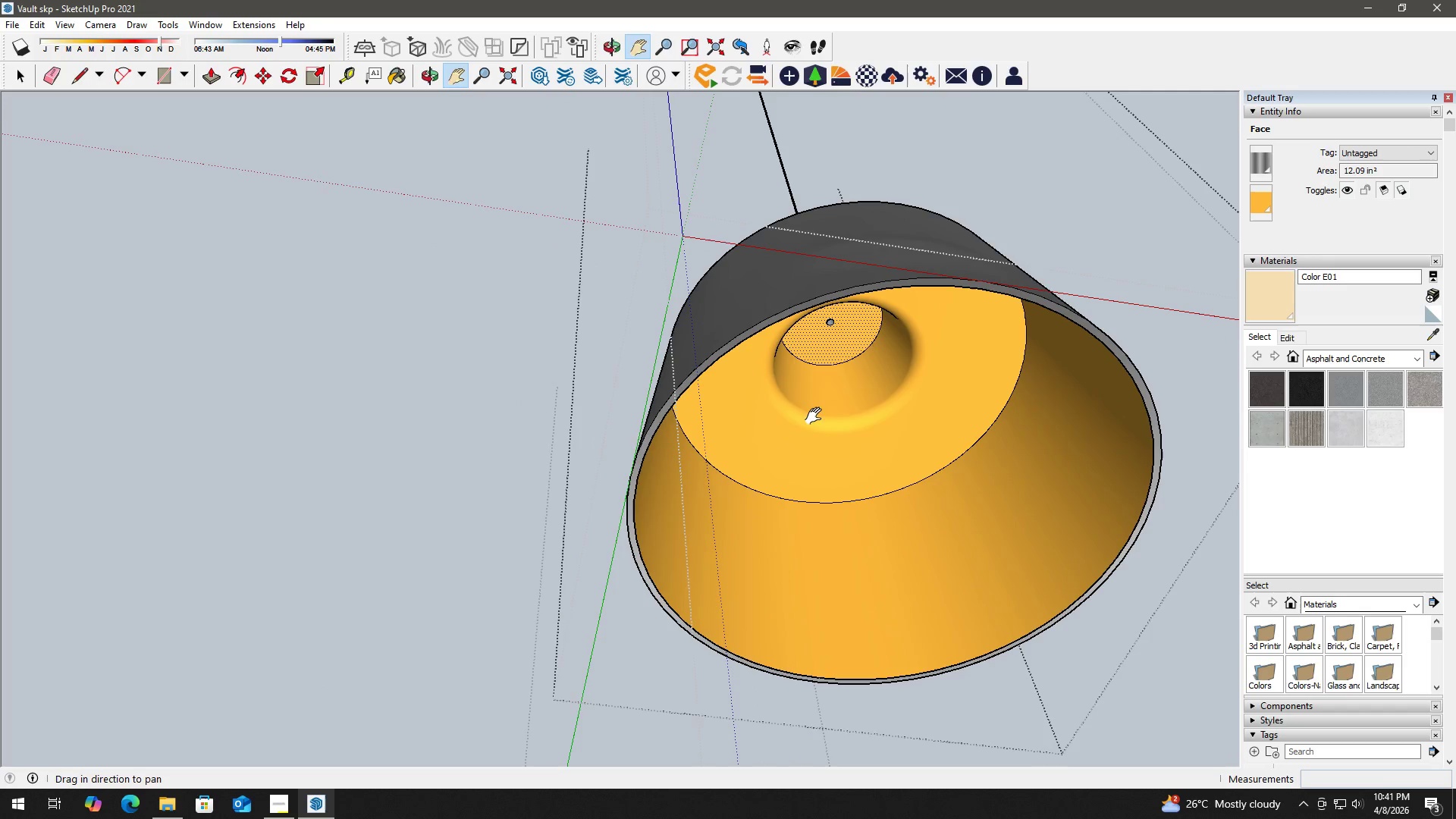 
left_click([809, 425])
 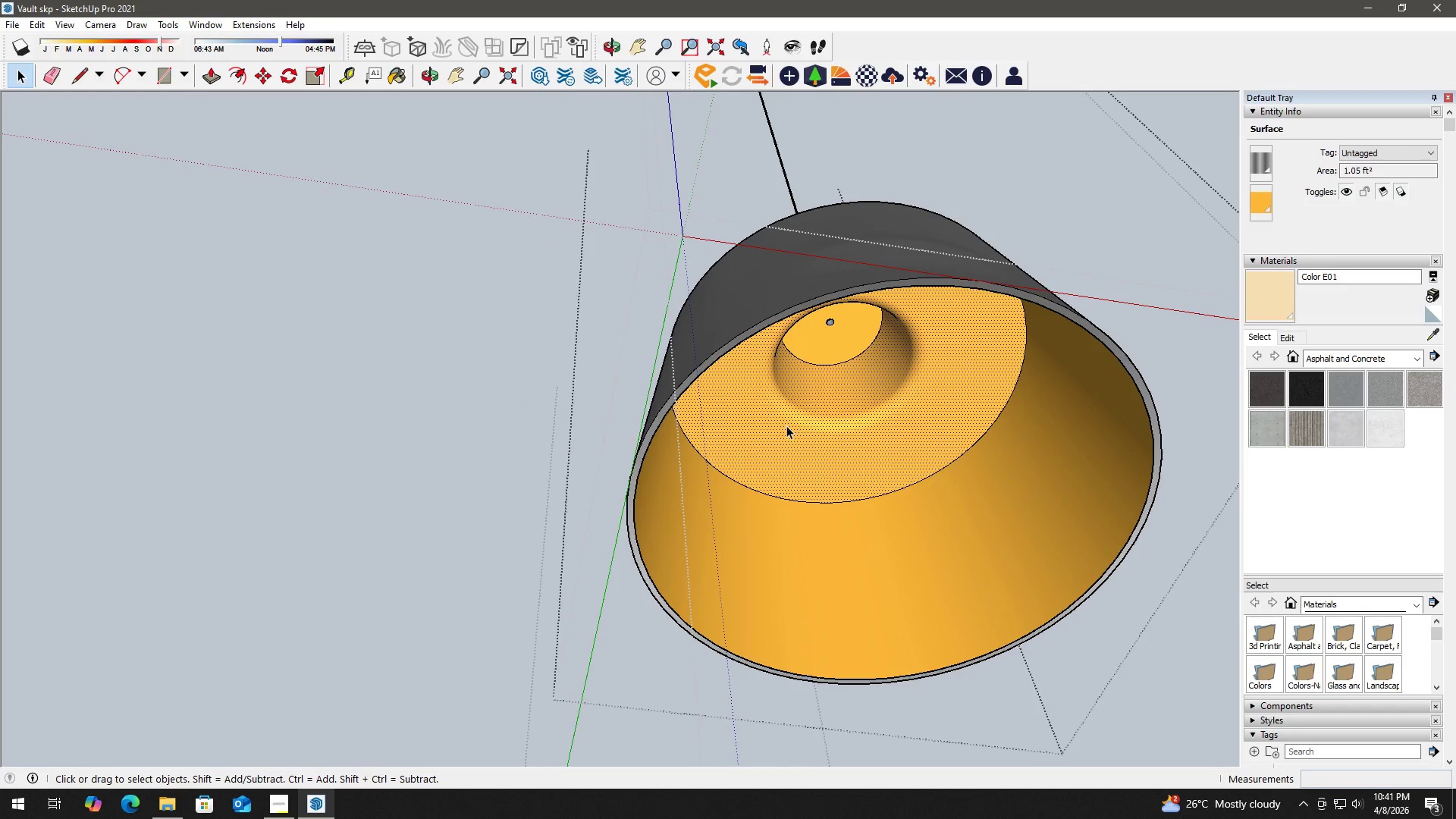 
left_click([805, 430])
 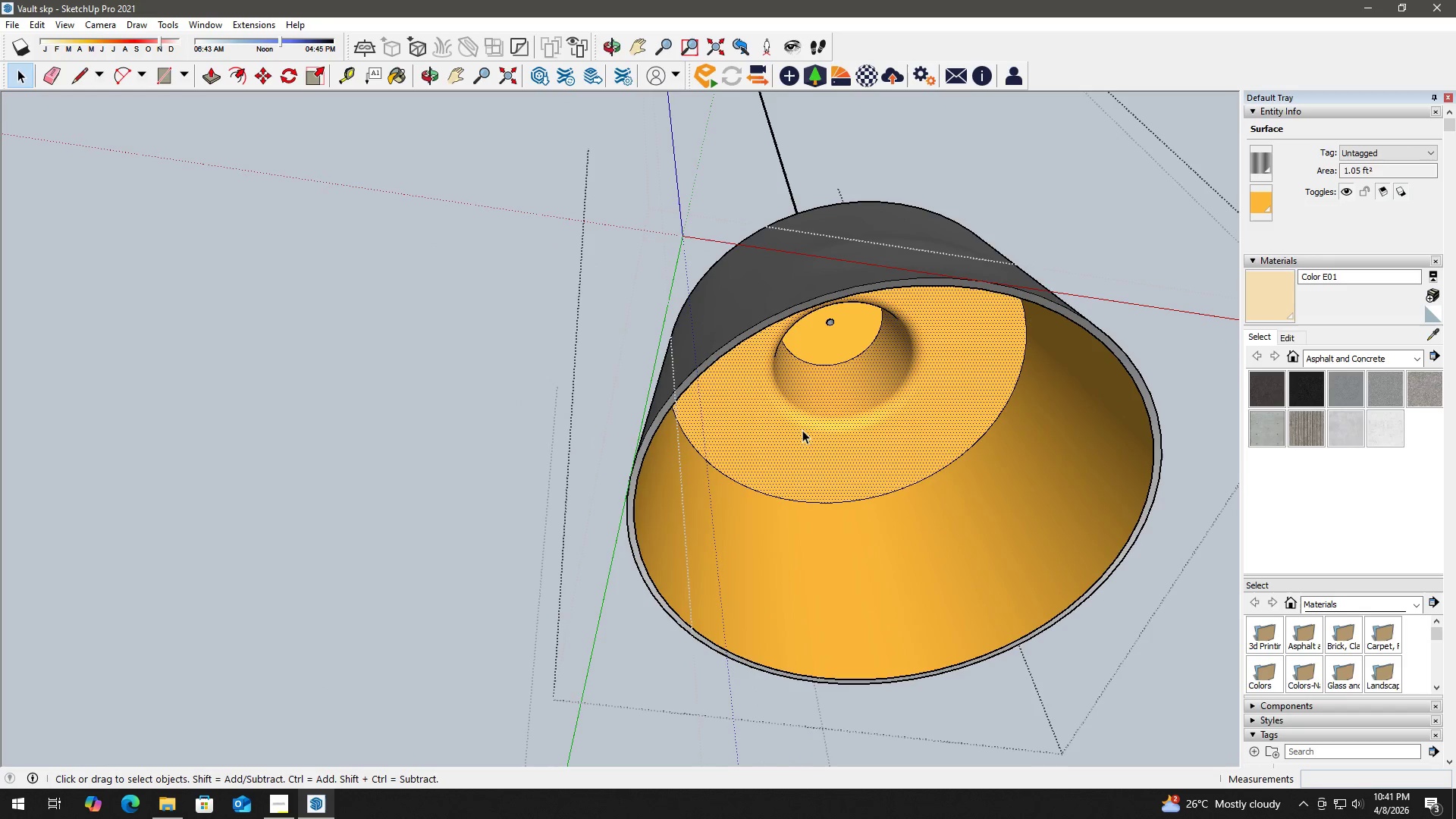 
key(B)
 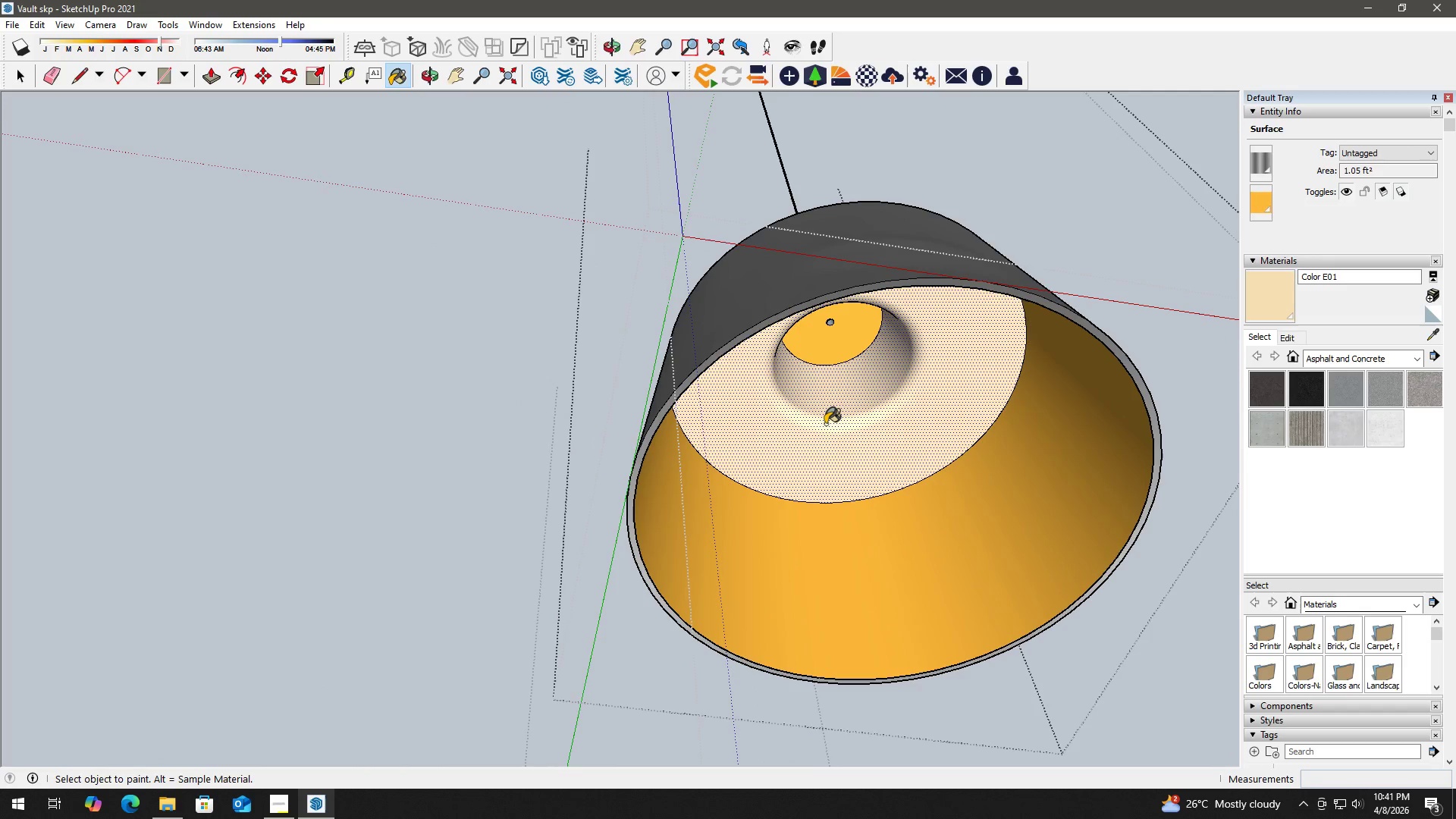 
key(Space)
 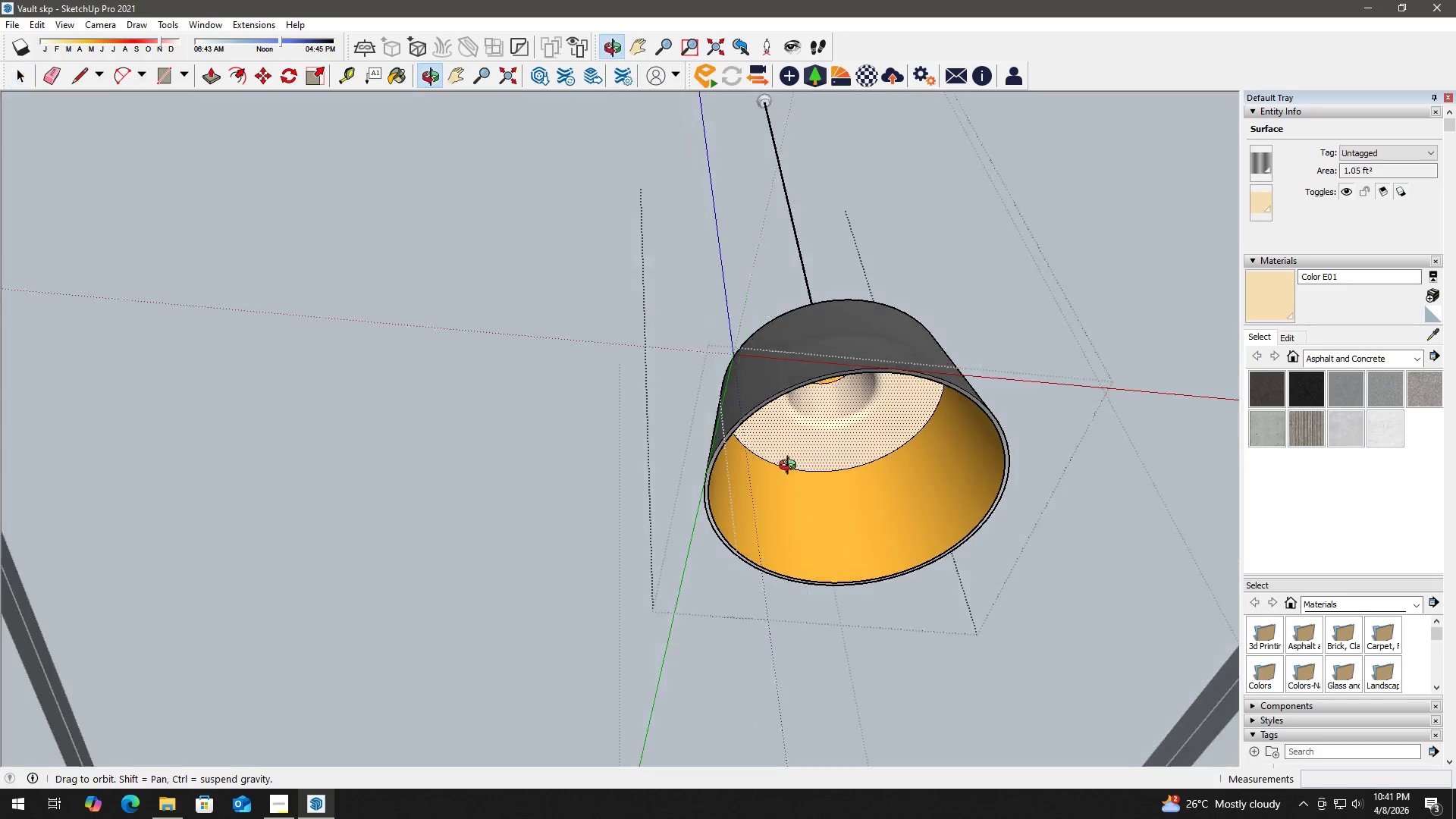 
key(Escape)
 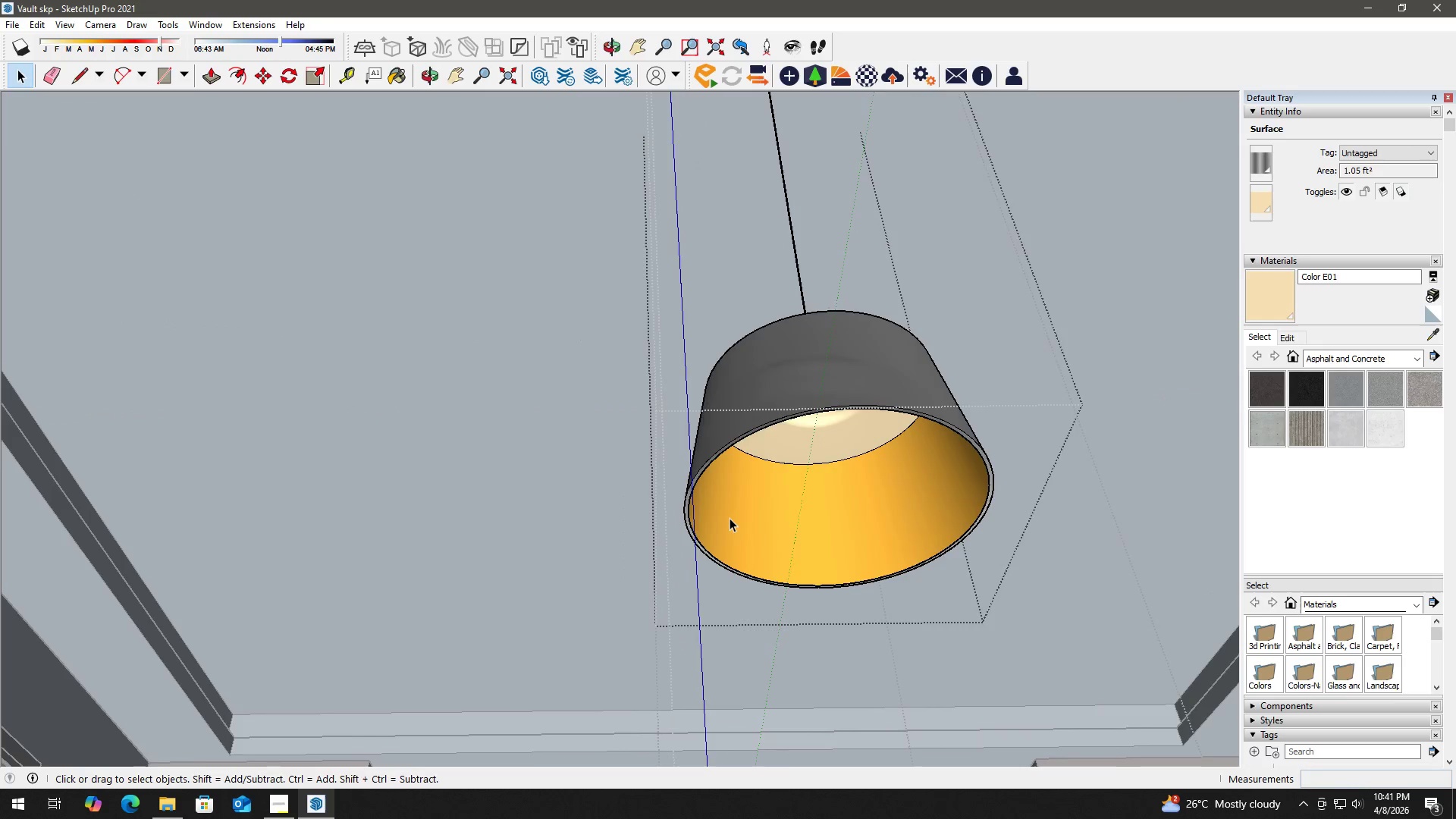 
scroll: coordinate [821, 422], scroll_direction: down, amount: 5.0
 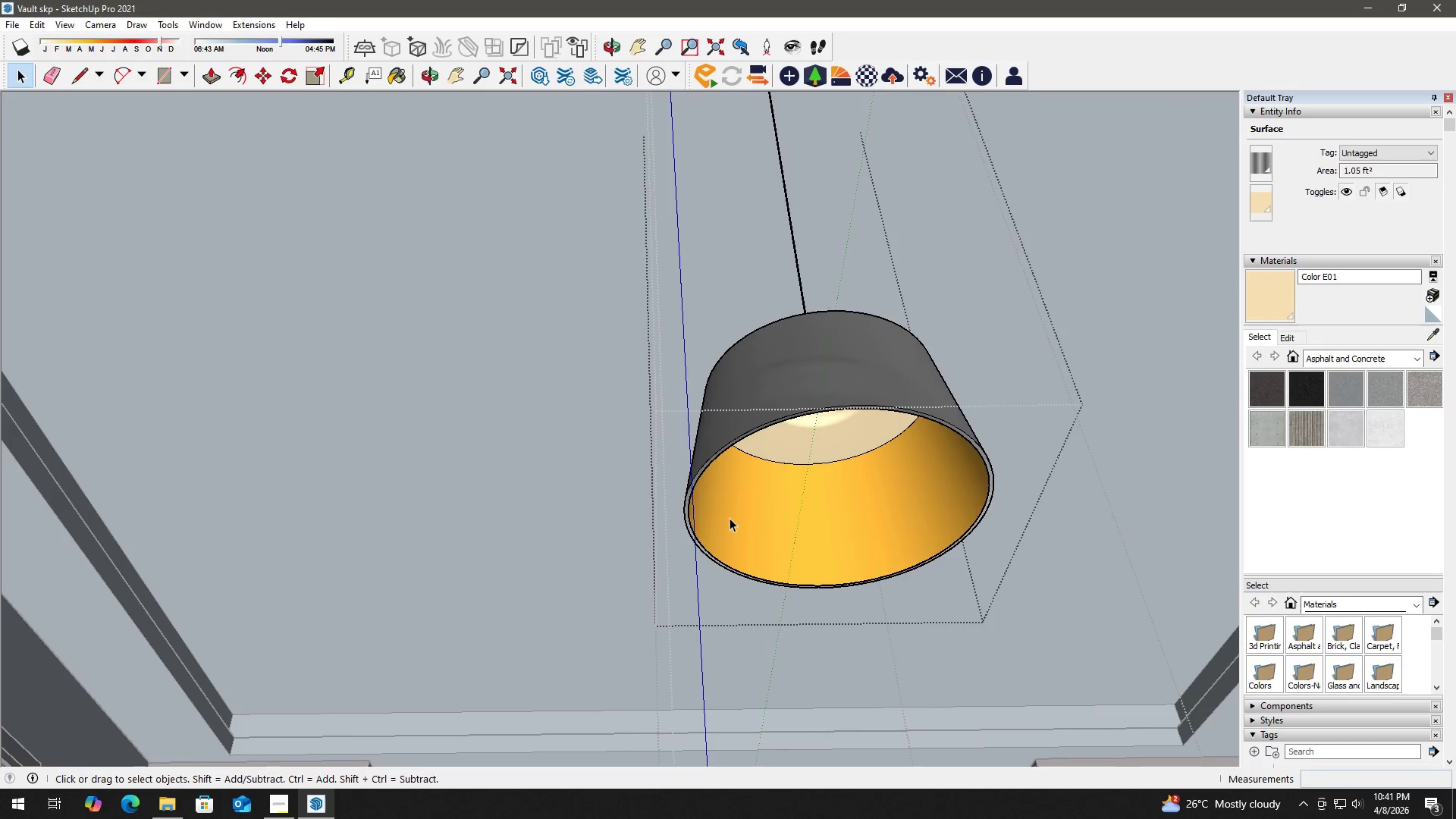 
key(Escape)
 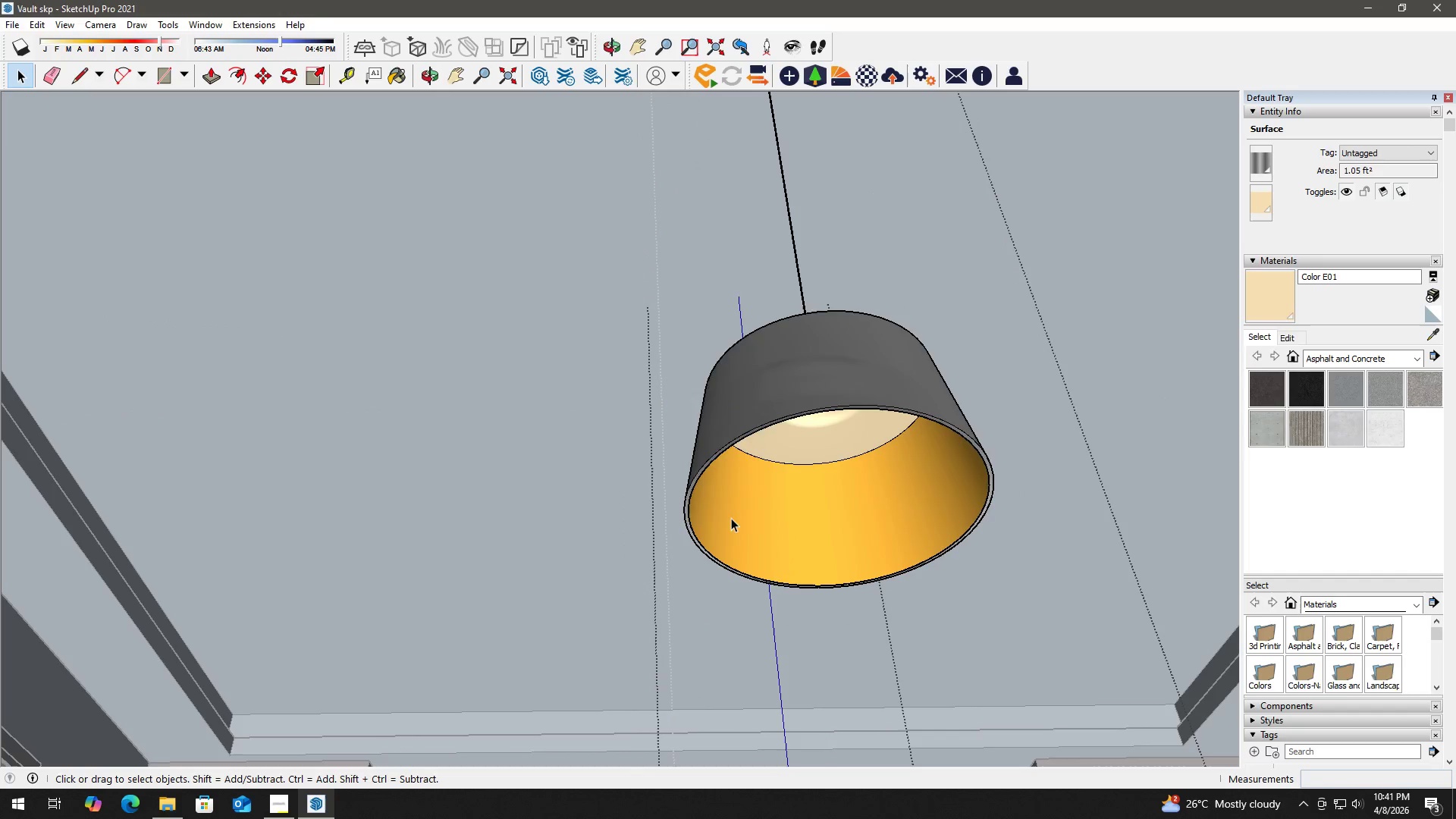 
key(Alt+Tab)
 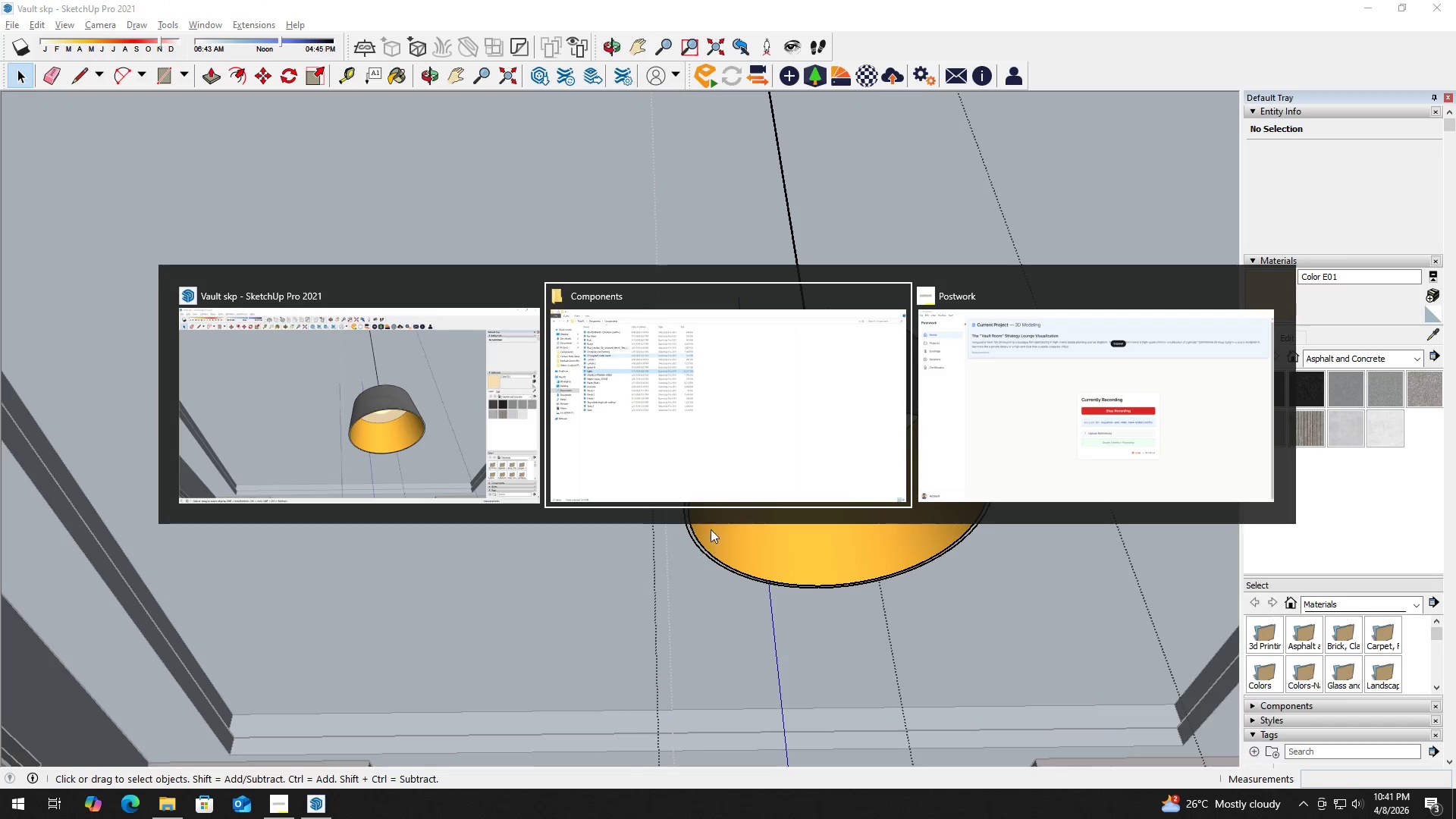 
left_click([398, 416])
 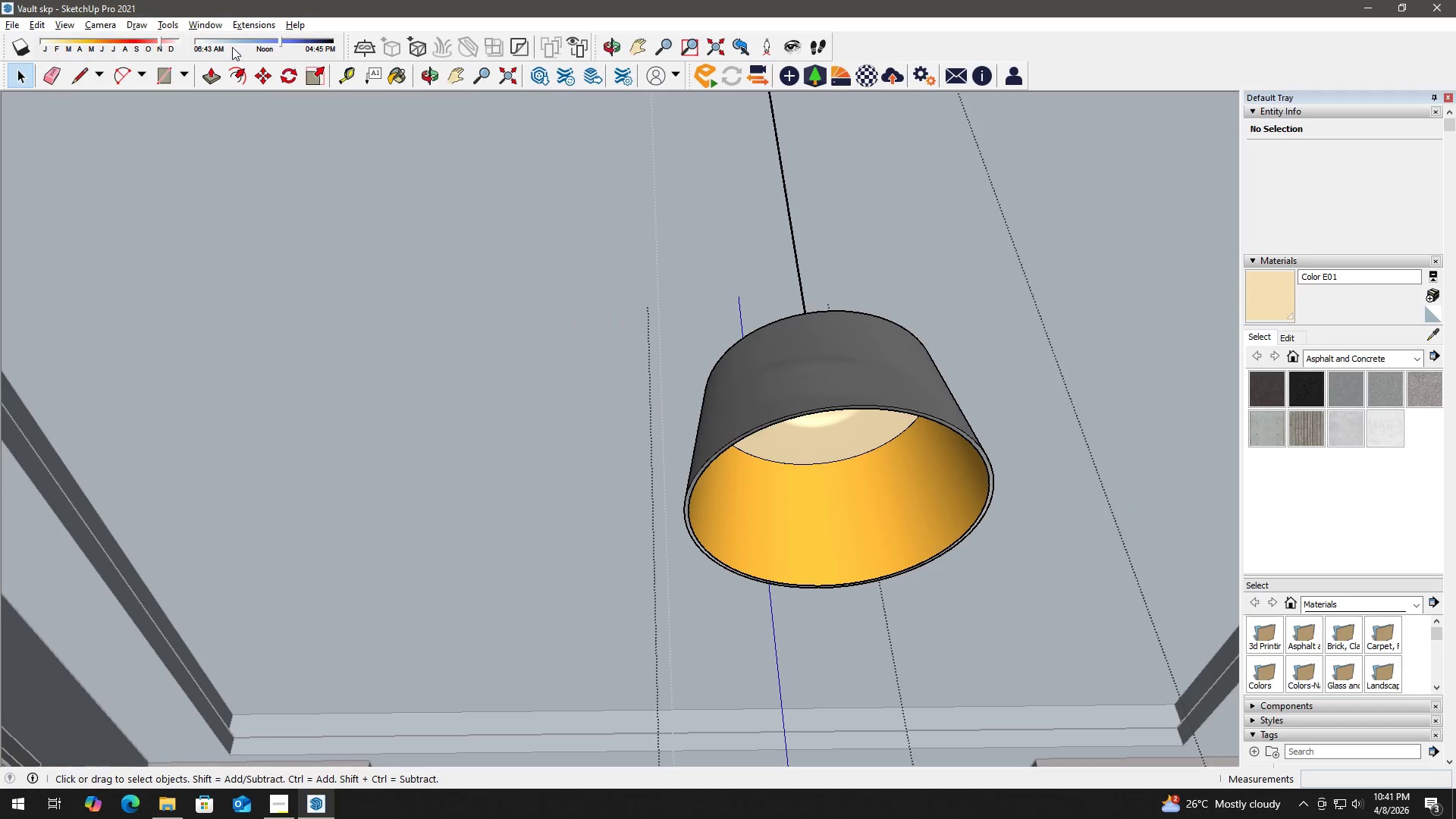 
left_click([212, 27])
 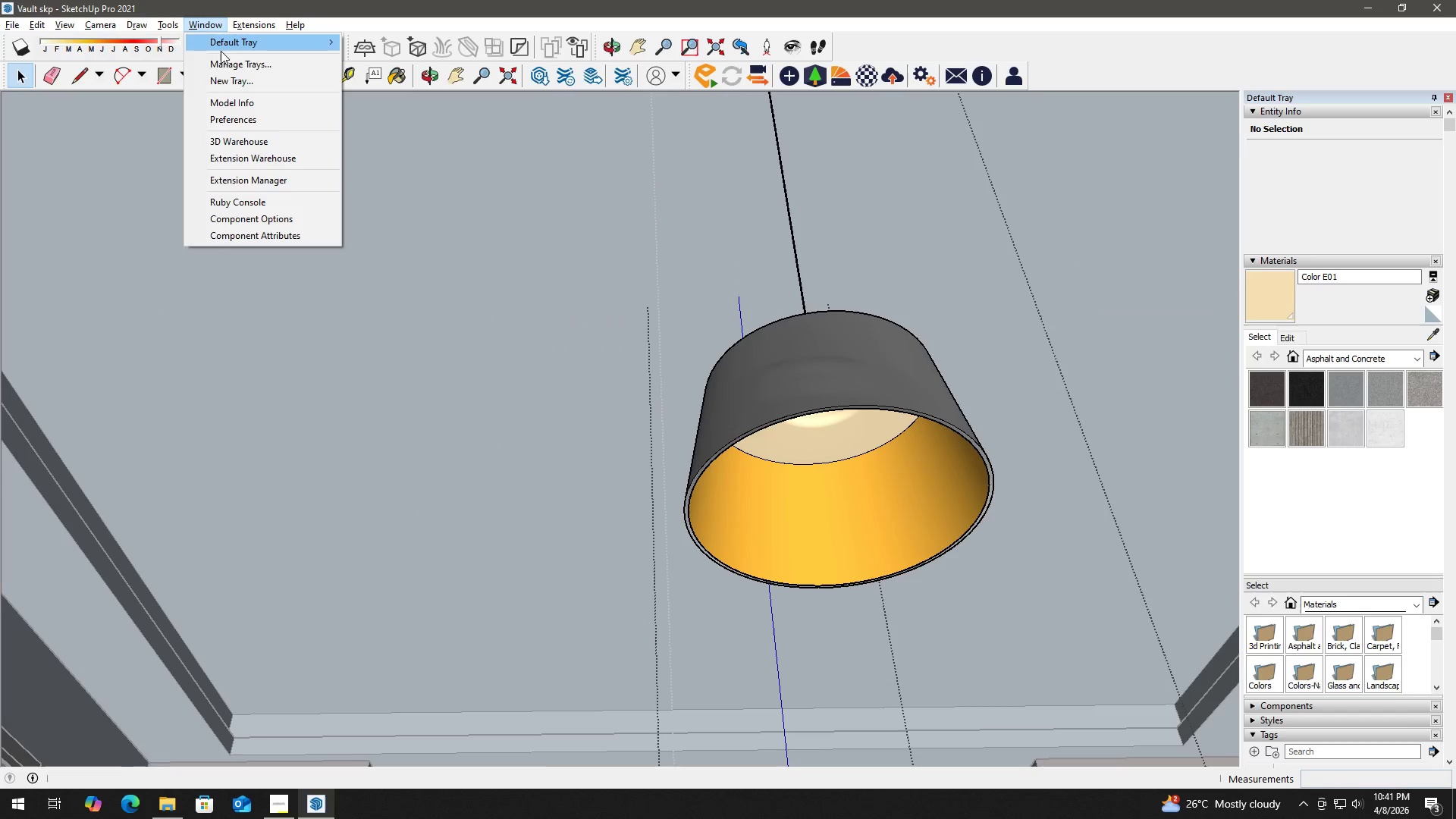 
mouse_move([240, 48])
 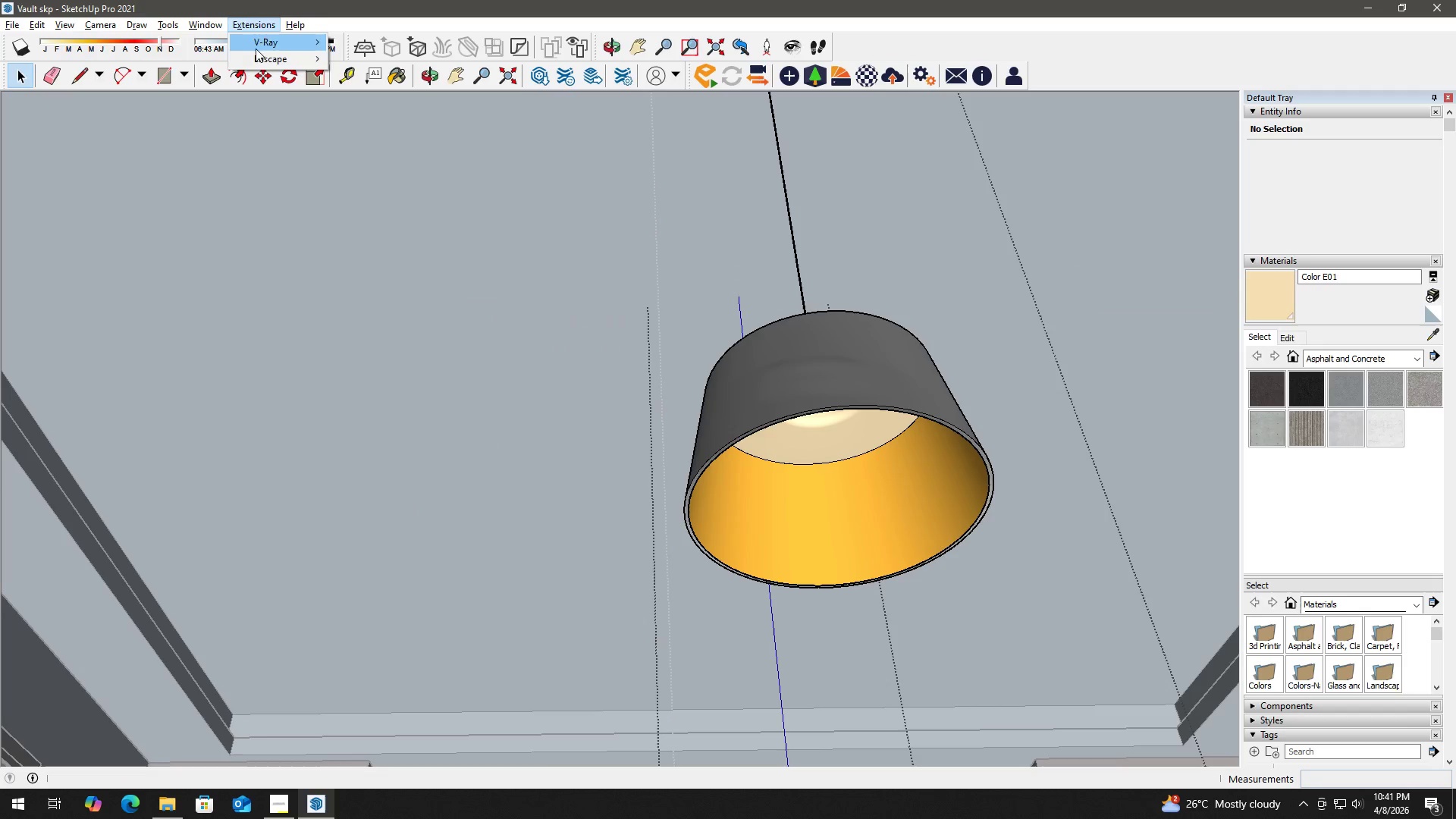 
left_click([259, 55])
 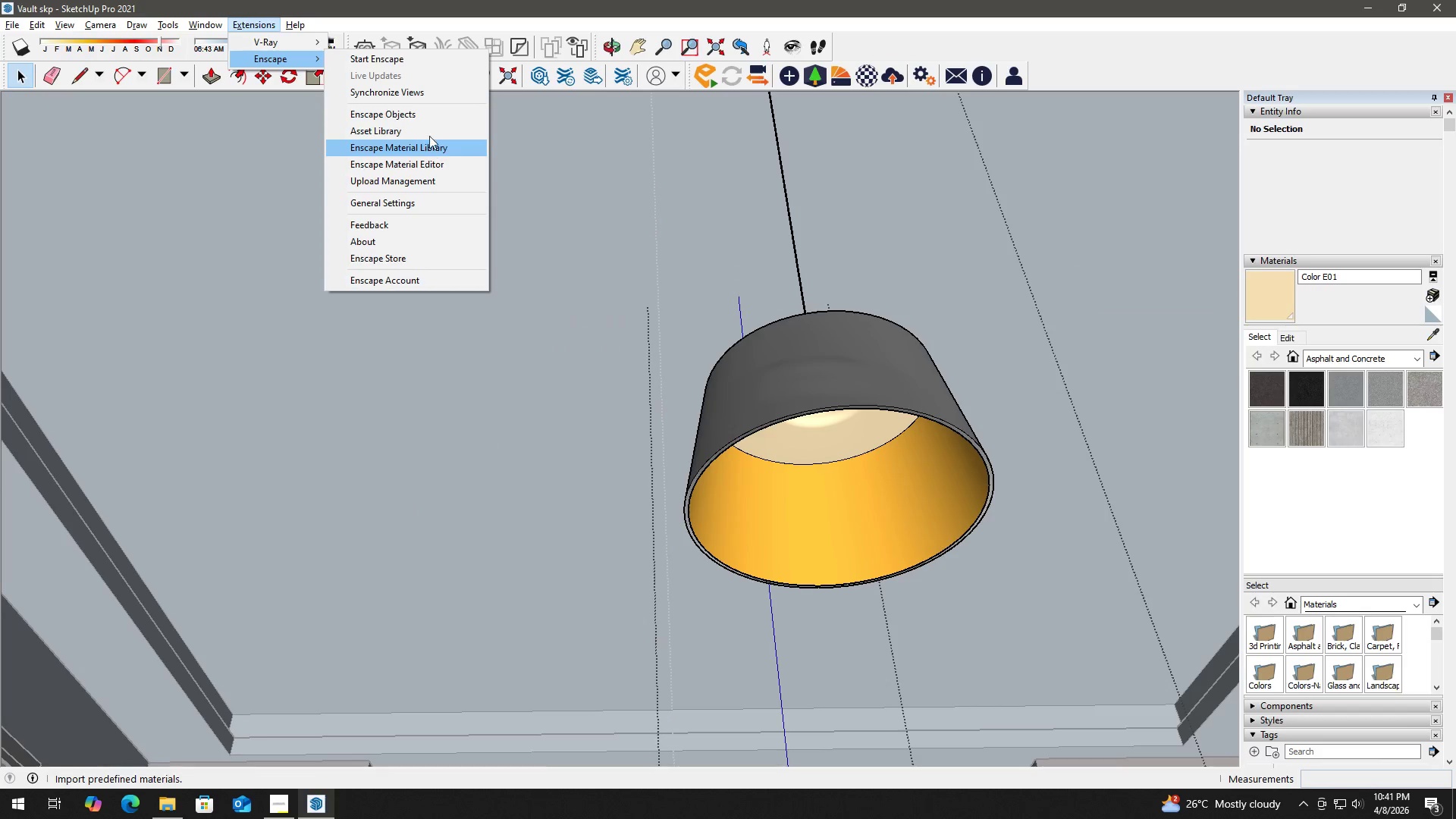 
left_click([414, 62])
 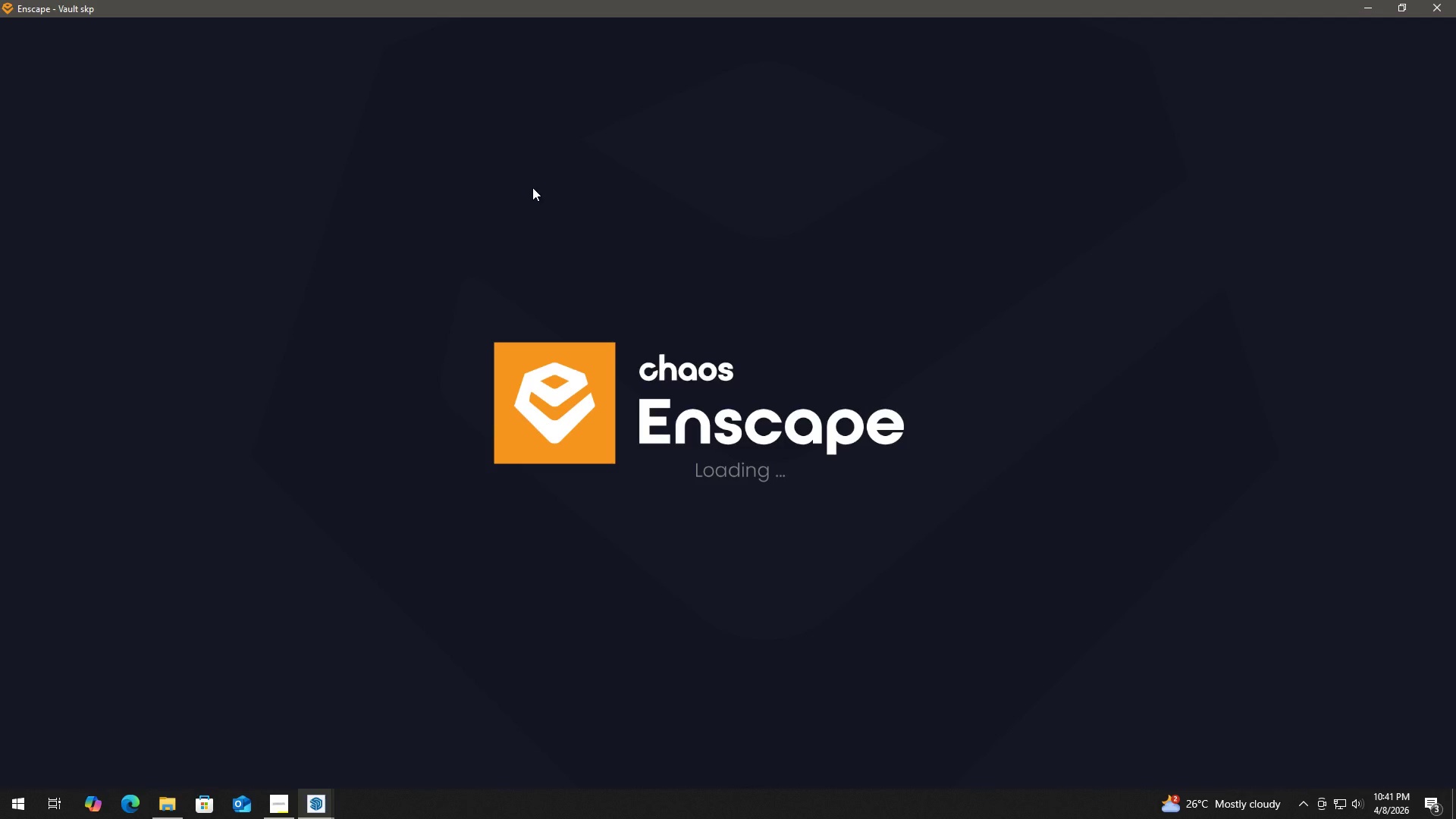 
wait(19.25)
 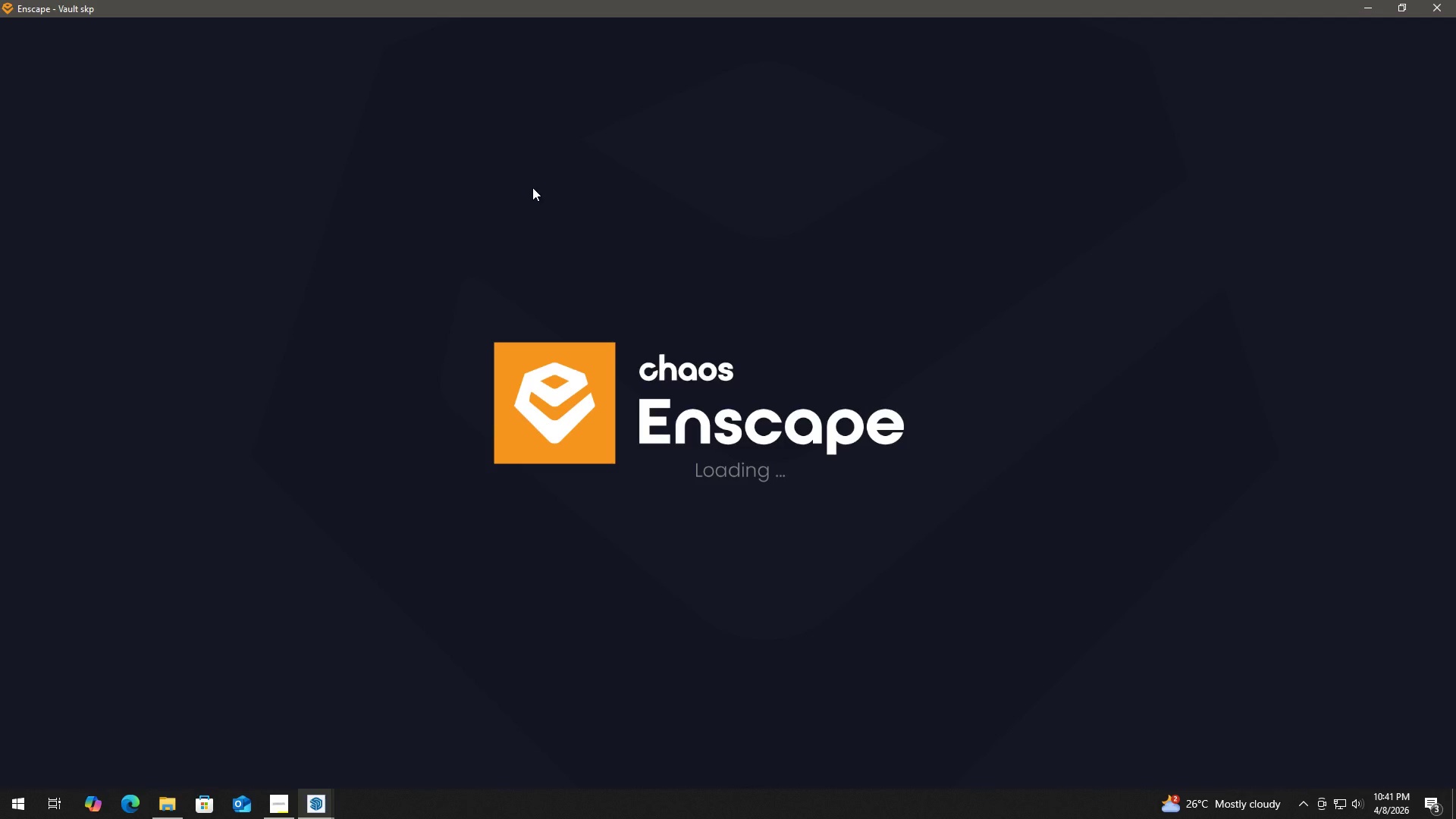 
left_click([771, 313])
 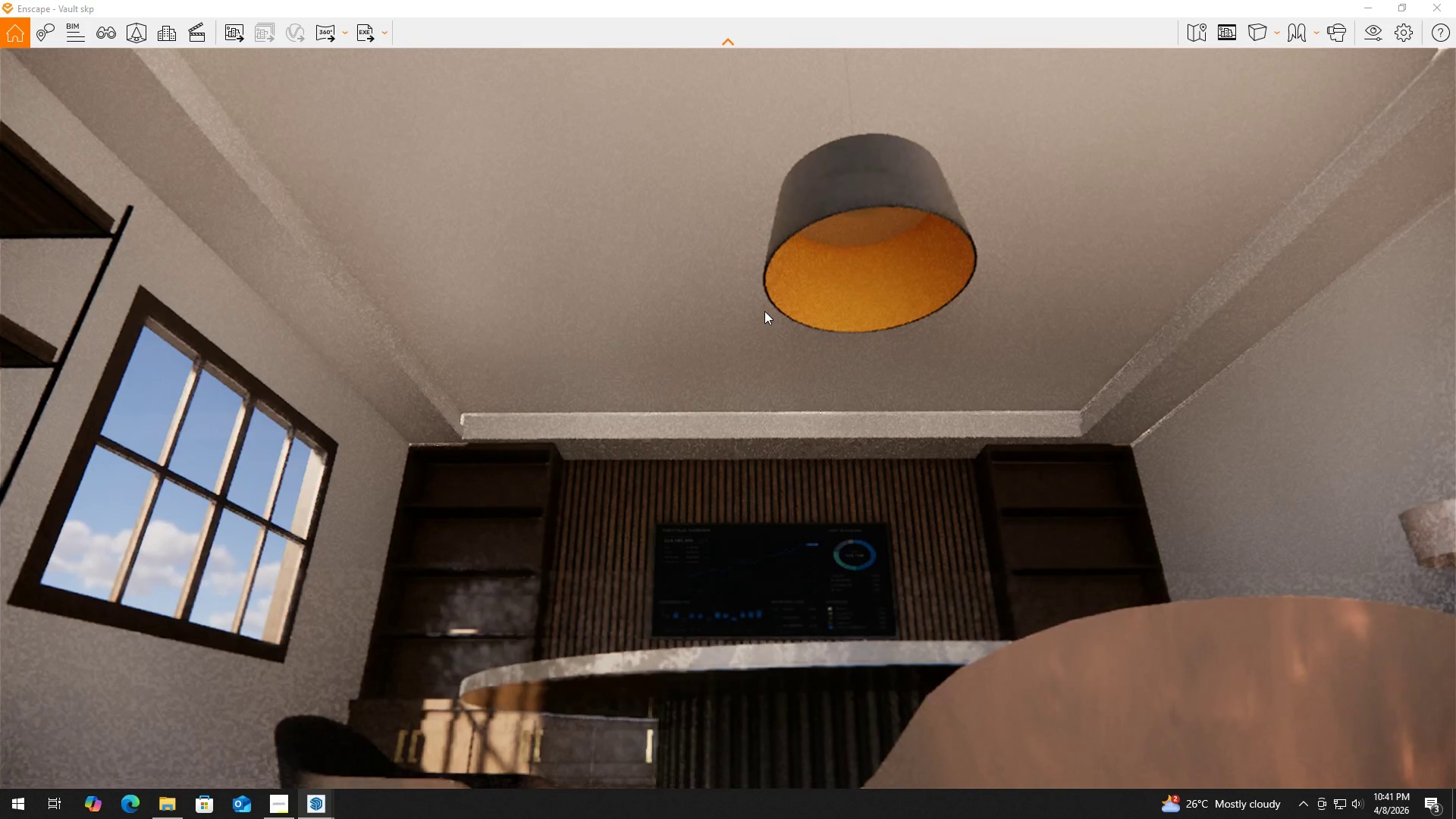 
scroll: coordinate [755, 337], scroll_direction: down, amount: 11.0
 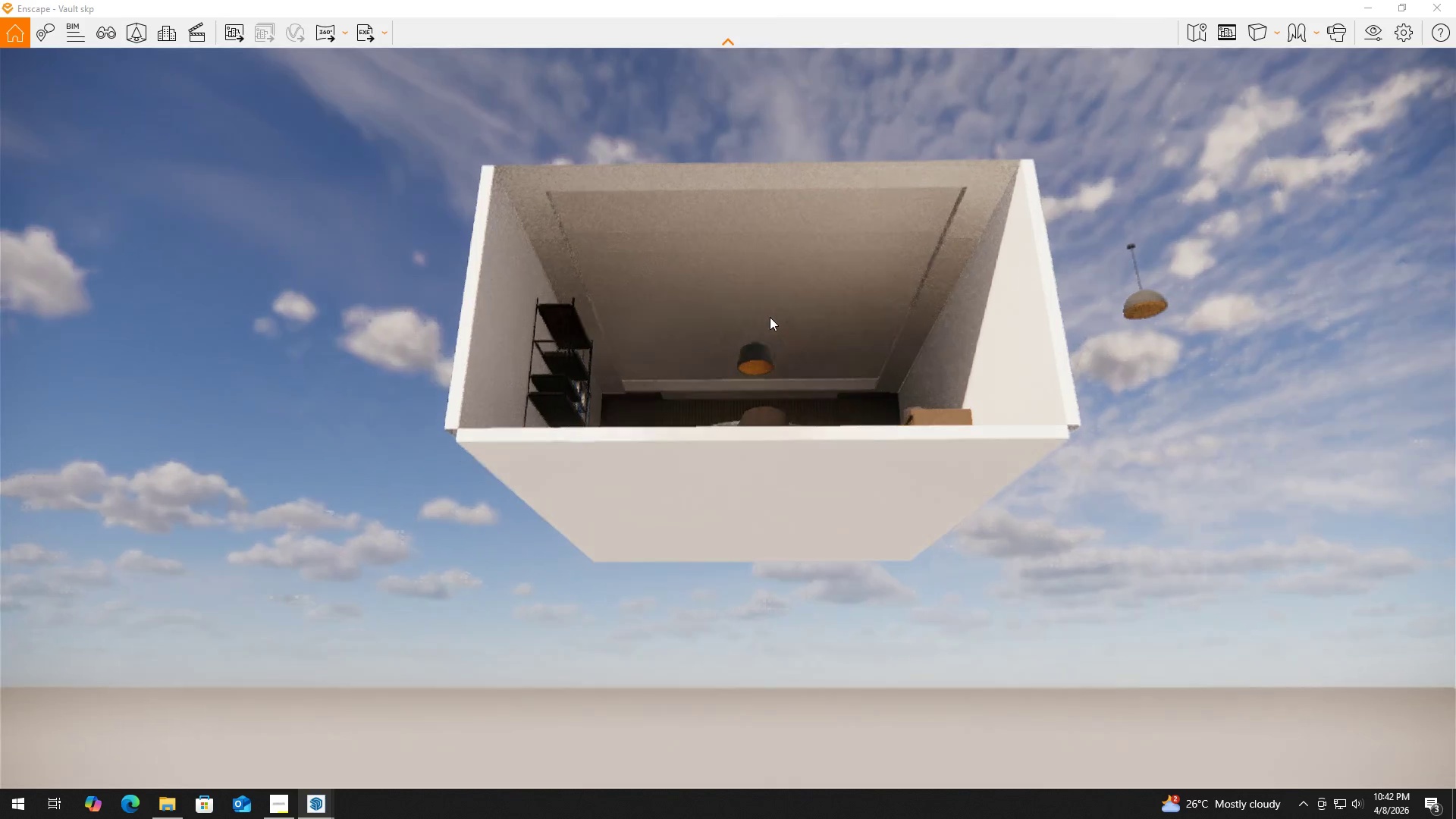 
left_click([770, 317])
 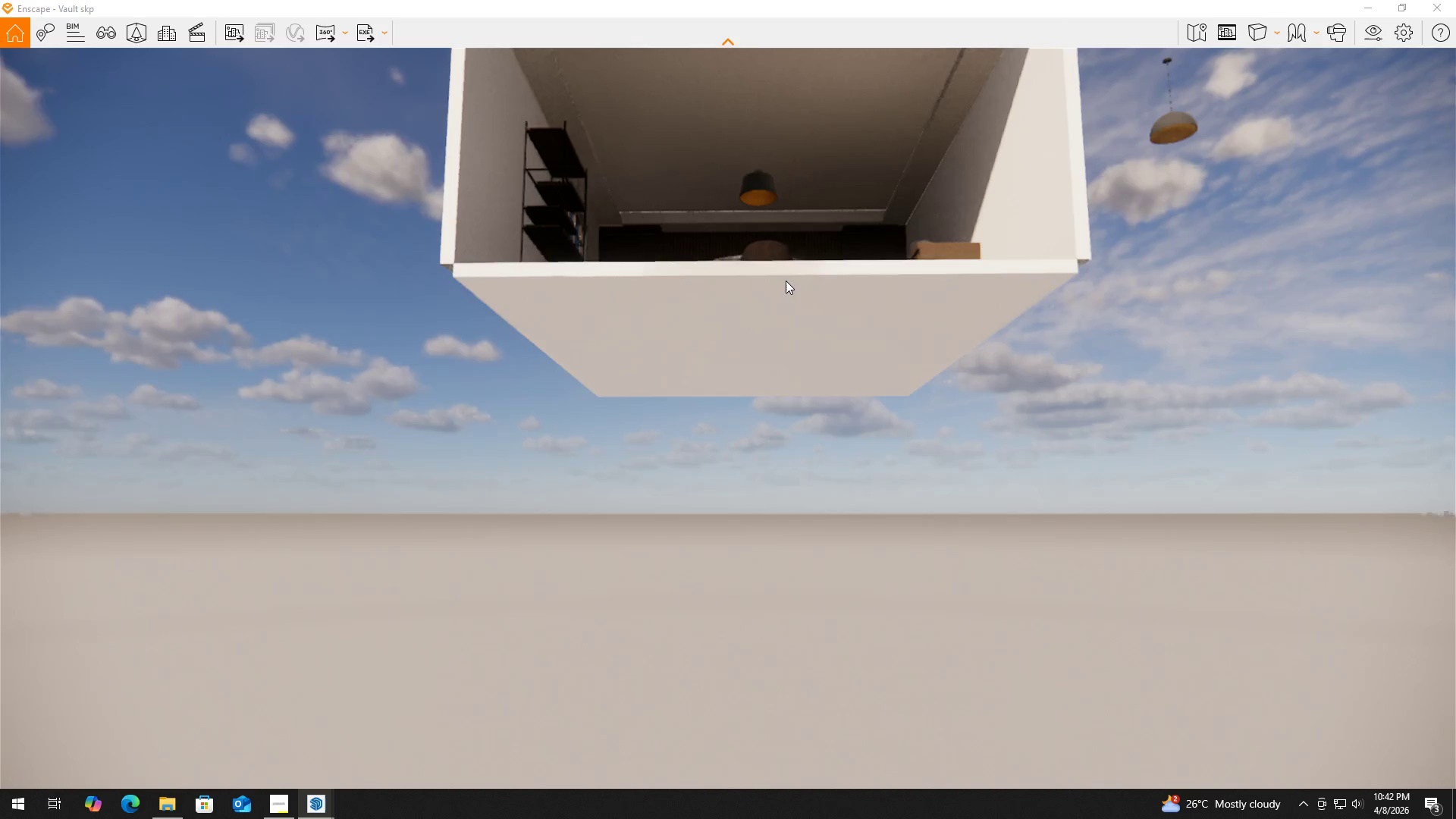 
hold_key(key=W, duration=2.45)
 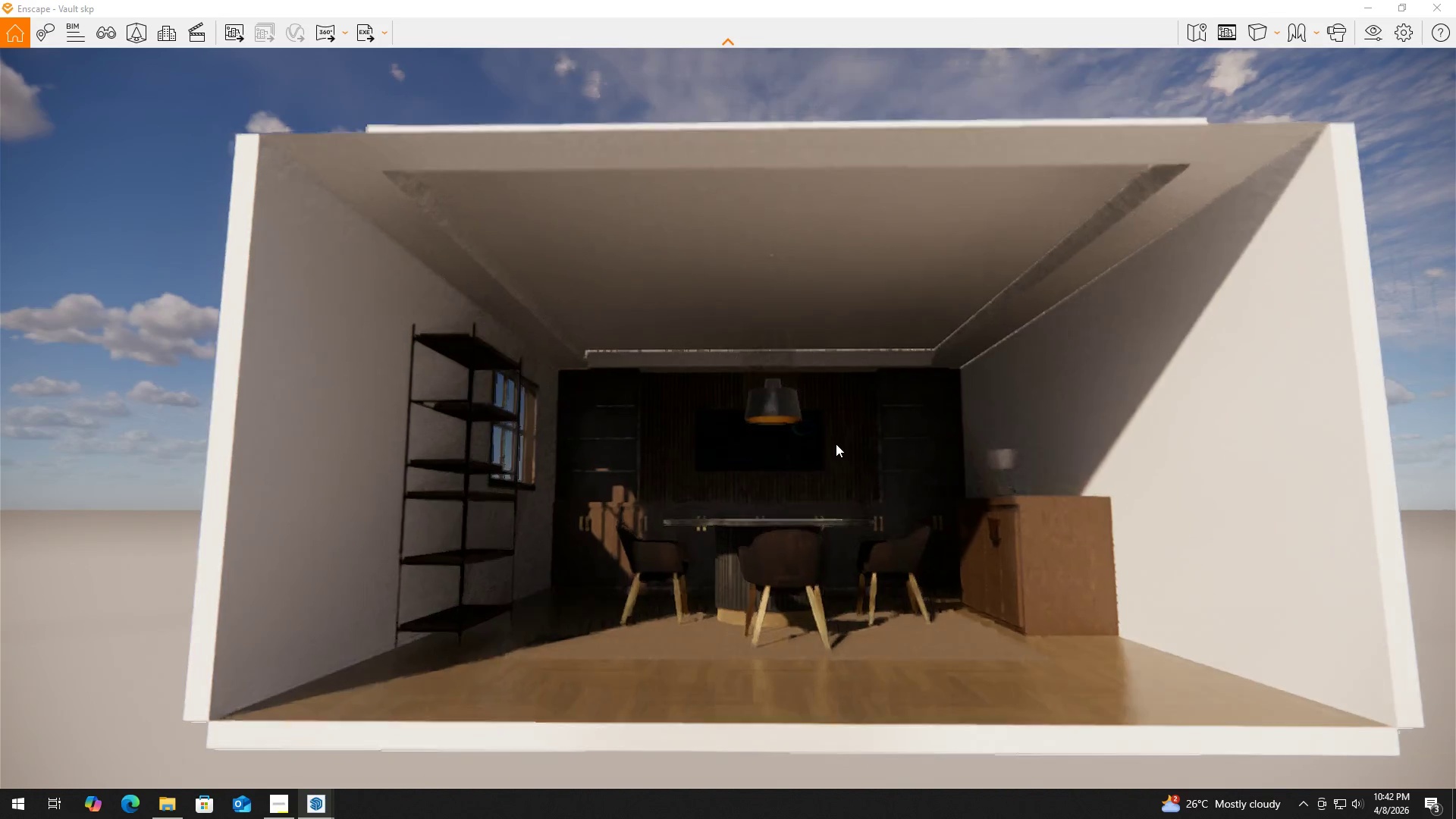 
hold_key(key=E, duration=1.5)
 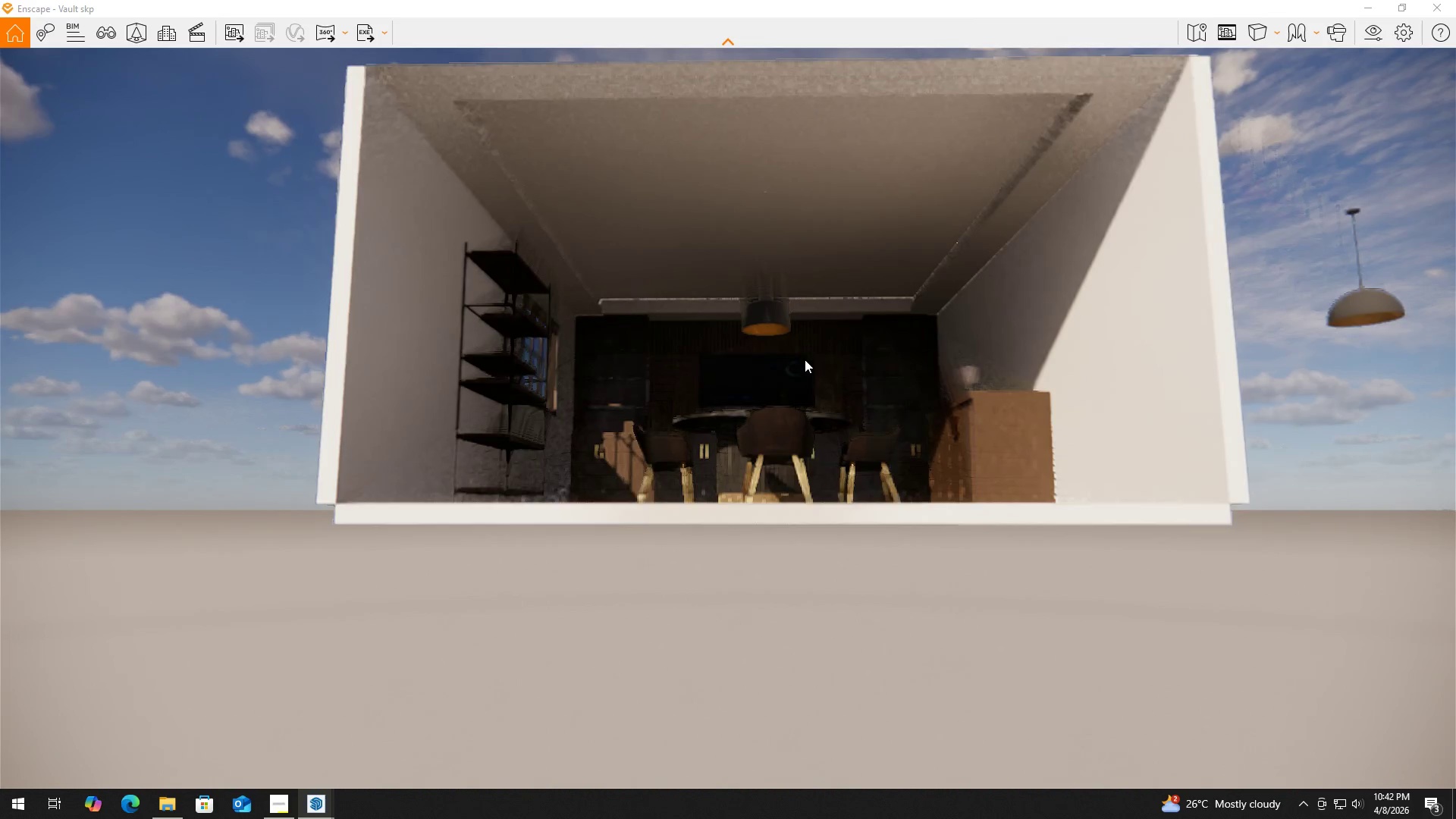 
hold_key(key=E, duration=0.8)
 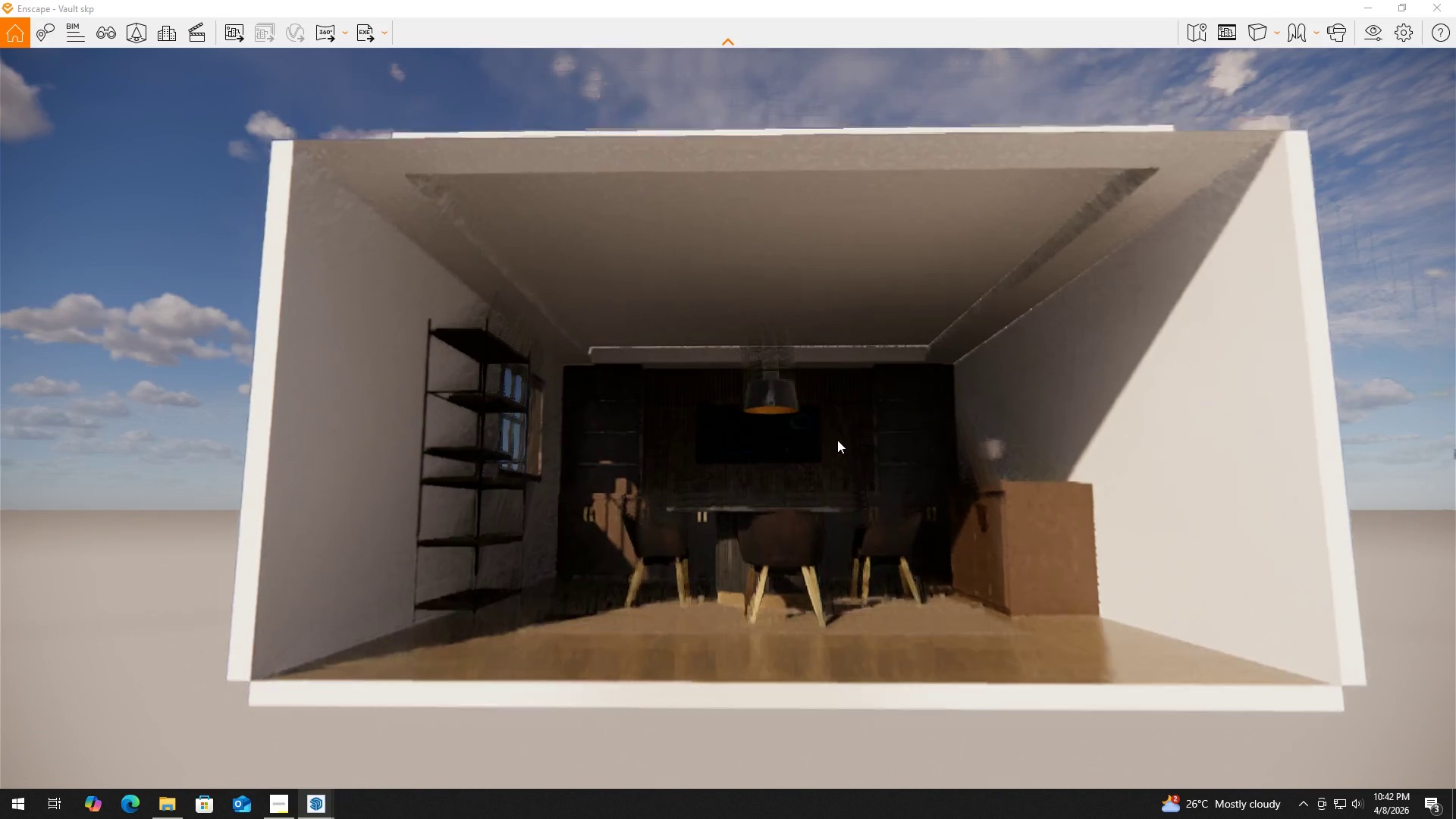 
type(wwq)
 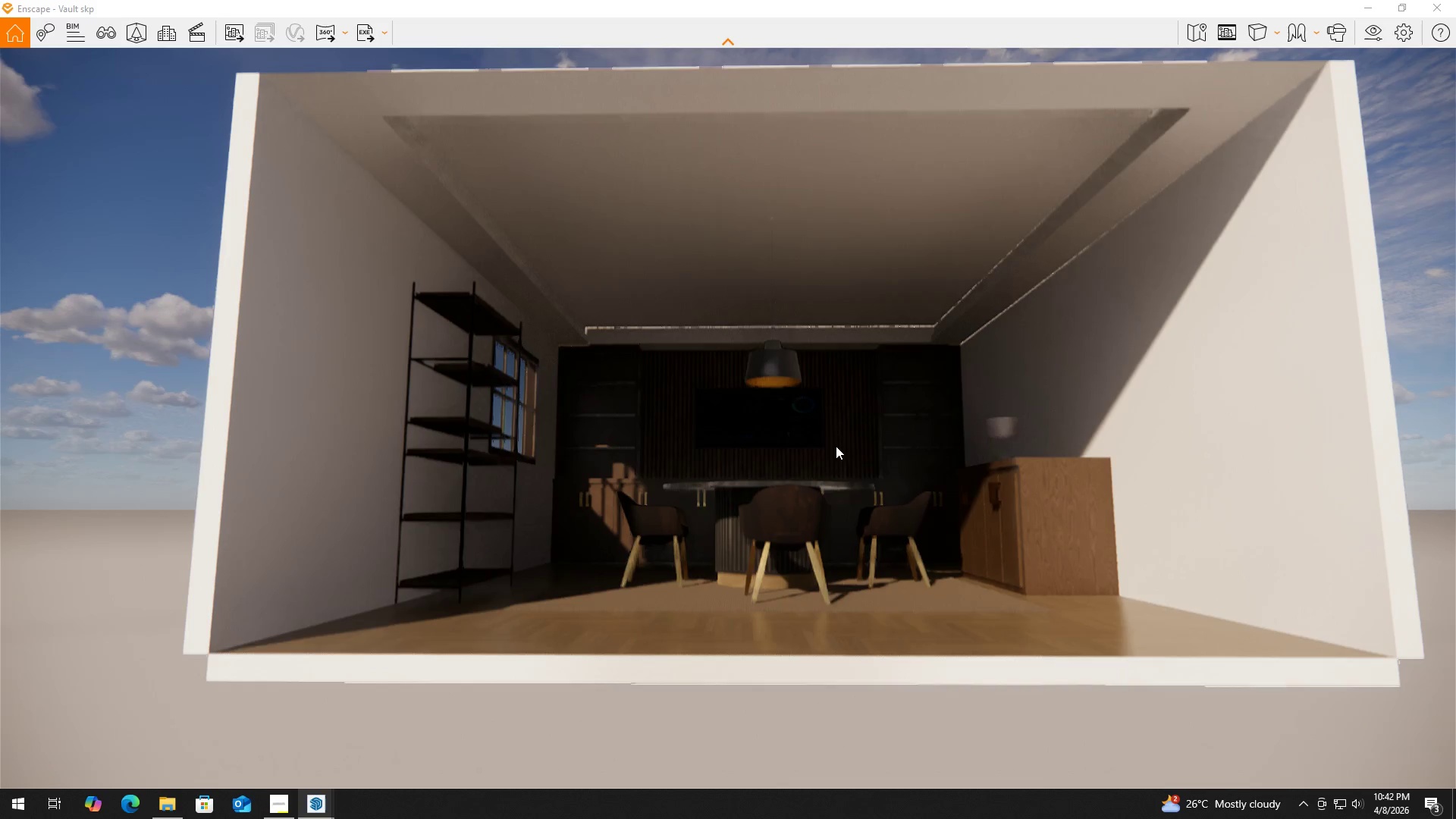 
hold_key(key=W, duration=0.75)
 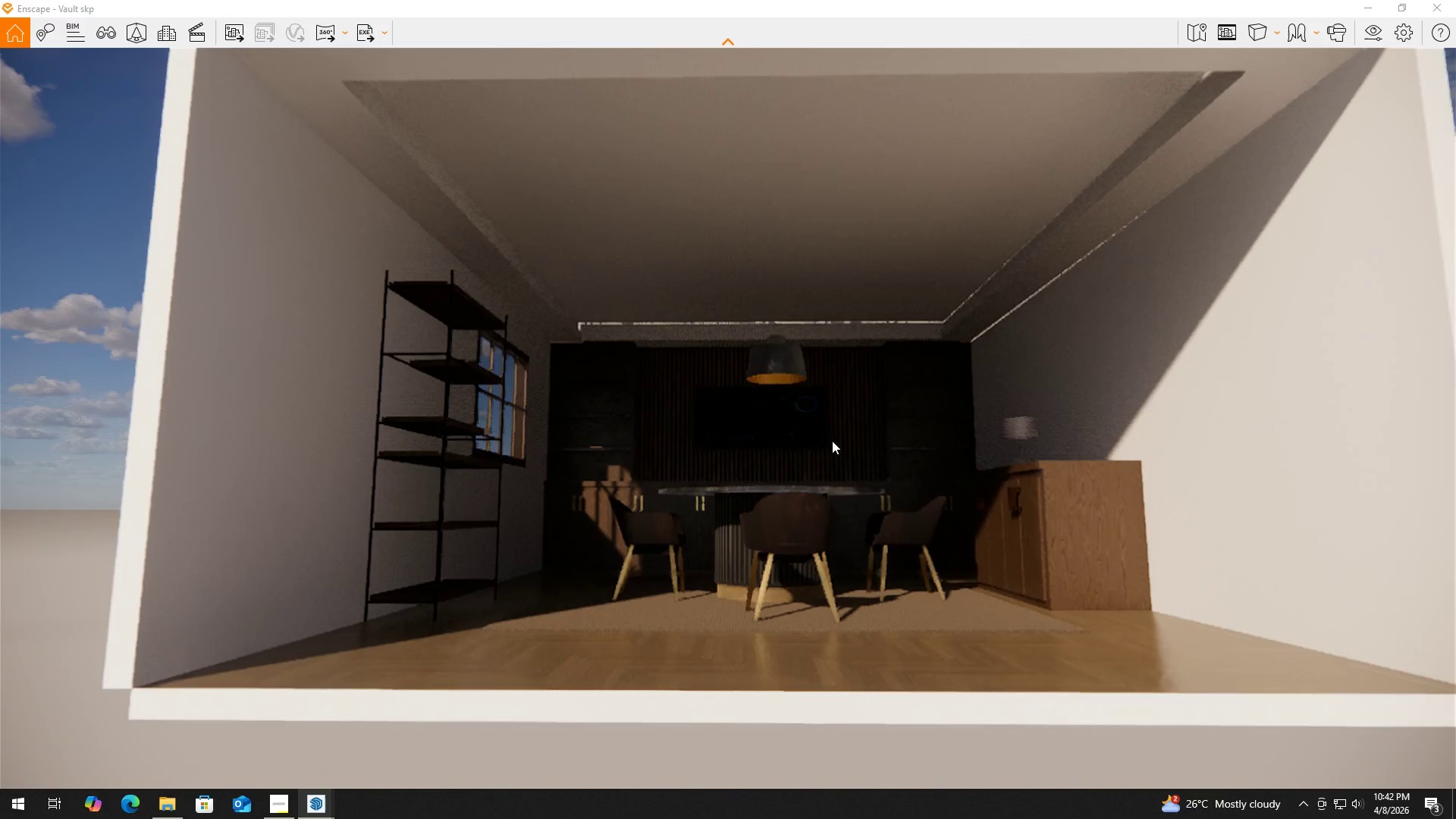 
hold_key(key=W, duration=1.52)
 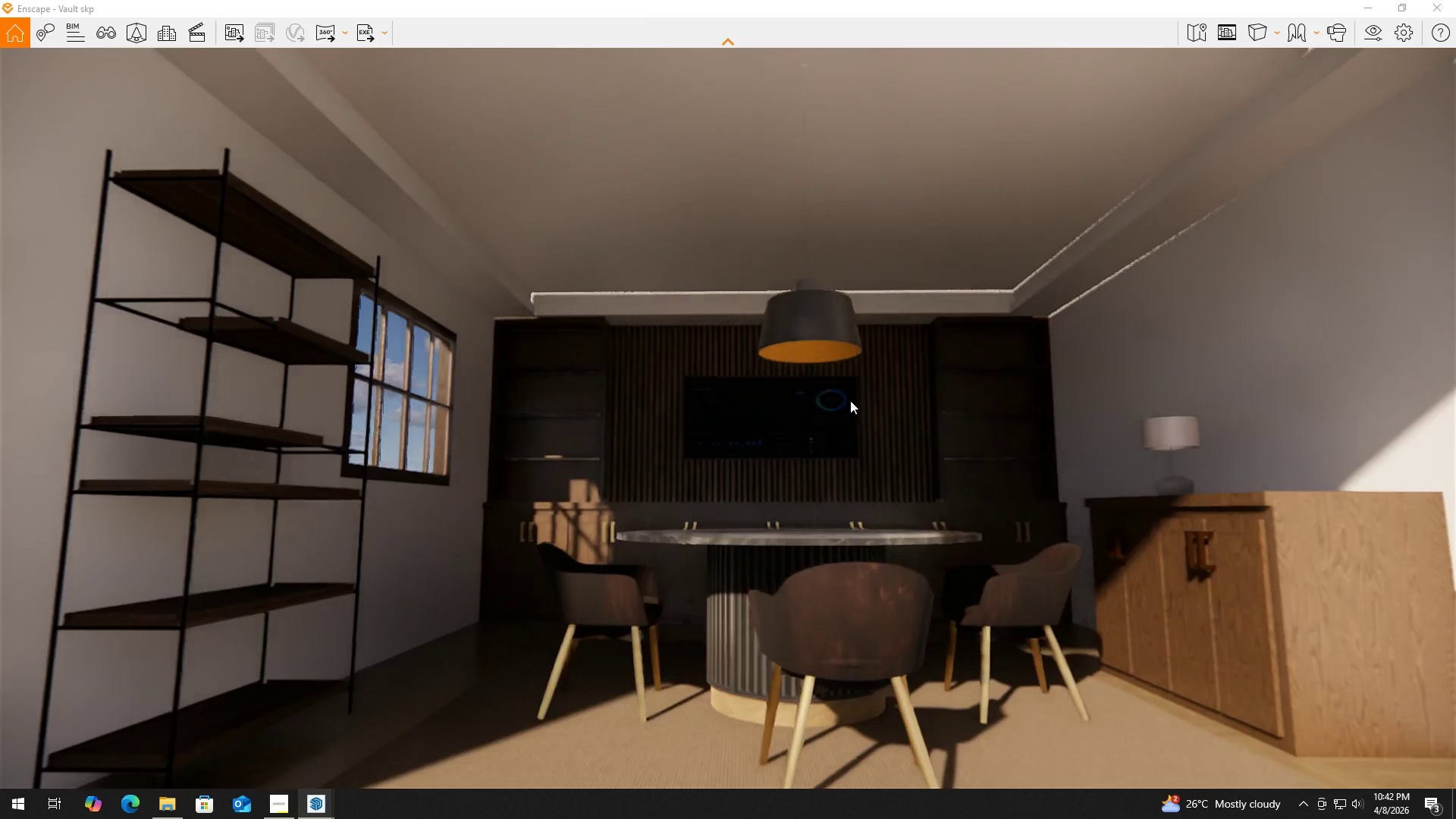 
hold_key(key=W, duration=0.52)
 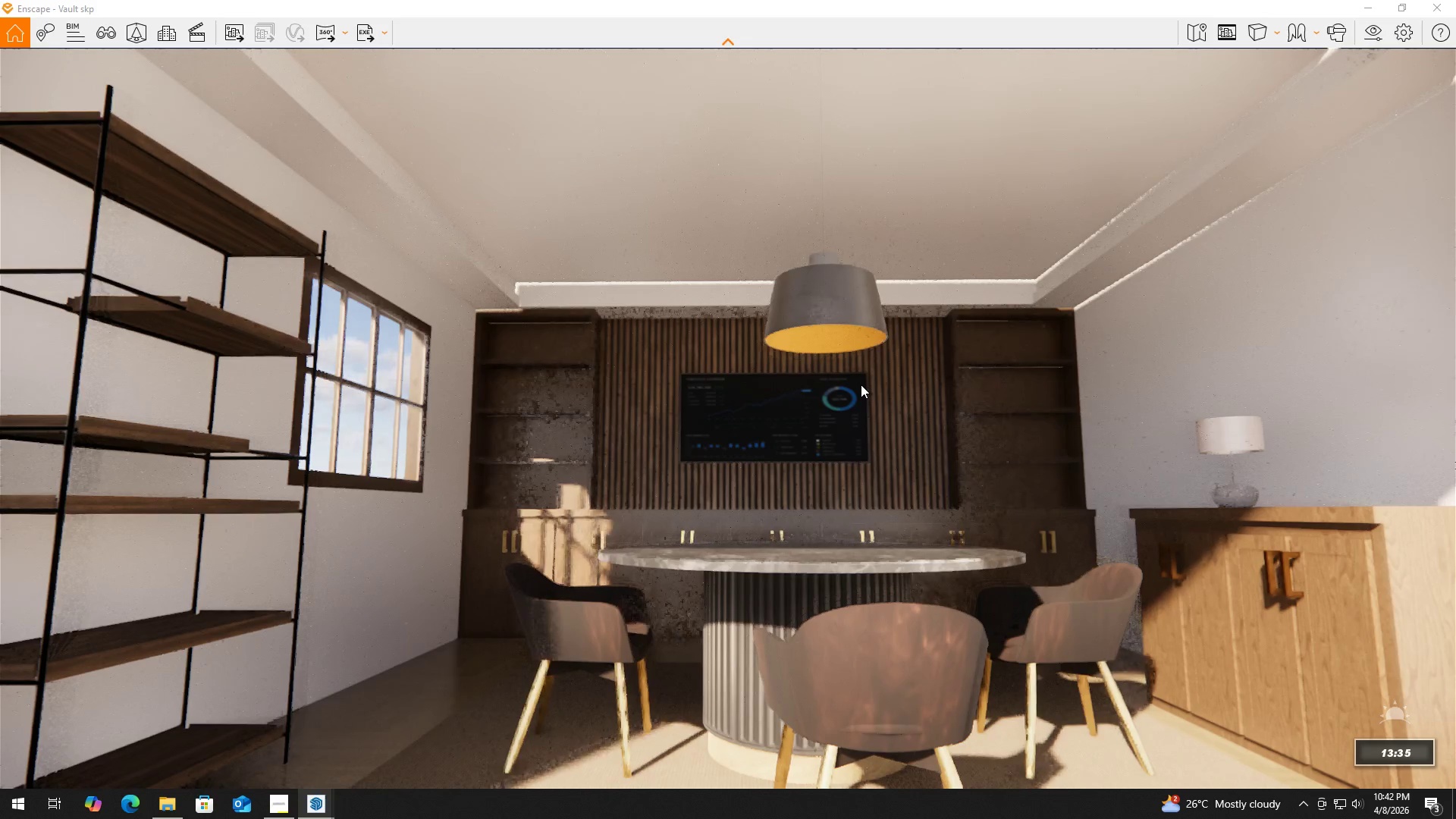 
hold_key(key=ShiftLeft, duration=1.52)
 